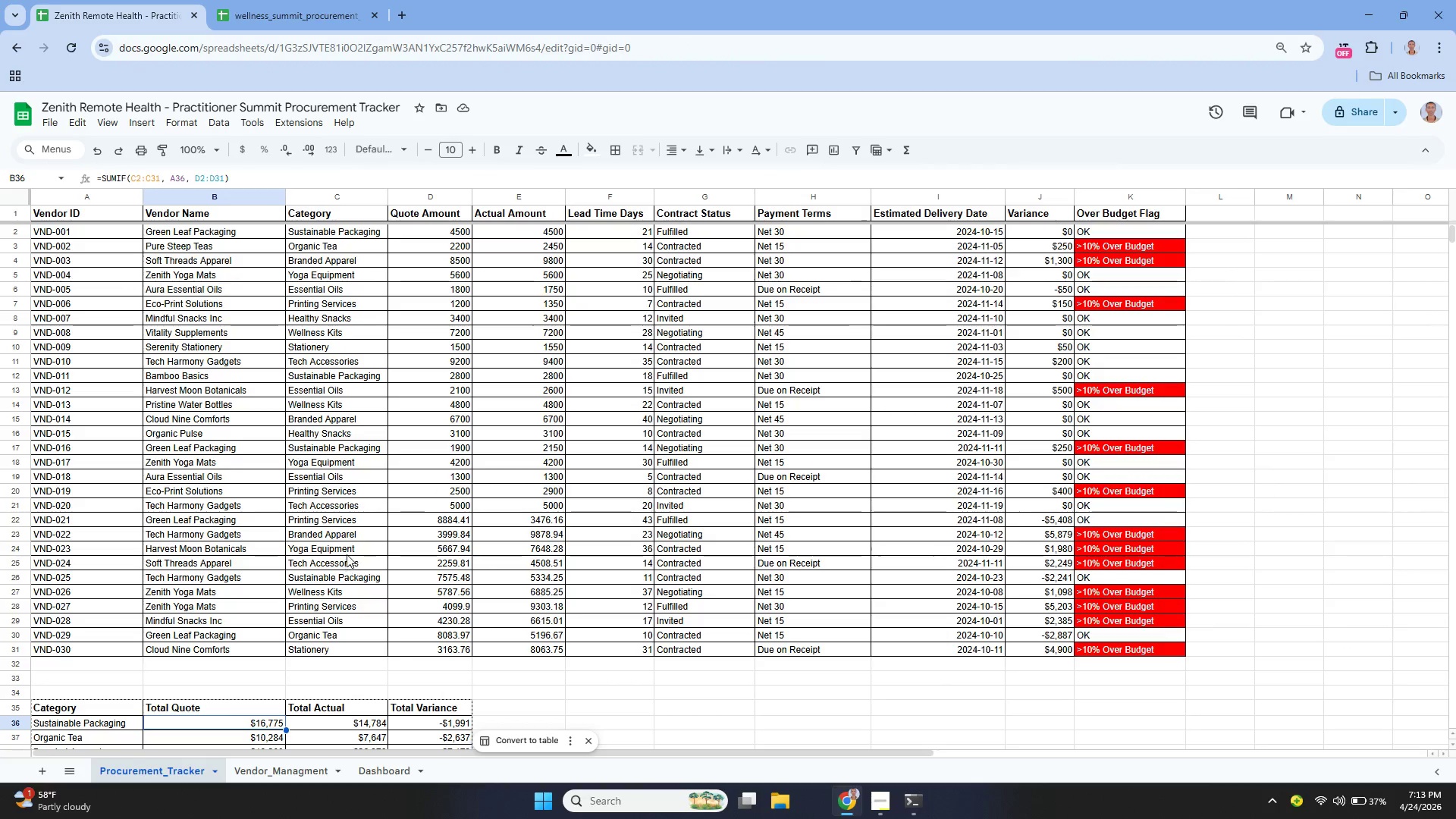 
scroll: coordinate [350, 544], scroll_direction: down, amount: 3.0
 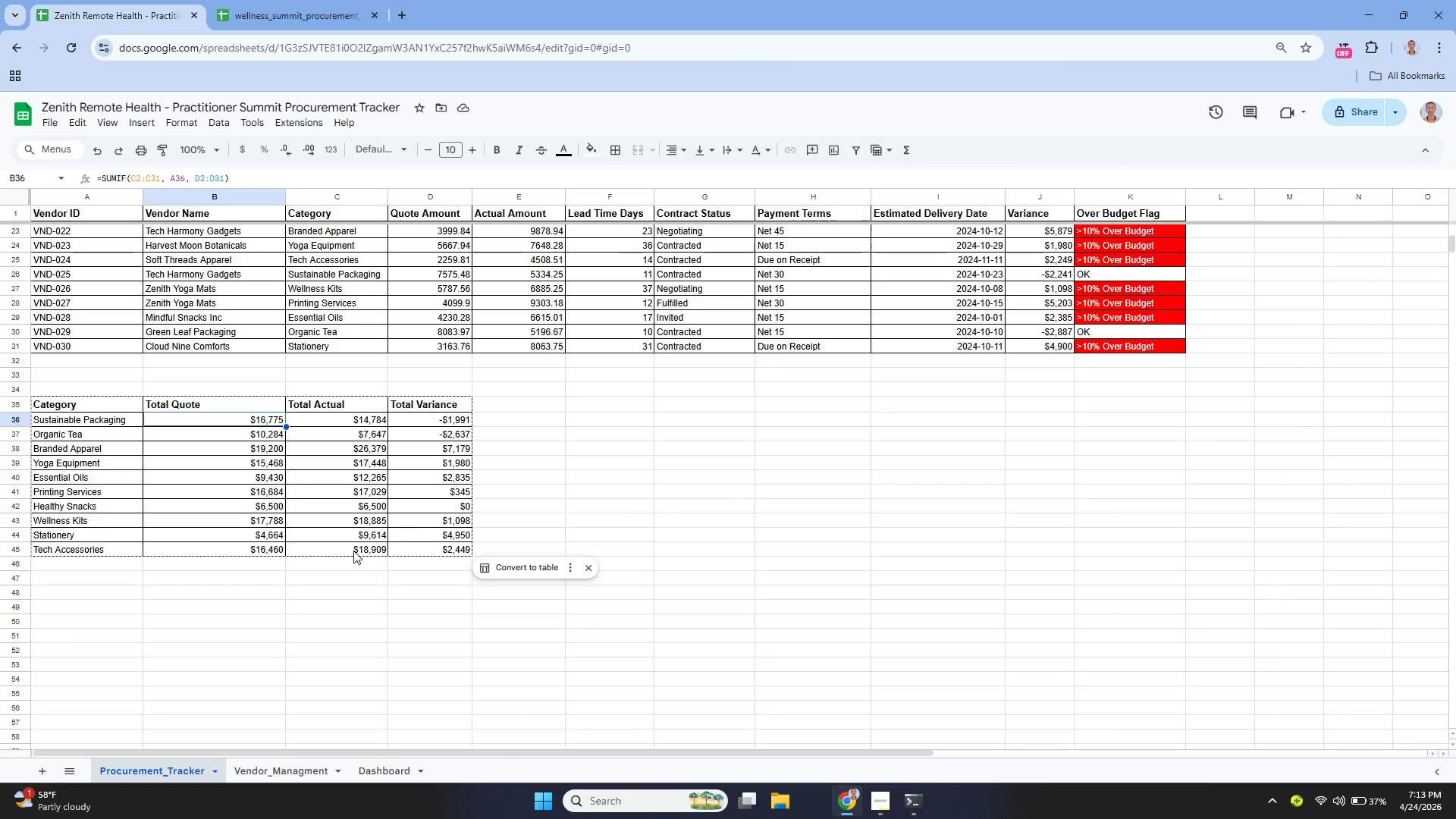 
scroll: coordinate [543, 577], scroll_direction: up, amount: 7.0
 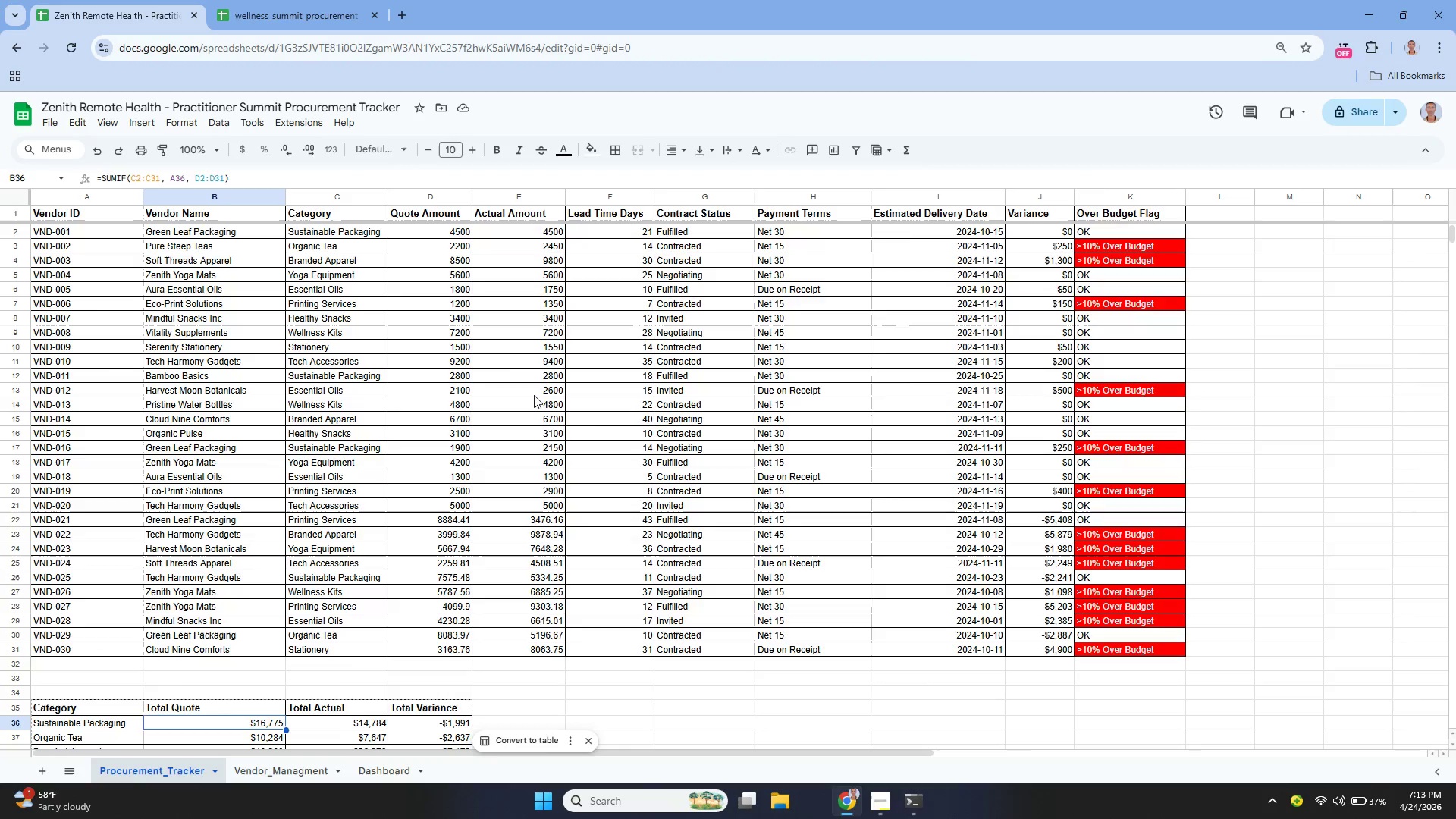 
wait(7.17)
 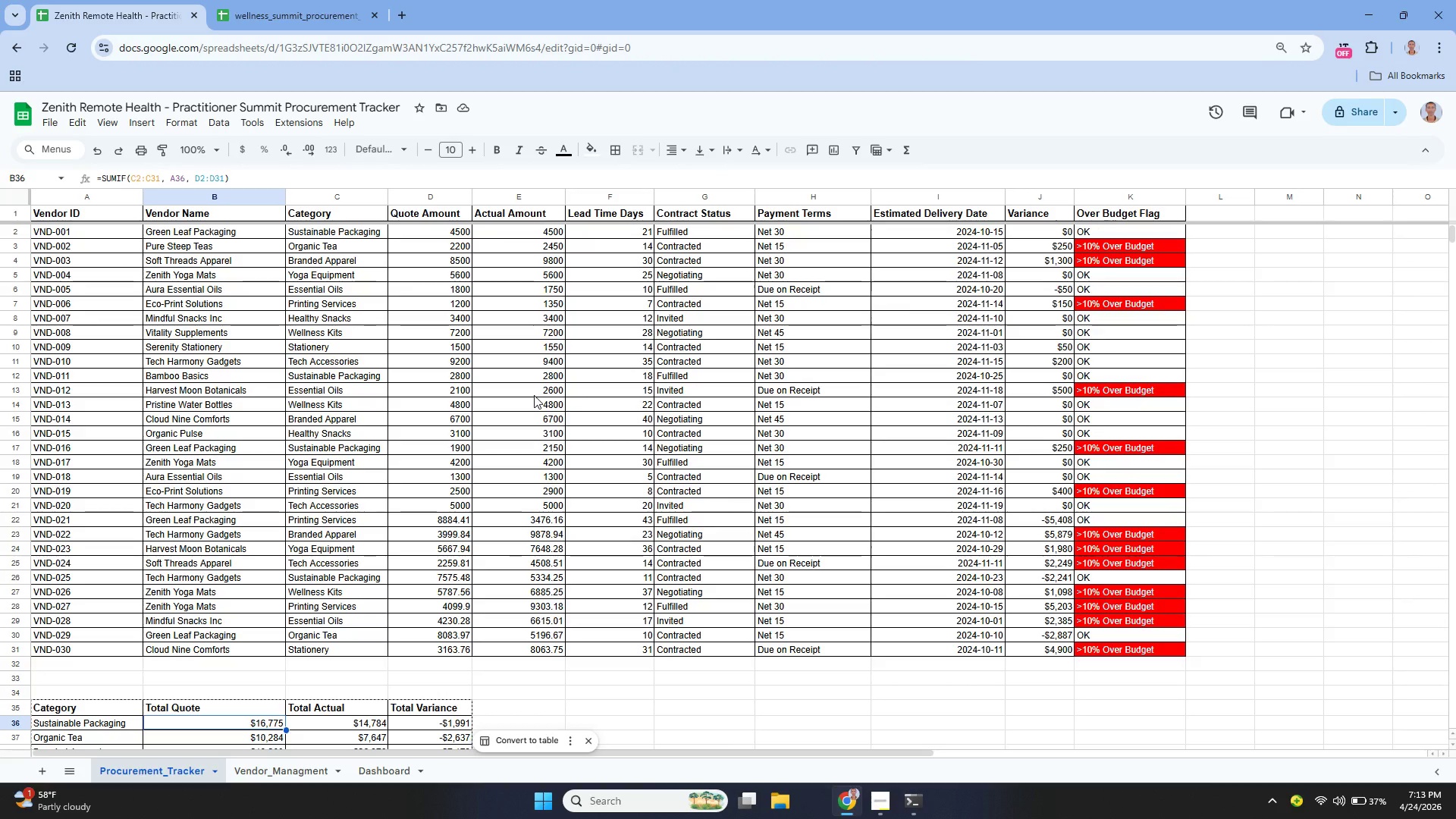 
left_click_drag(start_coordinate=[435, 231], to_coordinate=[551, 645])
 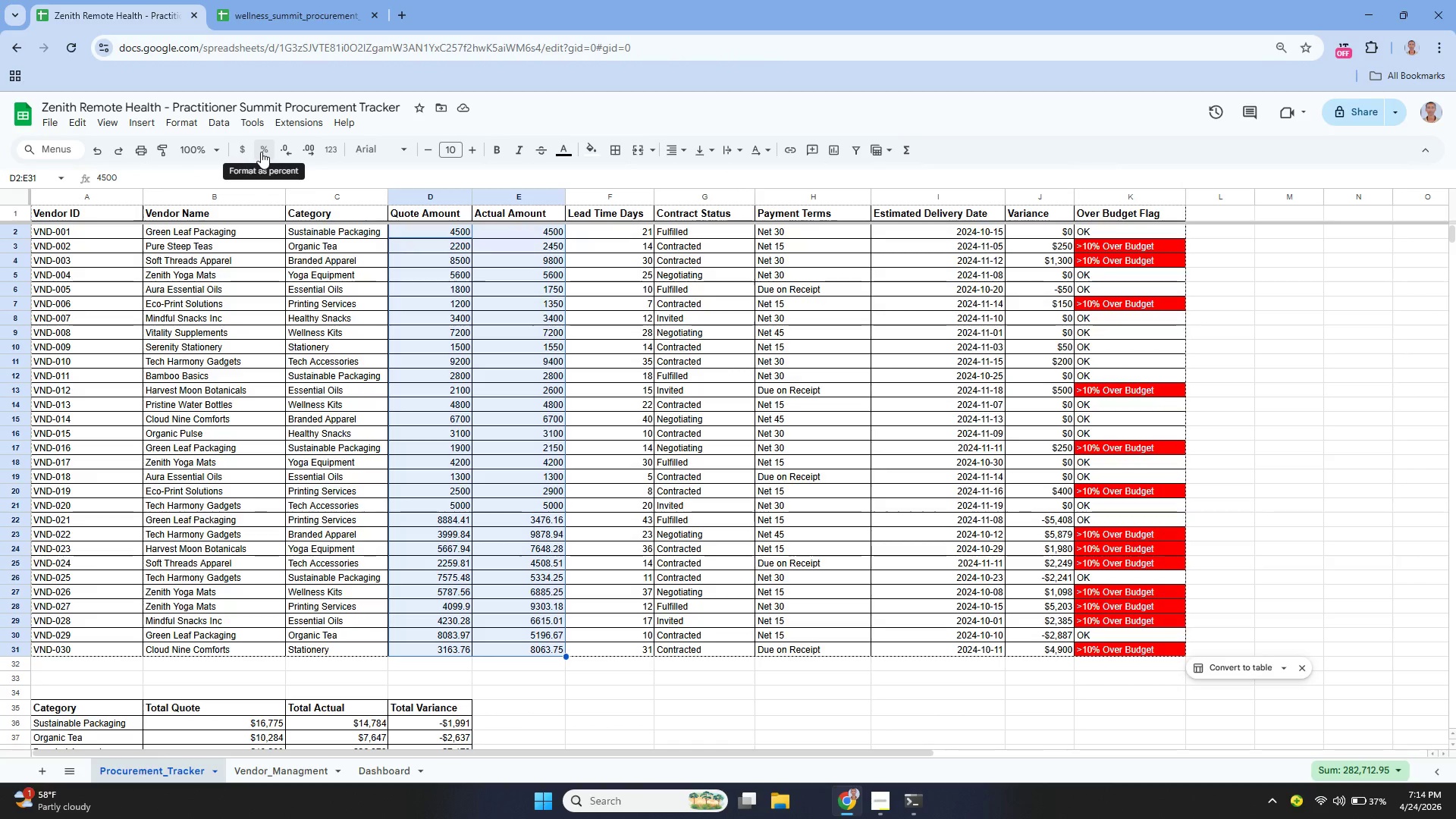 
left_click([246, 145])
 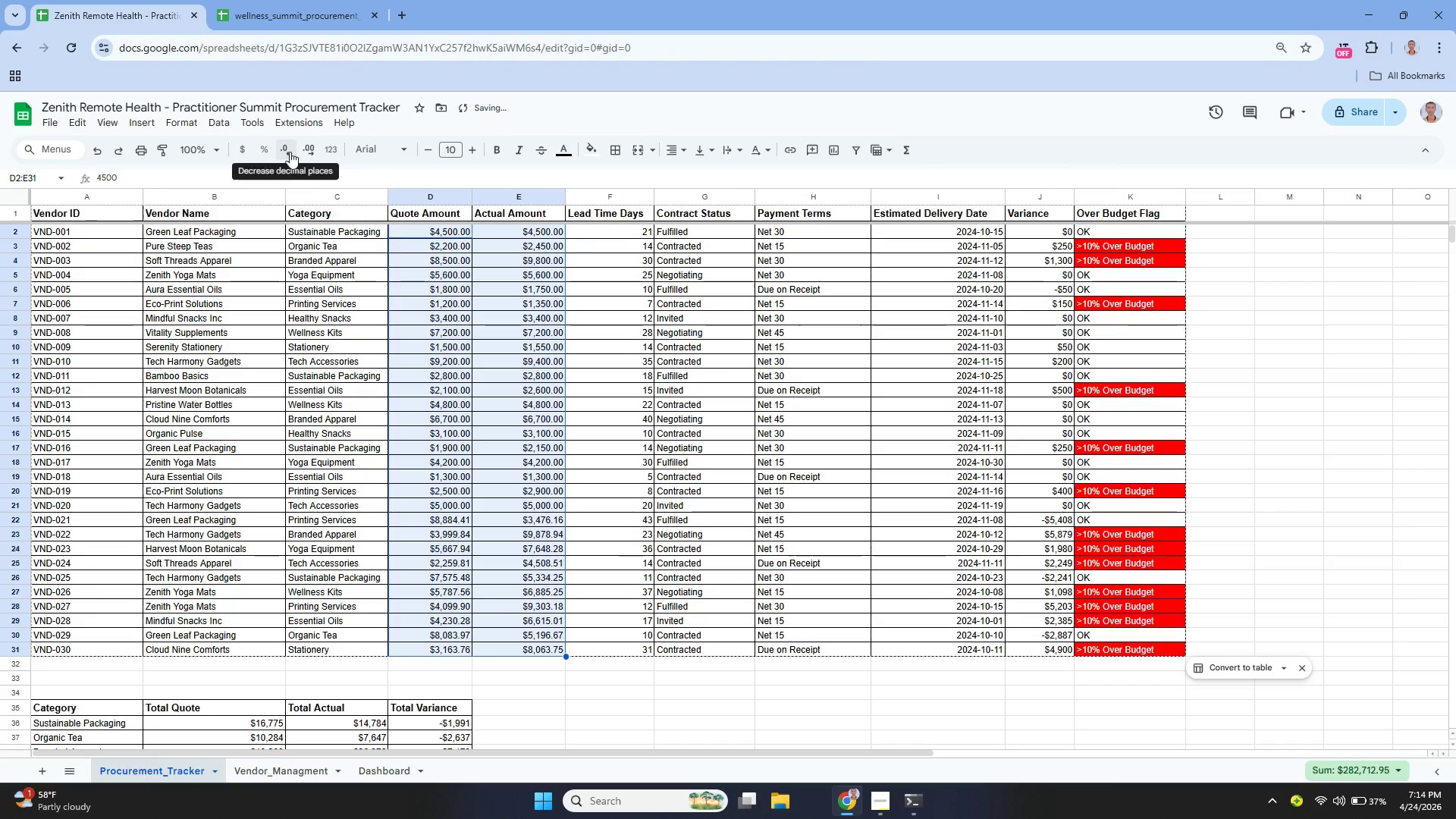 
double_click([290, 152])
 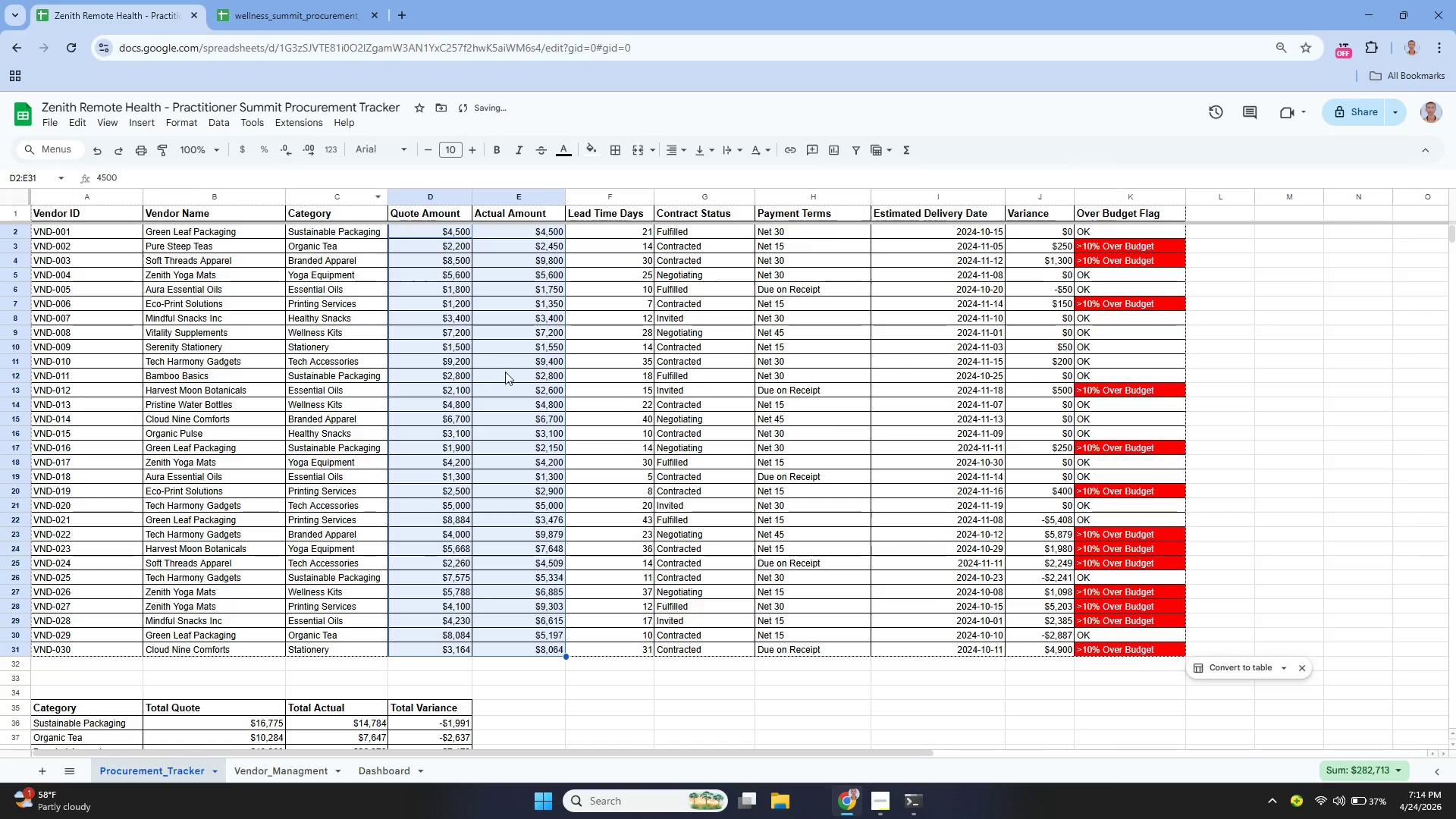 
scroll: coordinate [524, 320], scroll_direction: up, amount: 4.0
 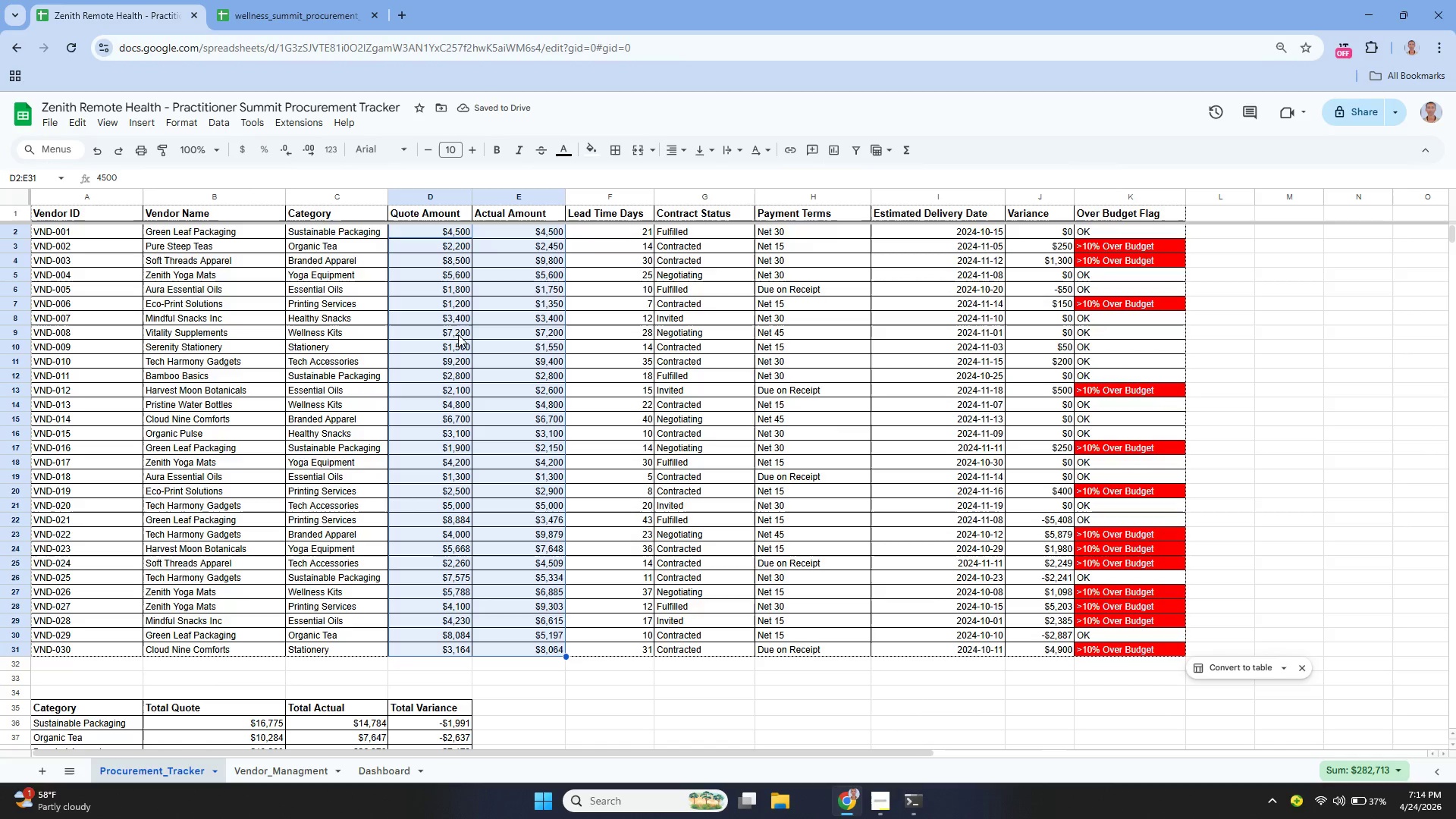 
scroll: coordinate [460, 331], scroll_direction: down, amount: 4.0
 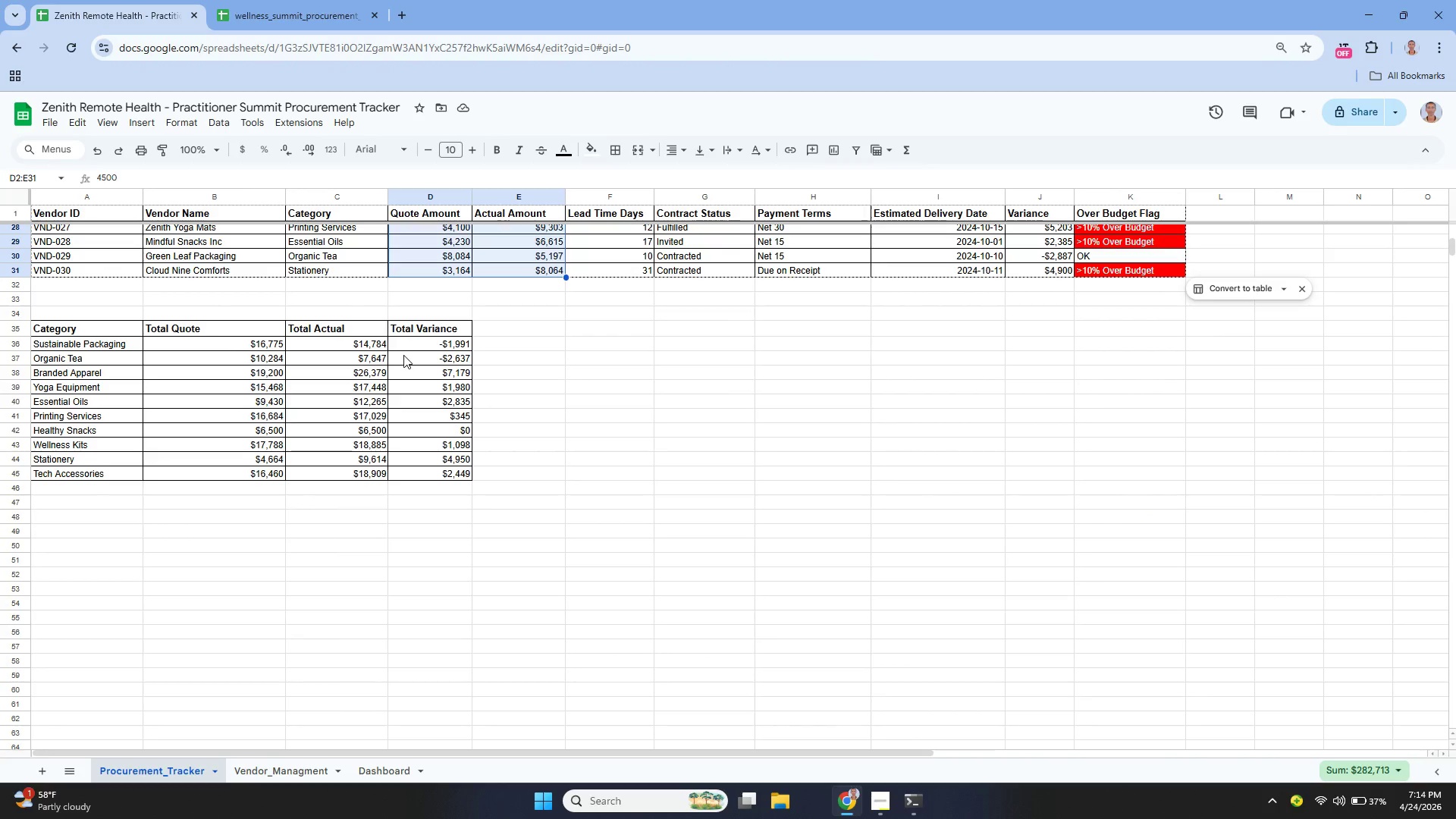 
scroll: coordinate [403, 355], scroll_direction: up, amount: 3.0
 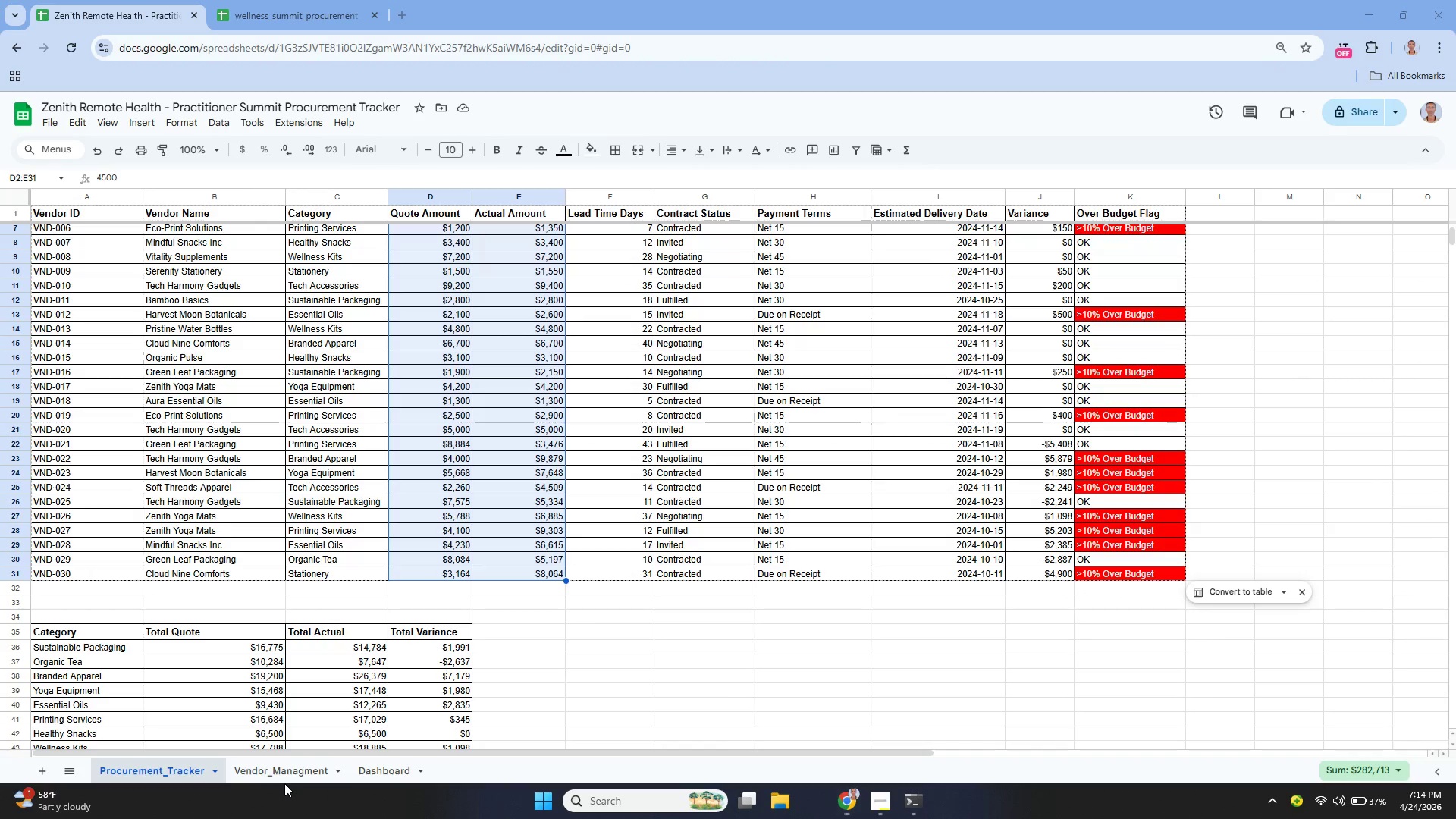 
double_click([284, 777])
 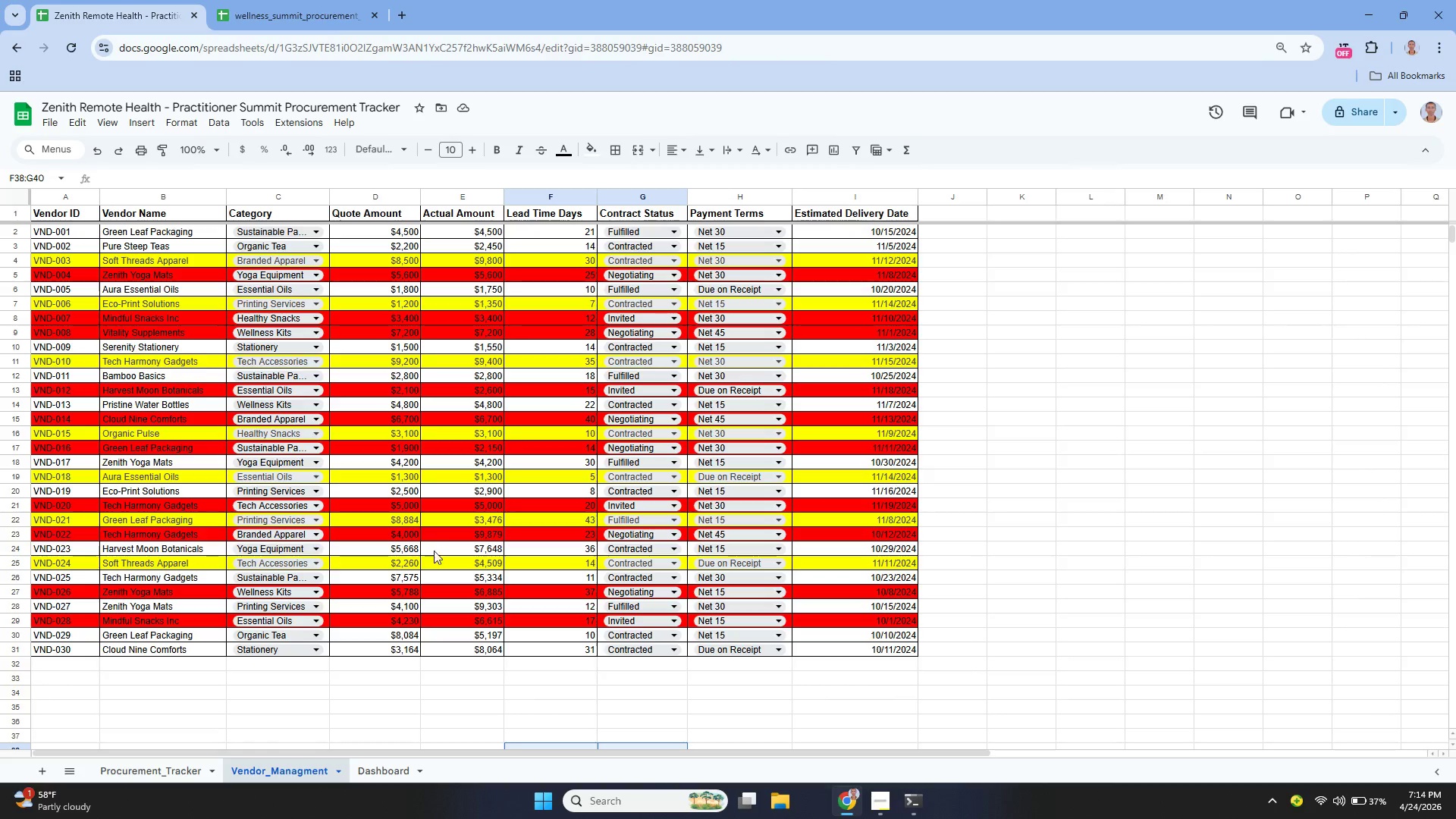 
scroll: coordinate [444, 524], scroll_direction: up, amount: 3.0
 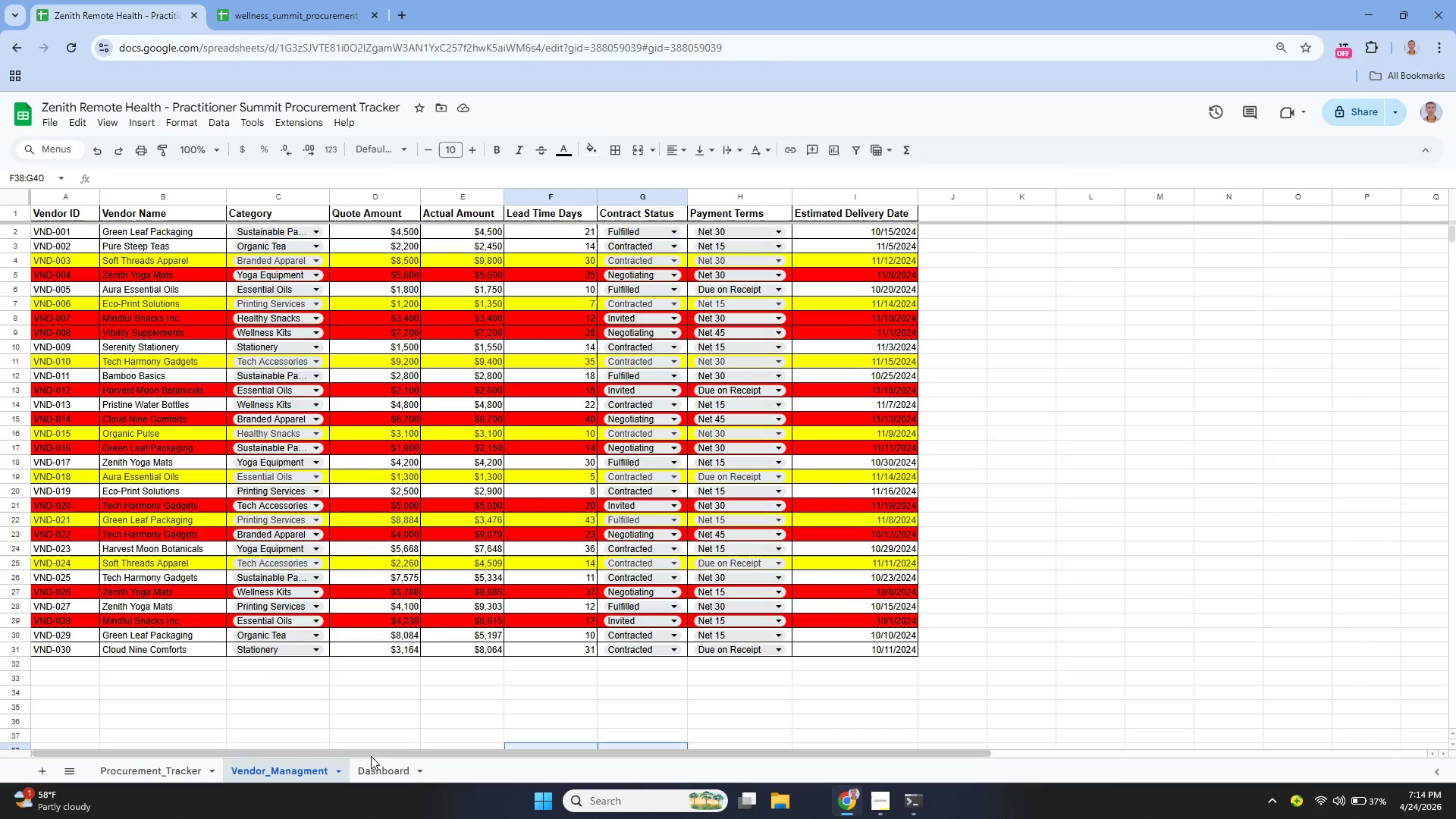 
left_click([182, 770])
 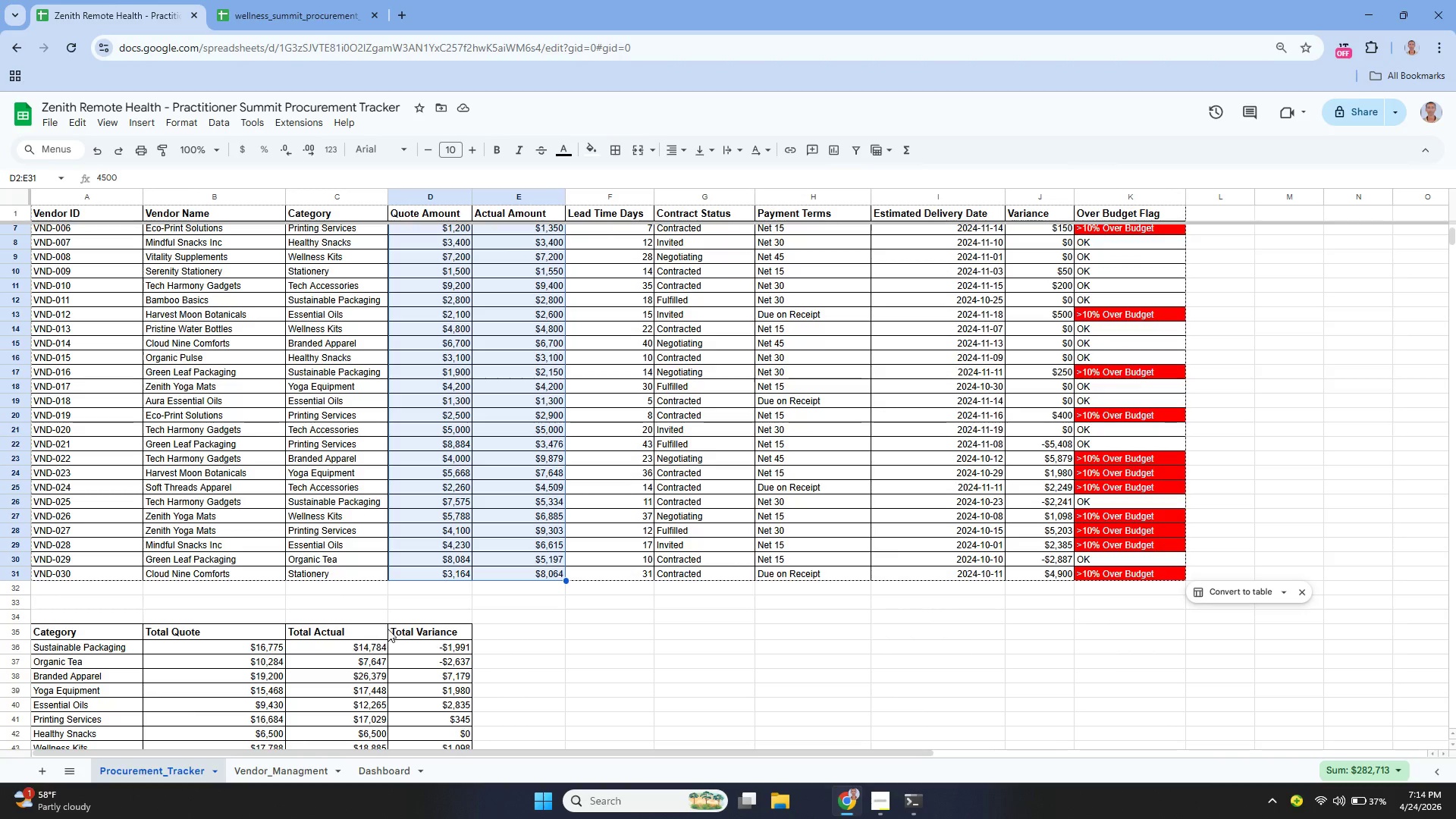 
scroll: coordinate [393, 617], scroll_direction: up, amount: 2.0
 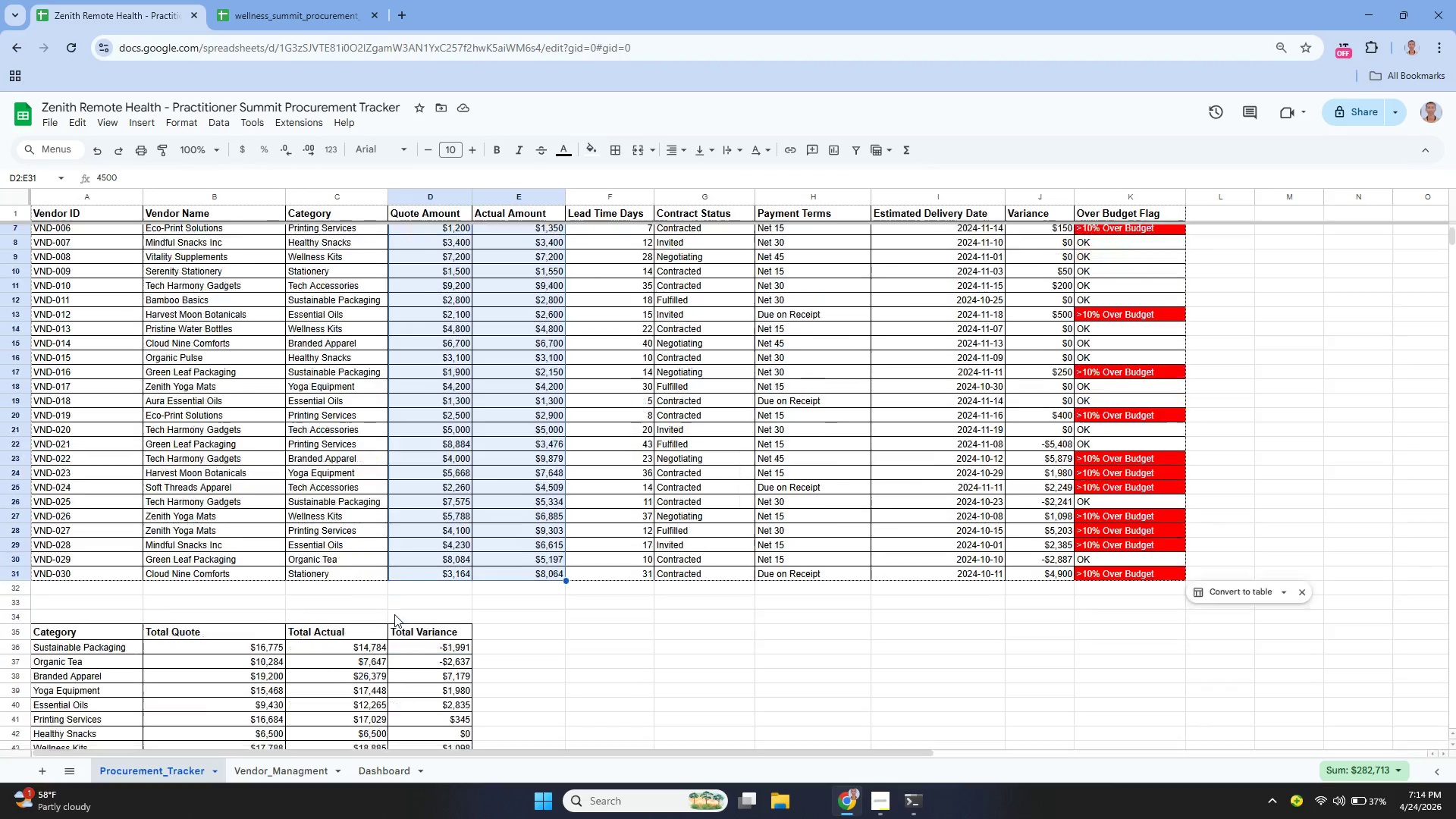 
scroll: coordinate [418, 591], scroll_direction: down, amount: 4.0
 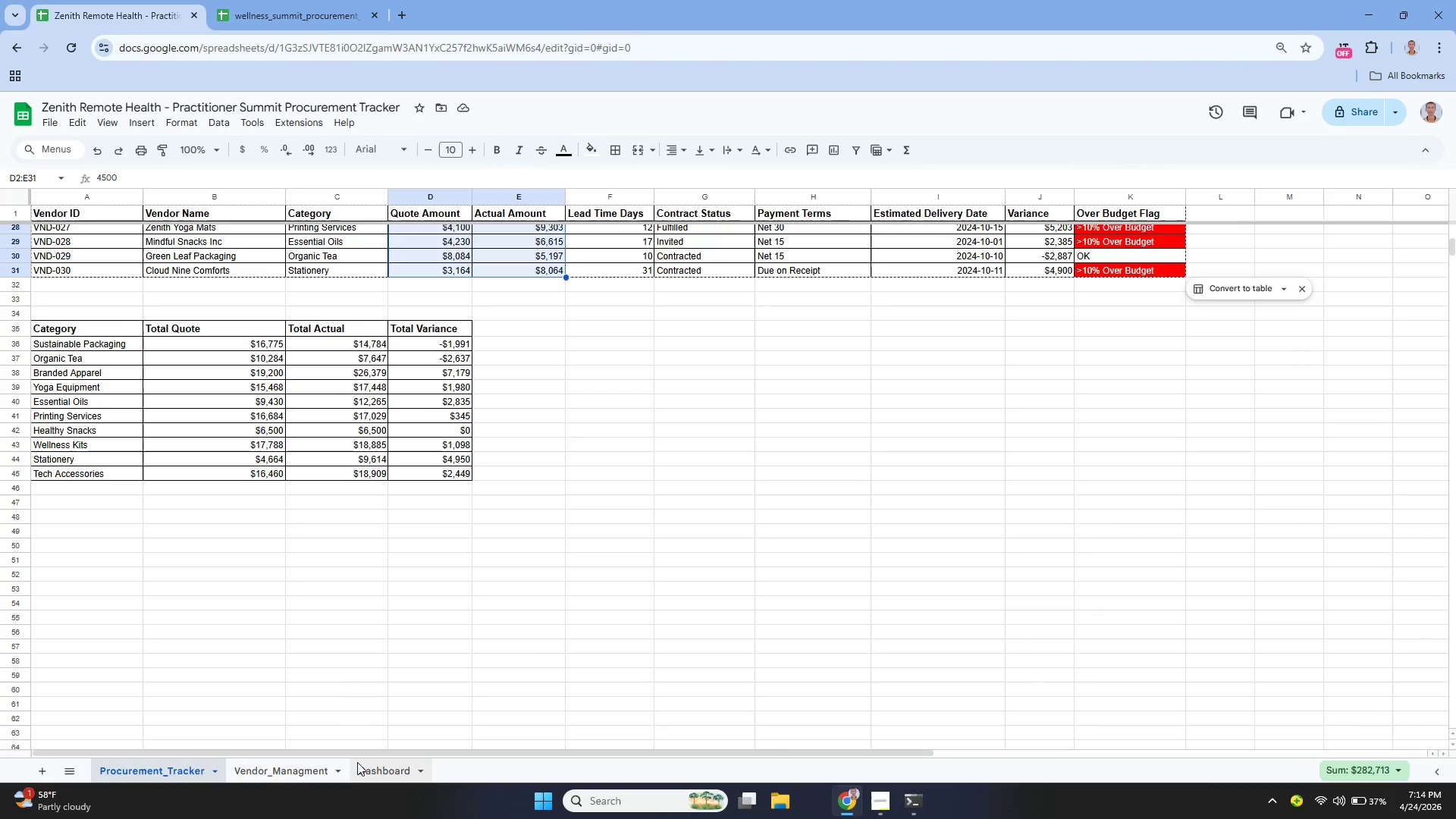 
left_click([357, 762])
 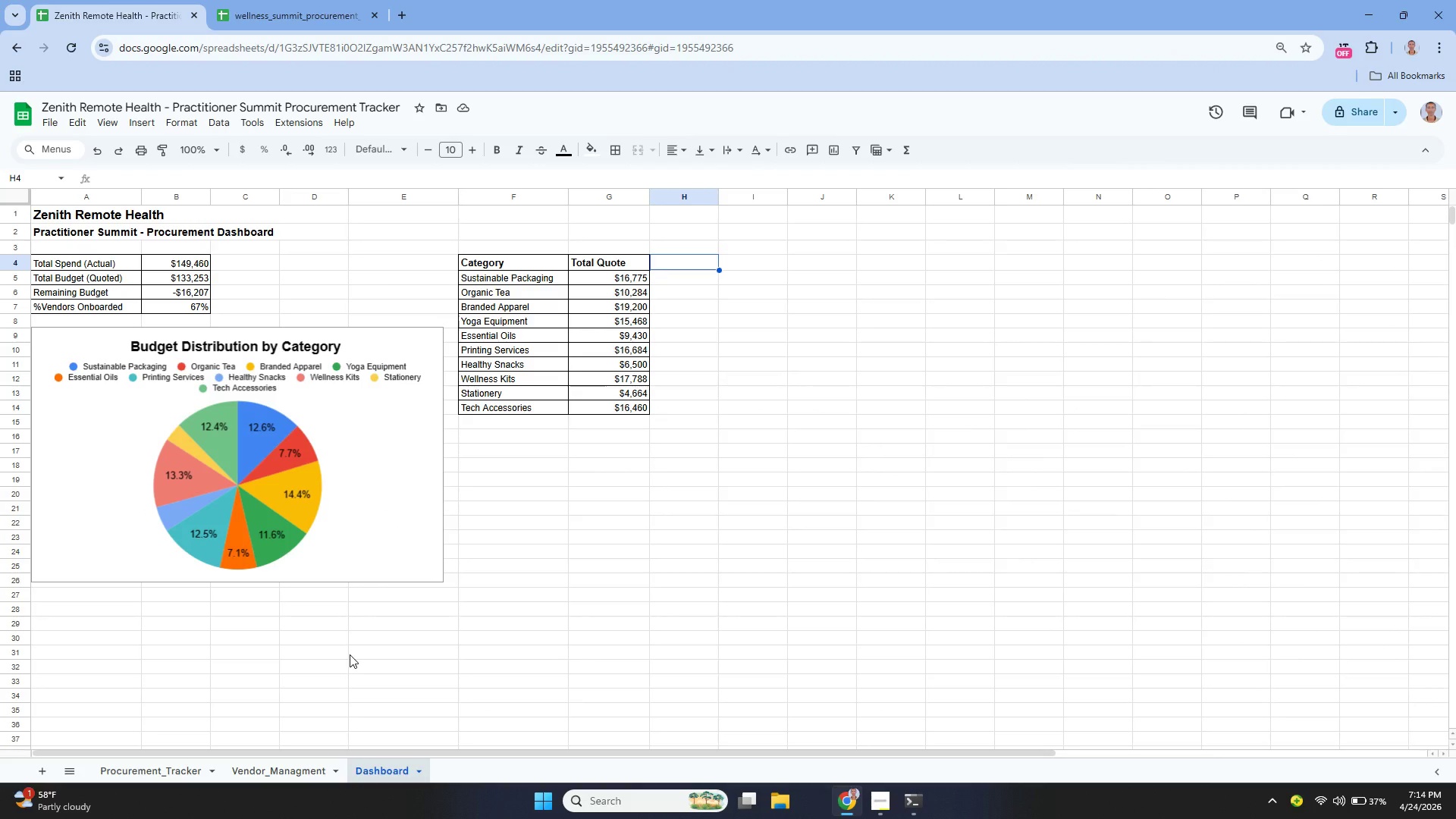 
wait(10.58)
 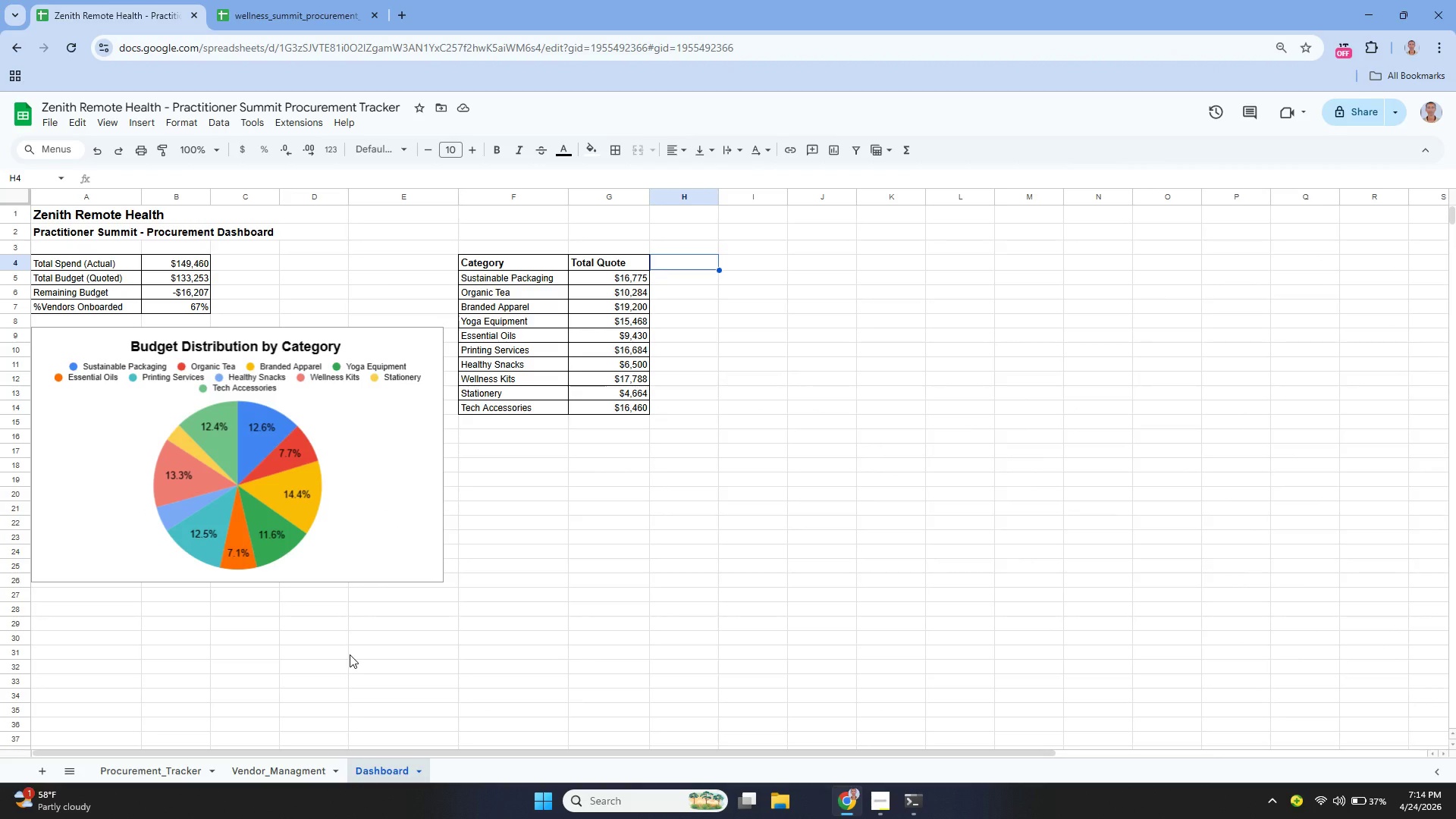 
left_click([184, 776])
 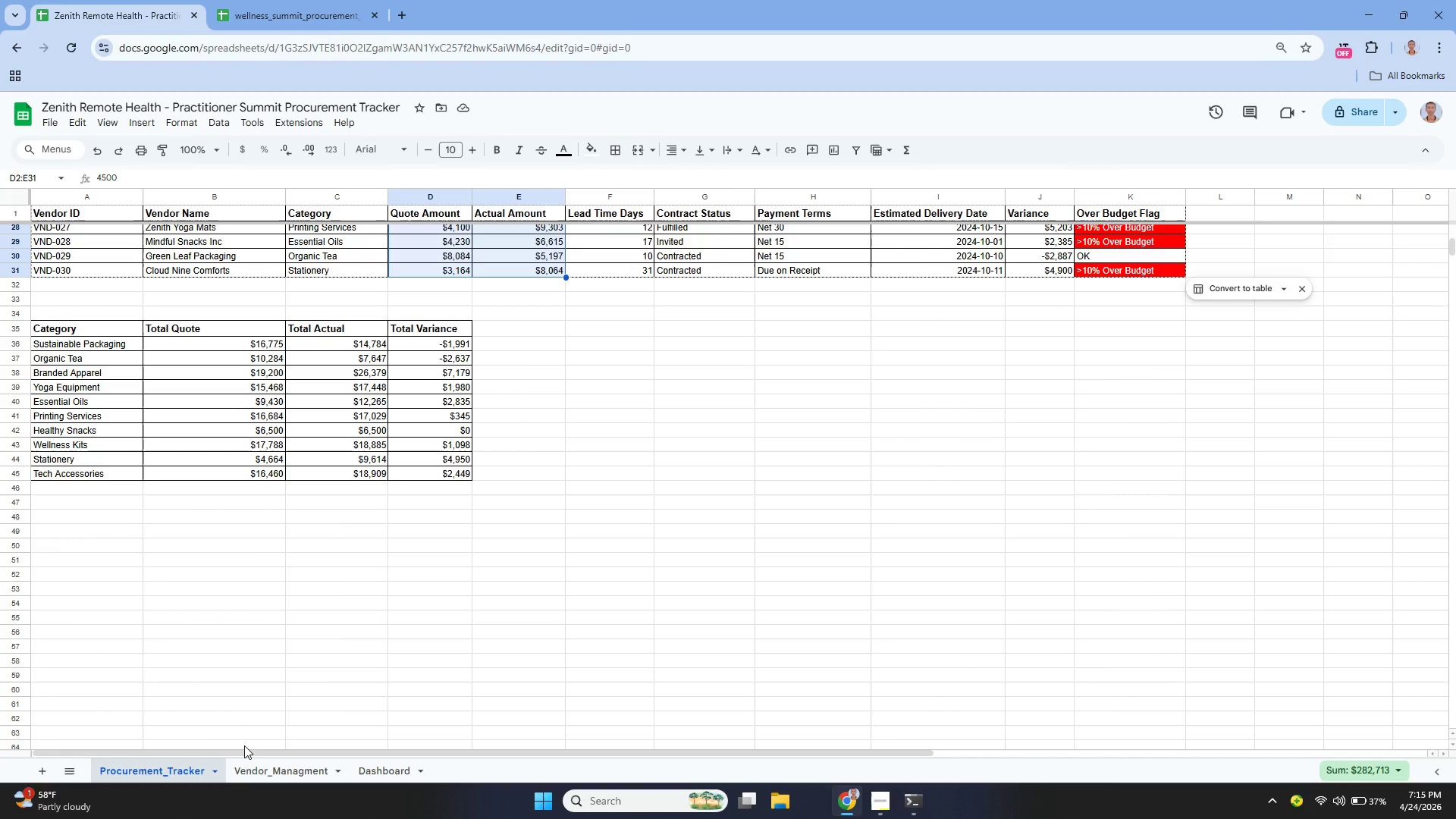 
wait(30.83)
 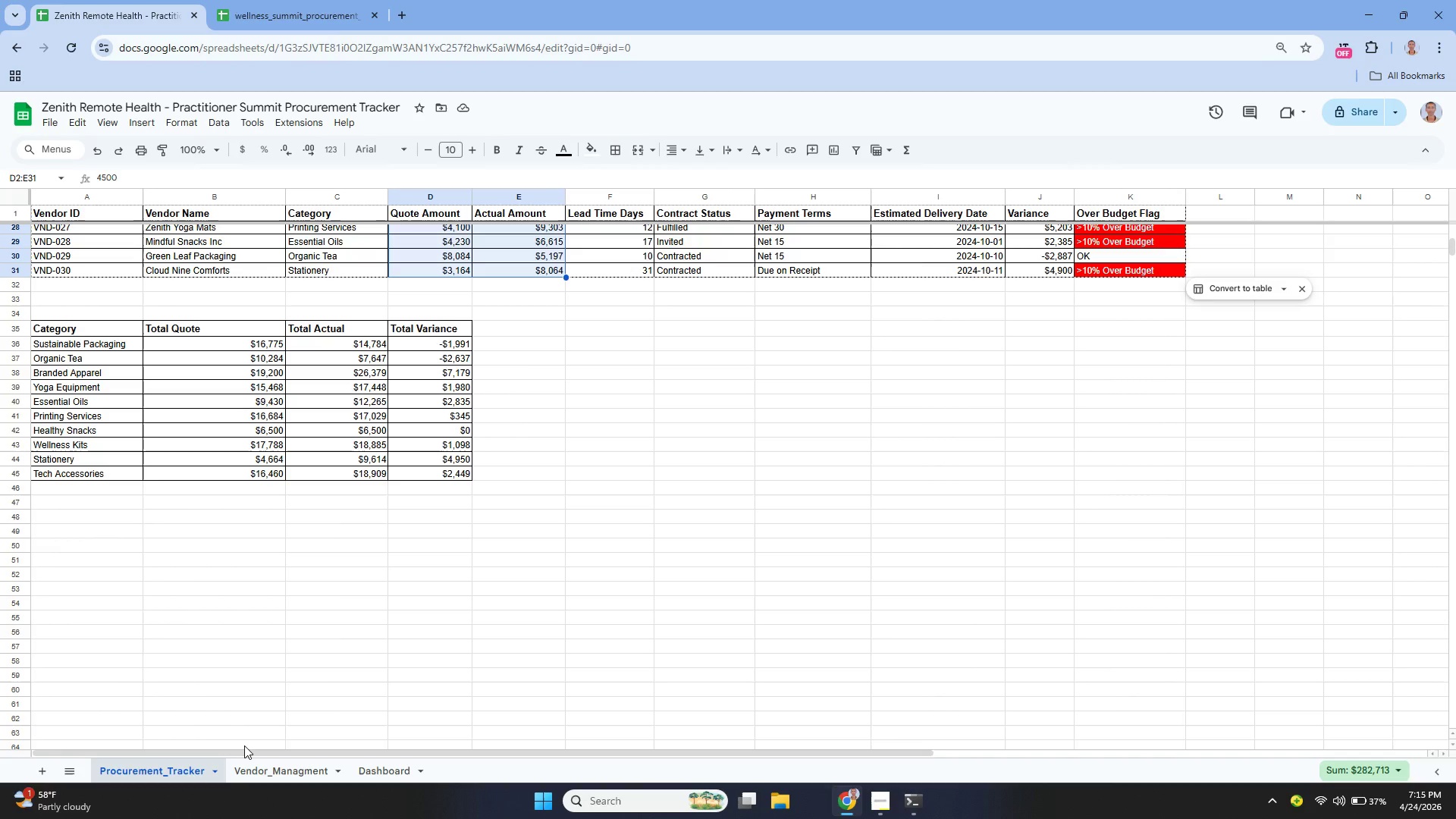 
left_click([356, 769])
 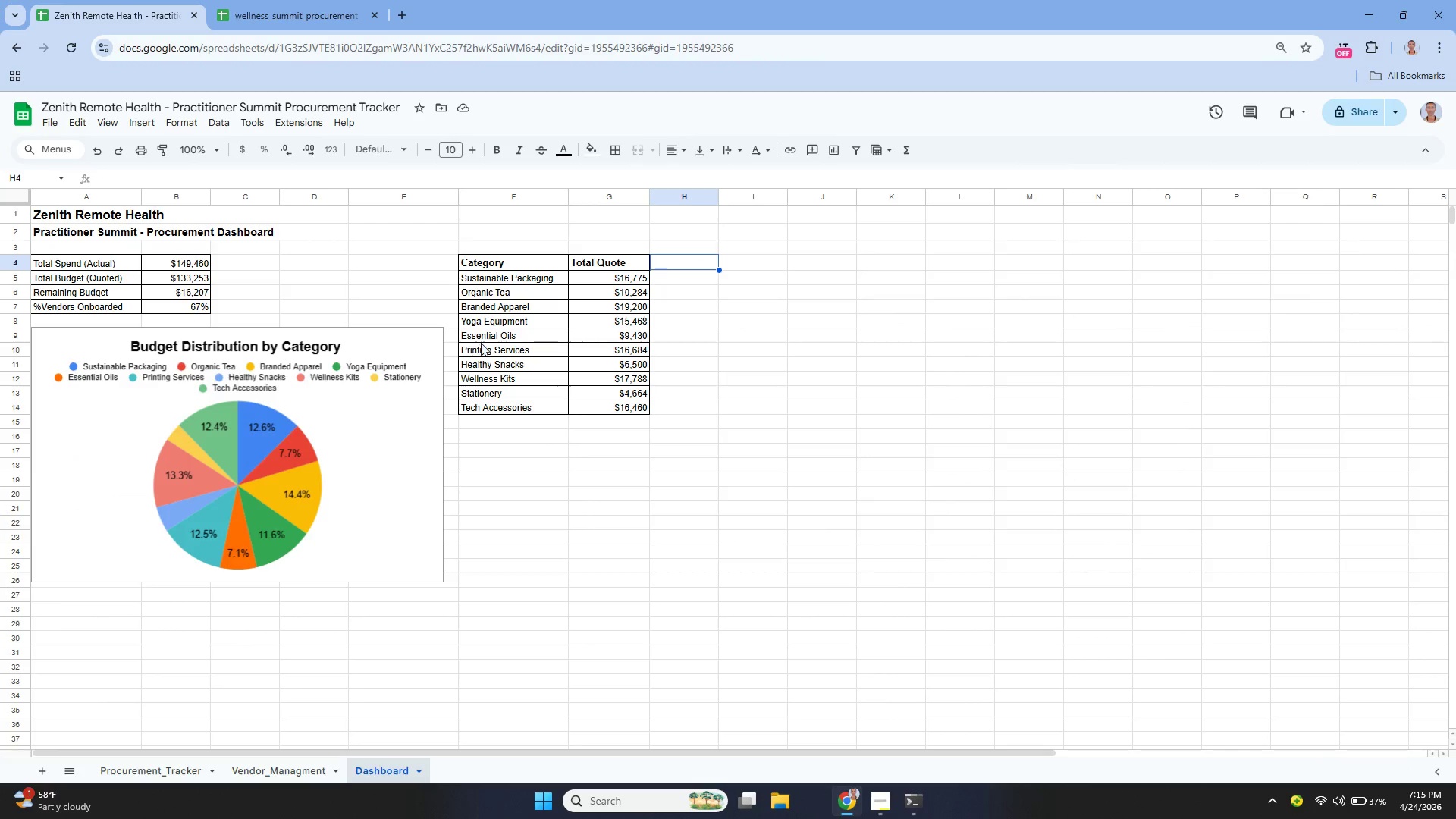 
left_click([514, 341])
 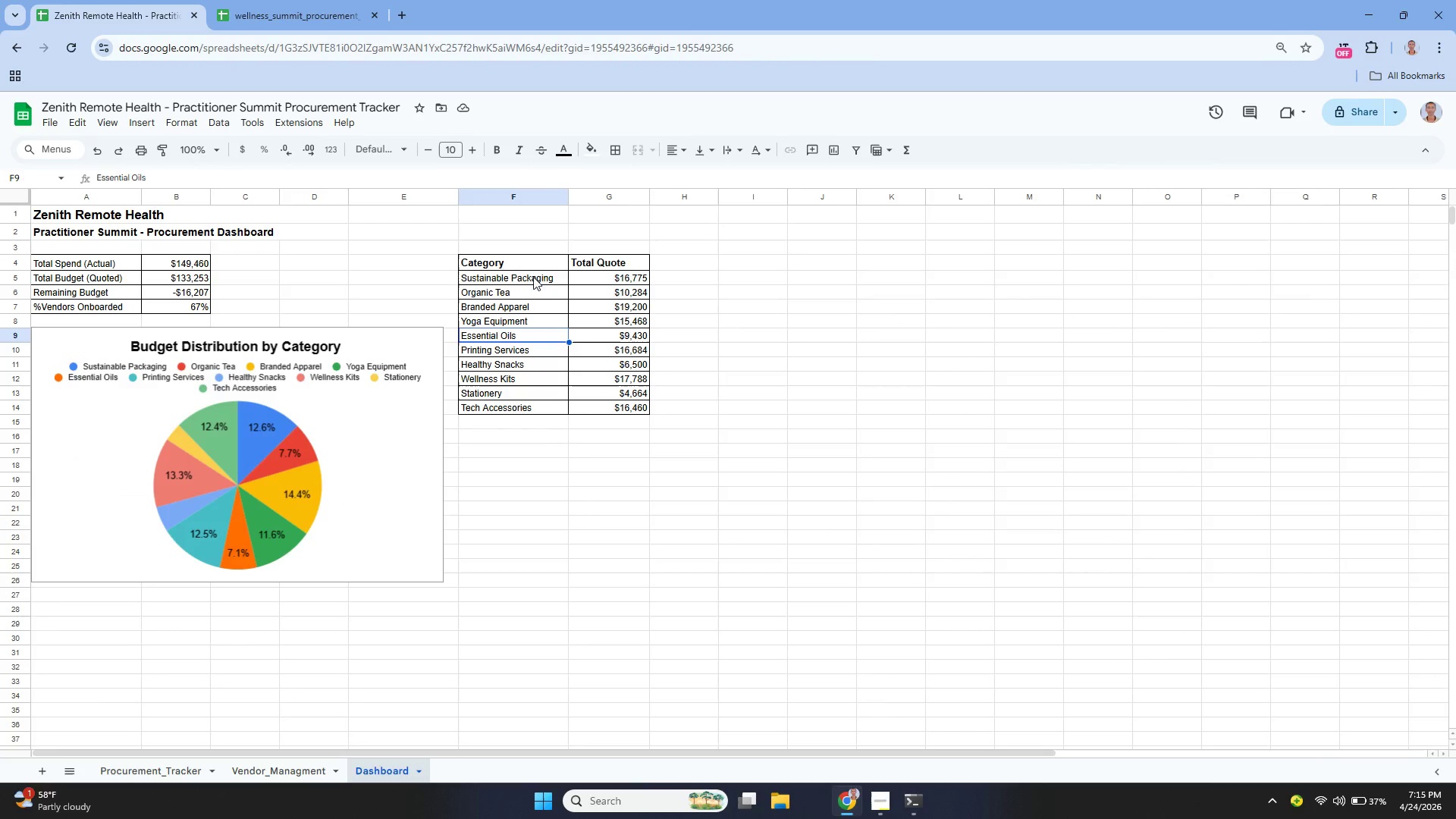 
left_click([532, 258])
 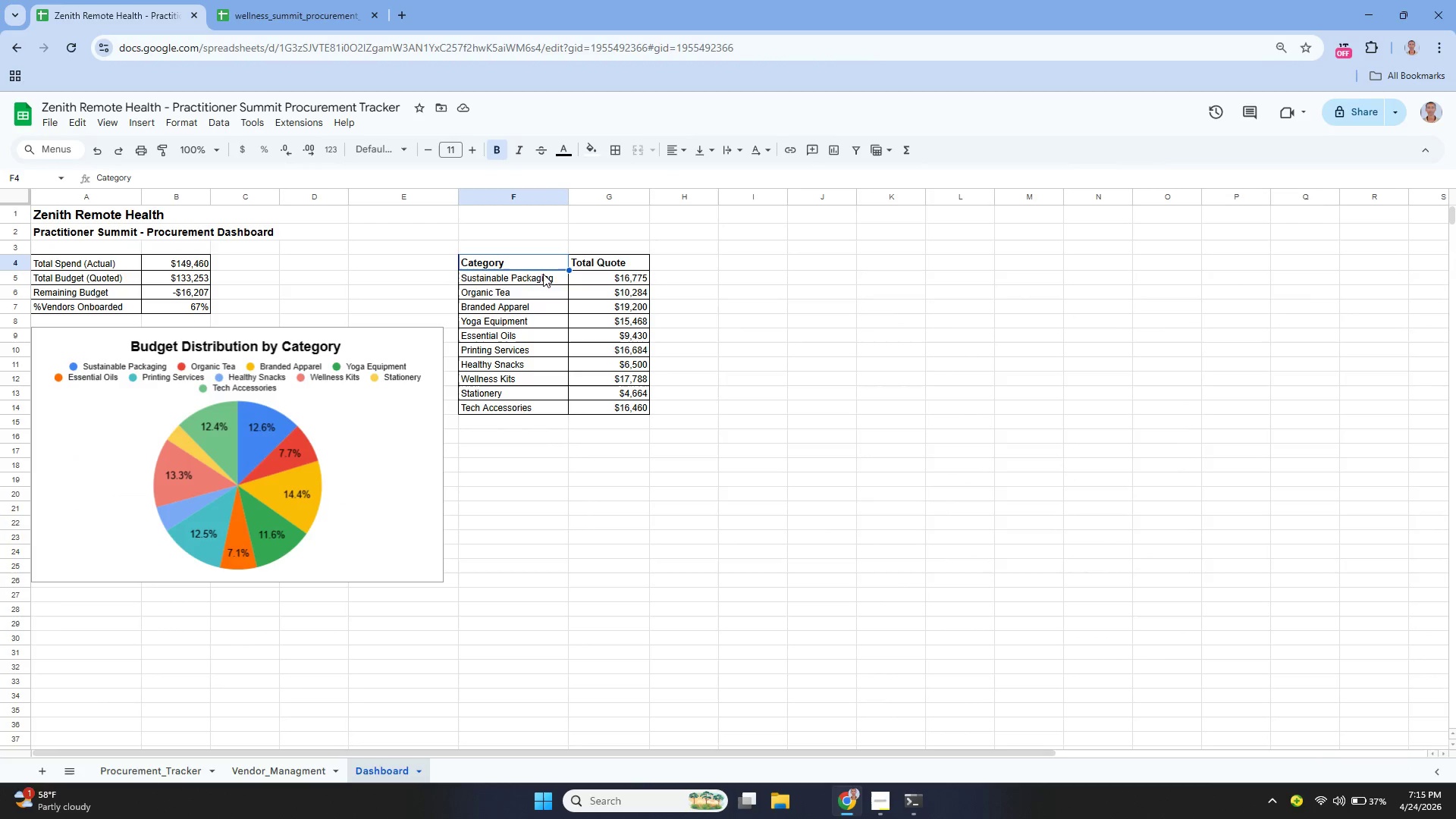 
left_click_drag(start_coordinate=[530, 259], to_coordinate=[607, 402])
 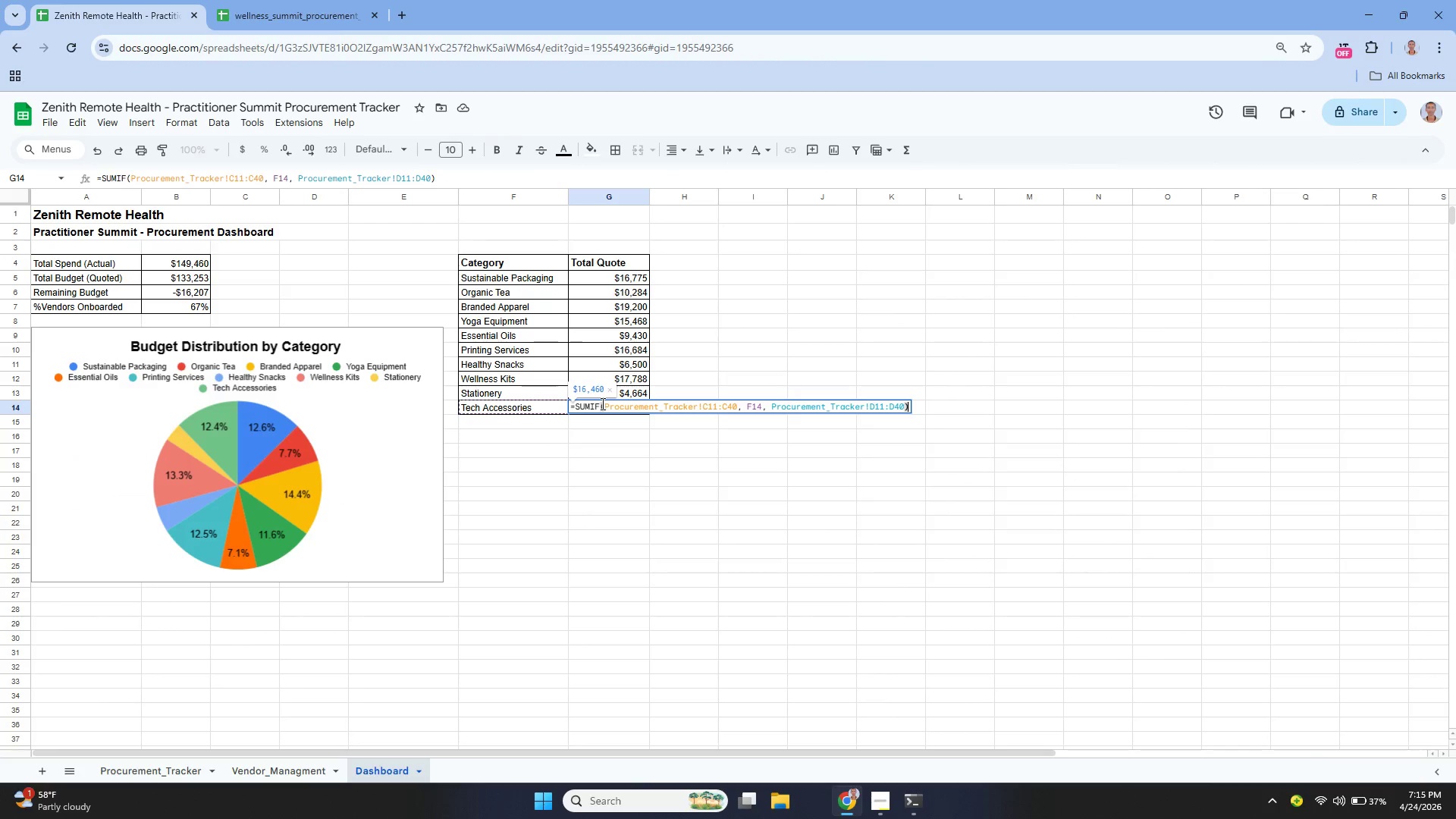 
key(Control+C)
 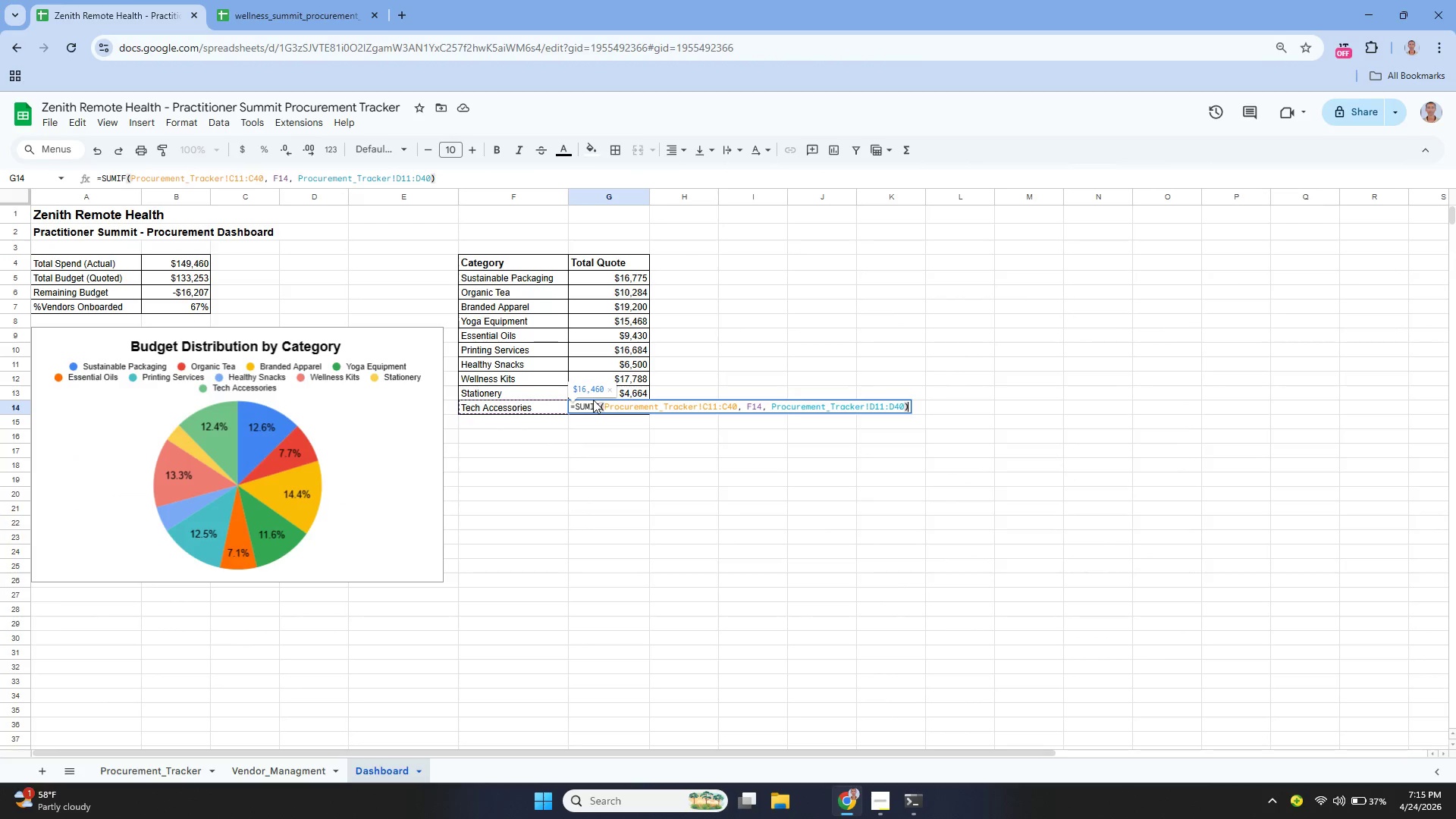 
key(Control+C)
 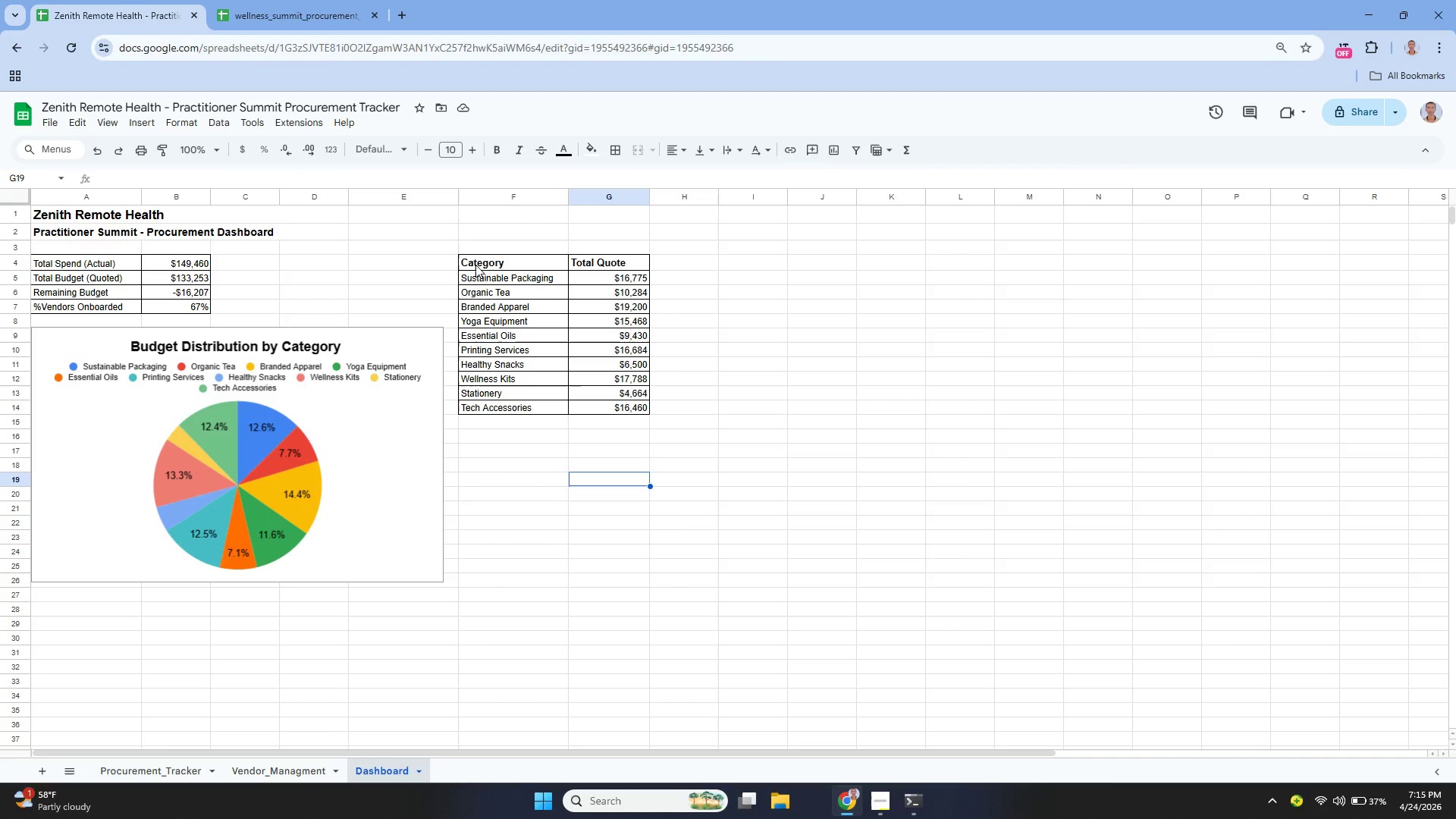 
left_click_drag(start_coordinate=[475, 264], to_coordinate=[612, 406])
 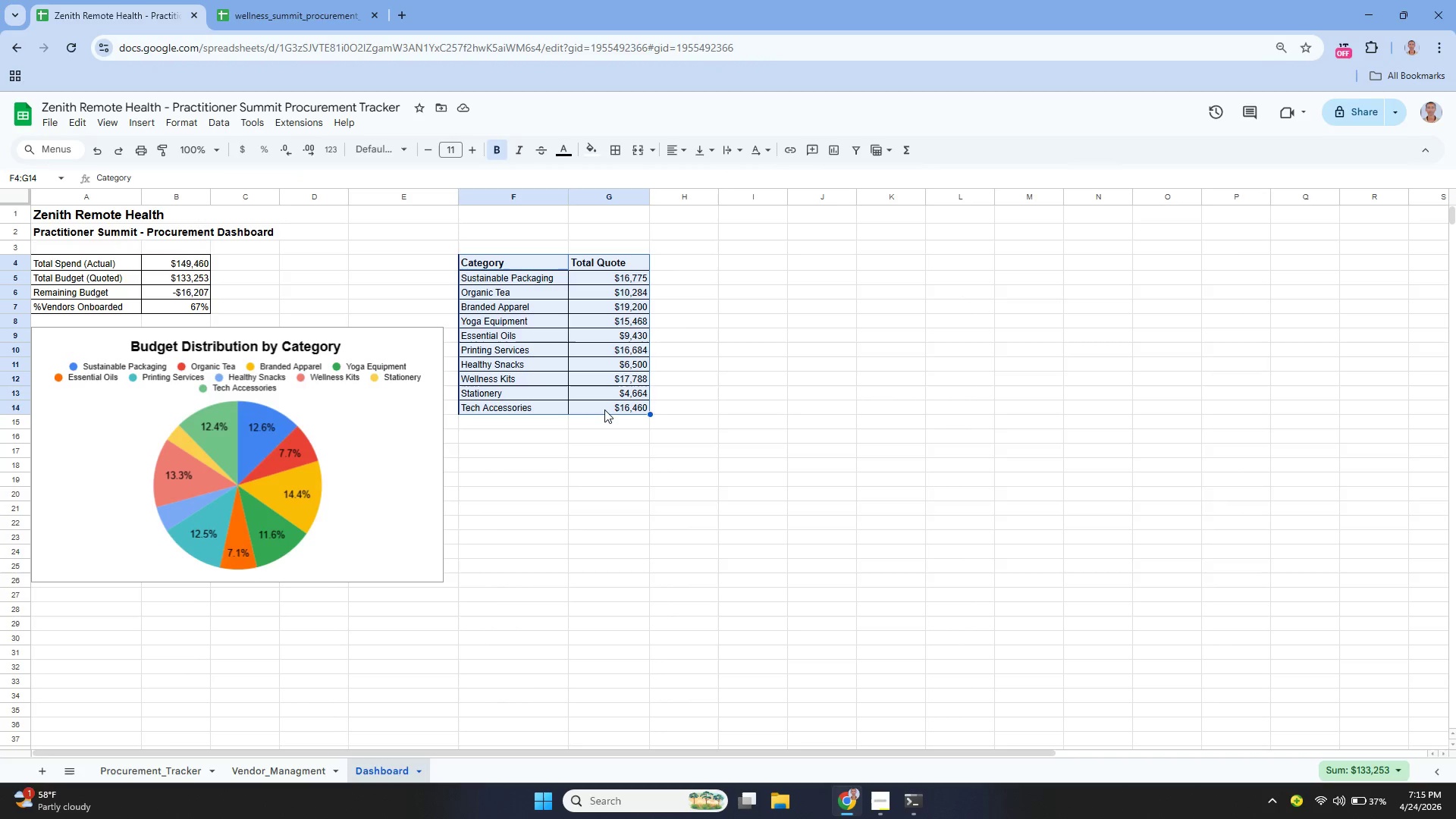 
key(Control+C)
 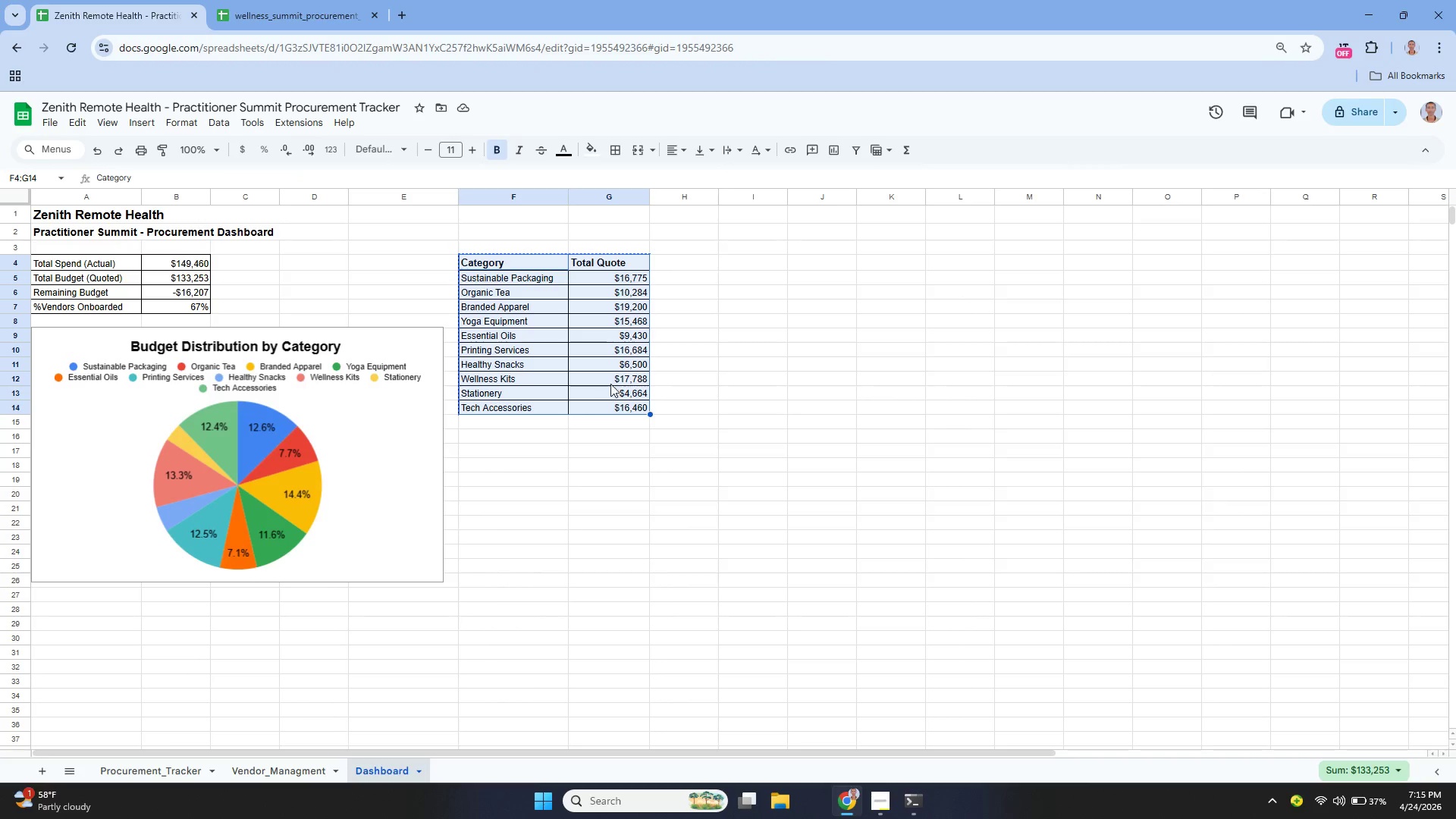 
key(Control+C)
 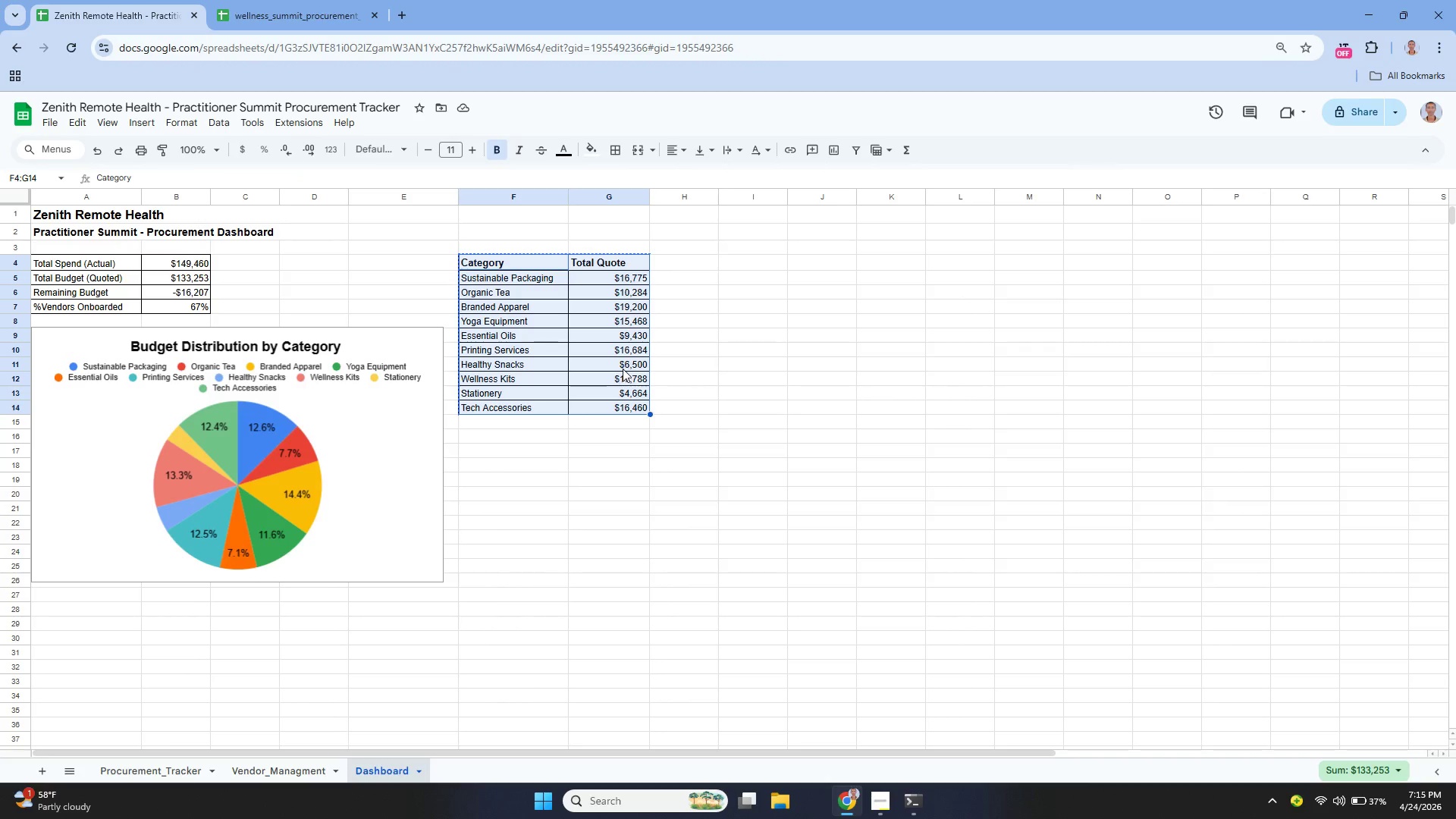 
key(Control+C)
 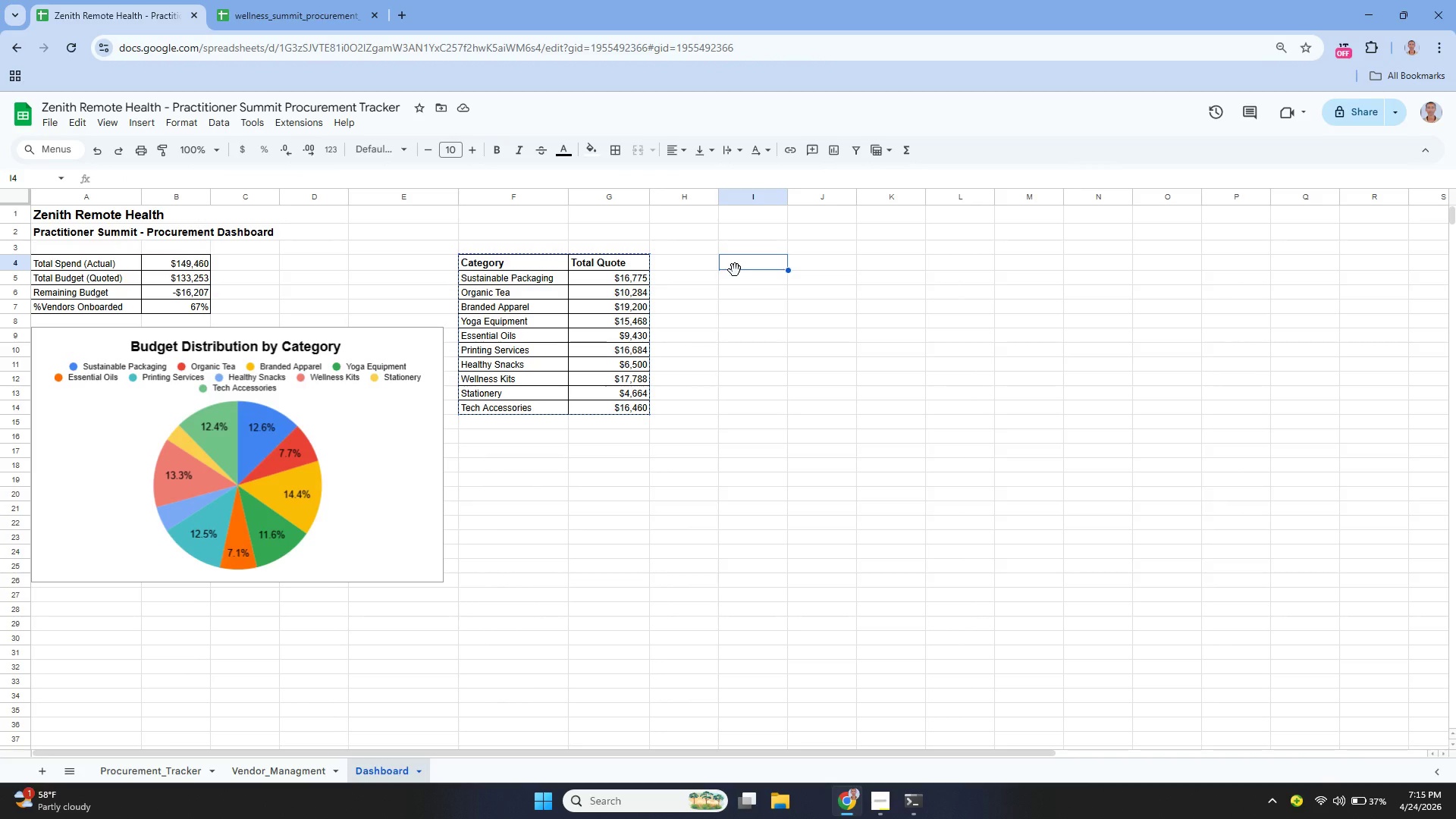 
key(Control+V)
 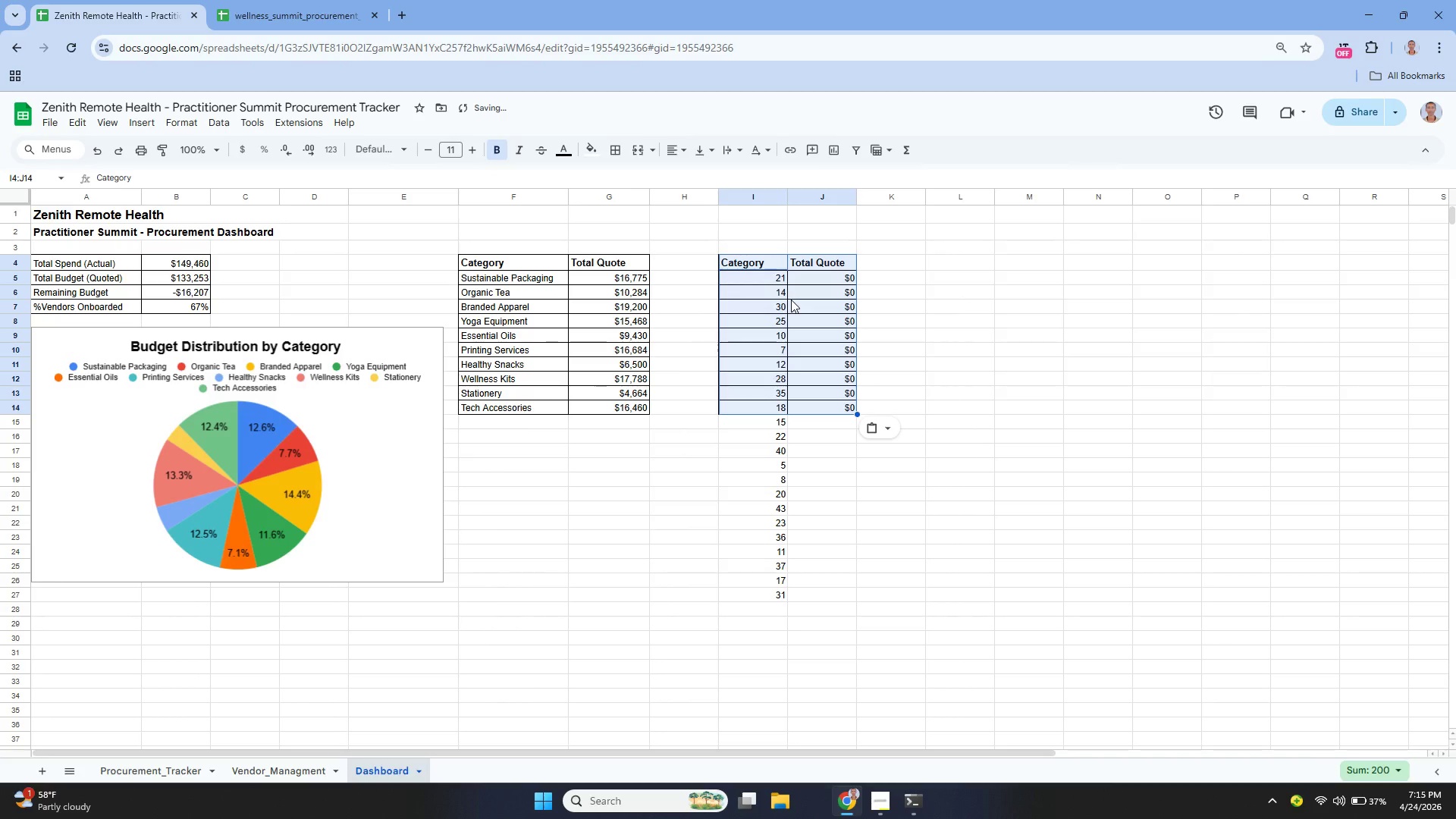 
key(Control+Z)
 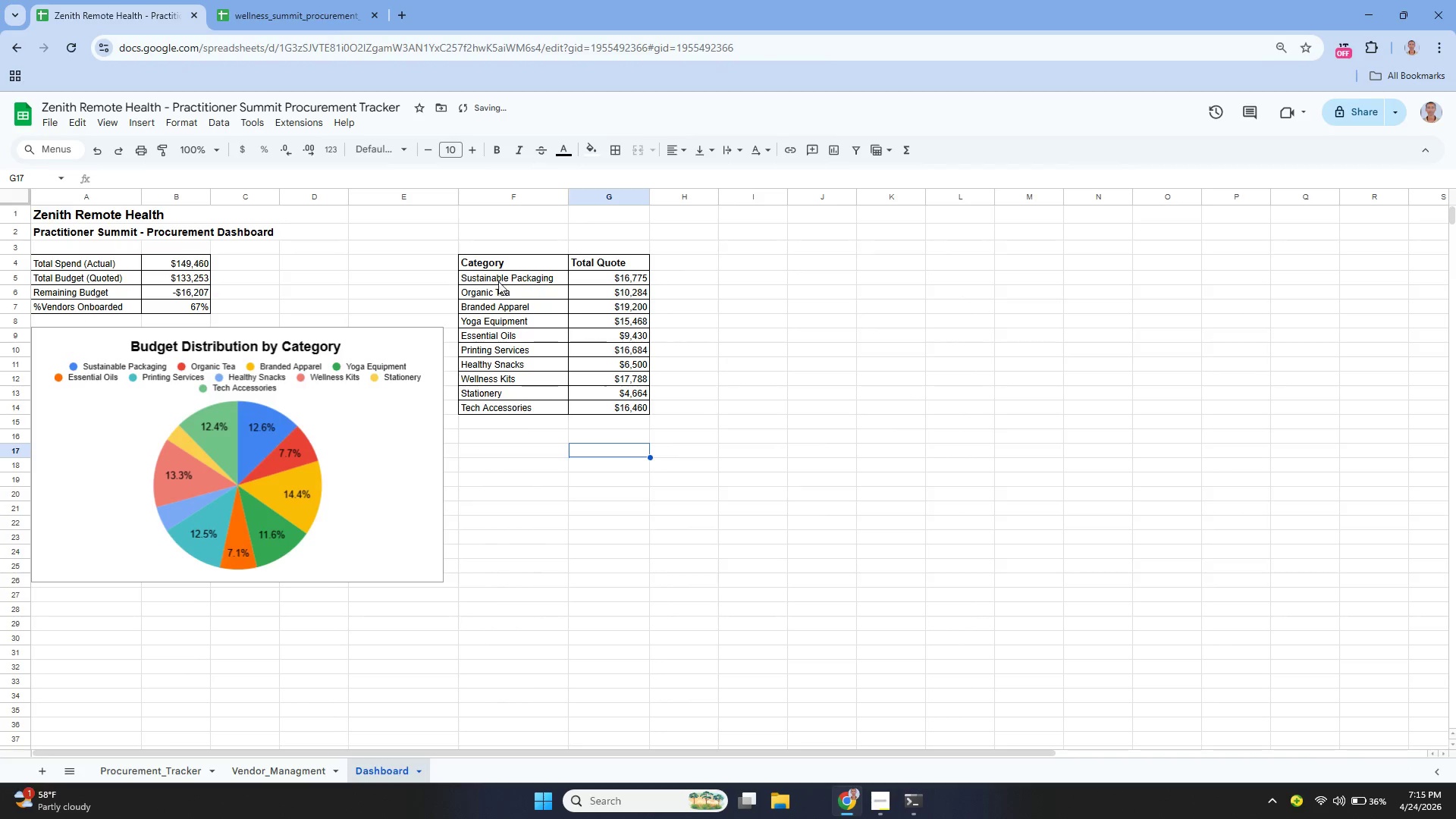 
left_click_drag(start_coordinate=[496, 257], to_coordinate=[628, 410])
 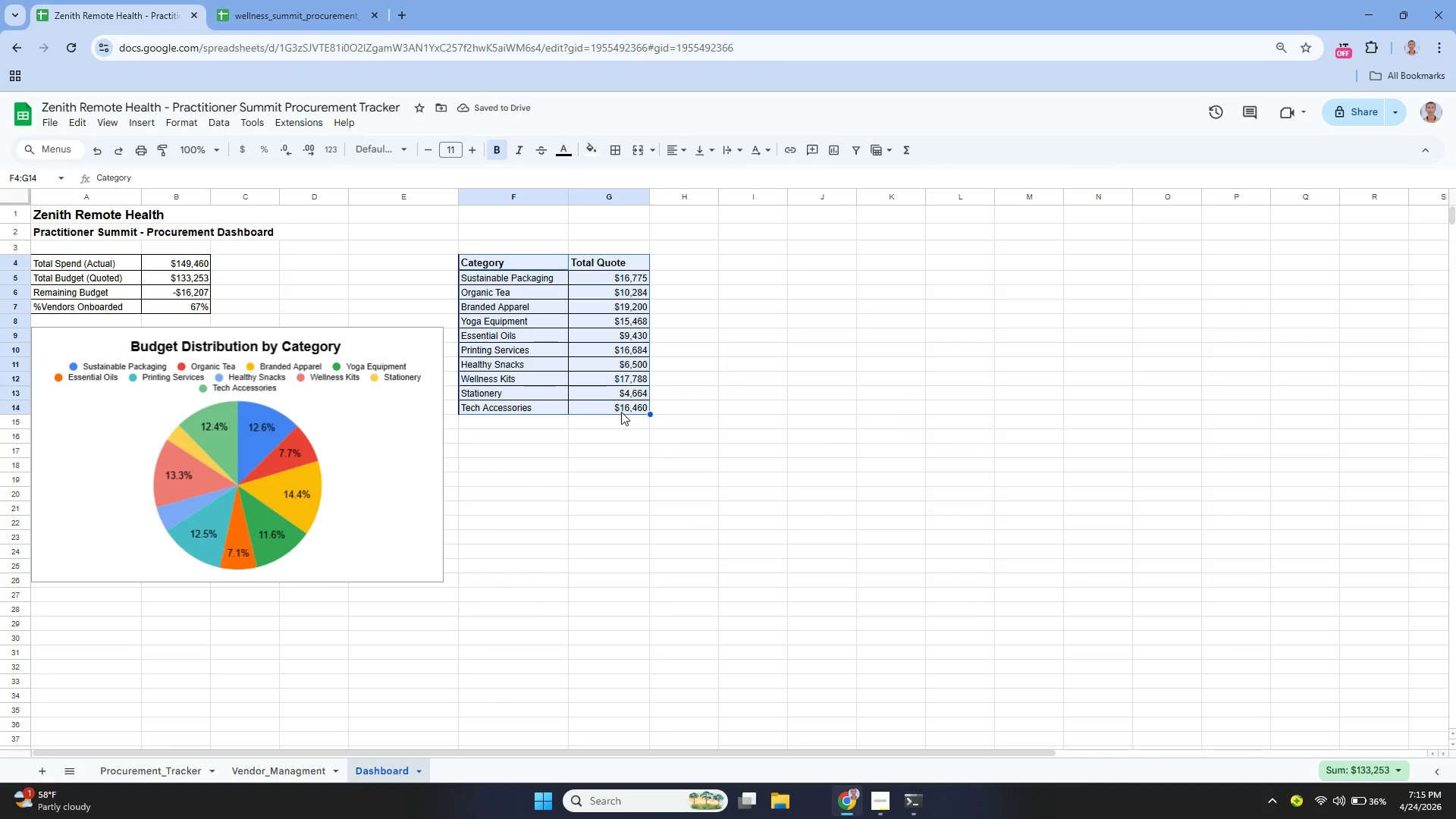 
key(Control+C)
 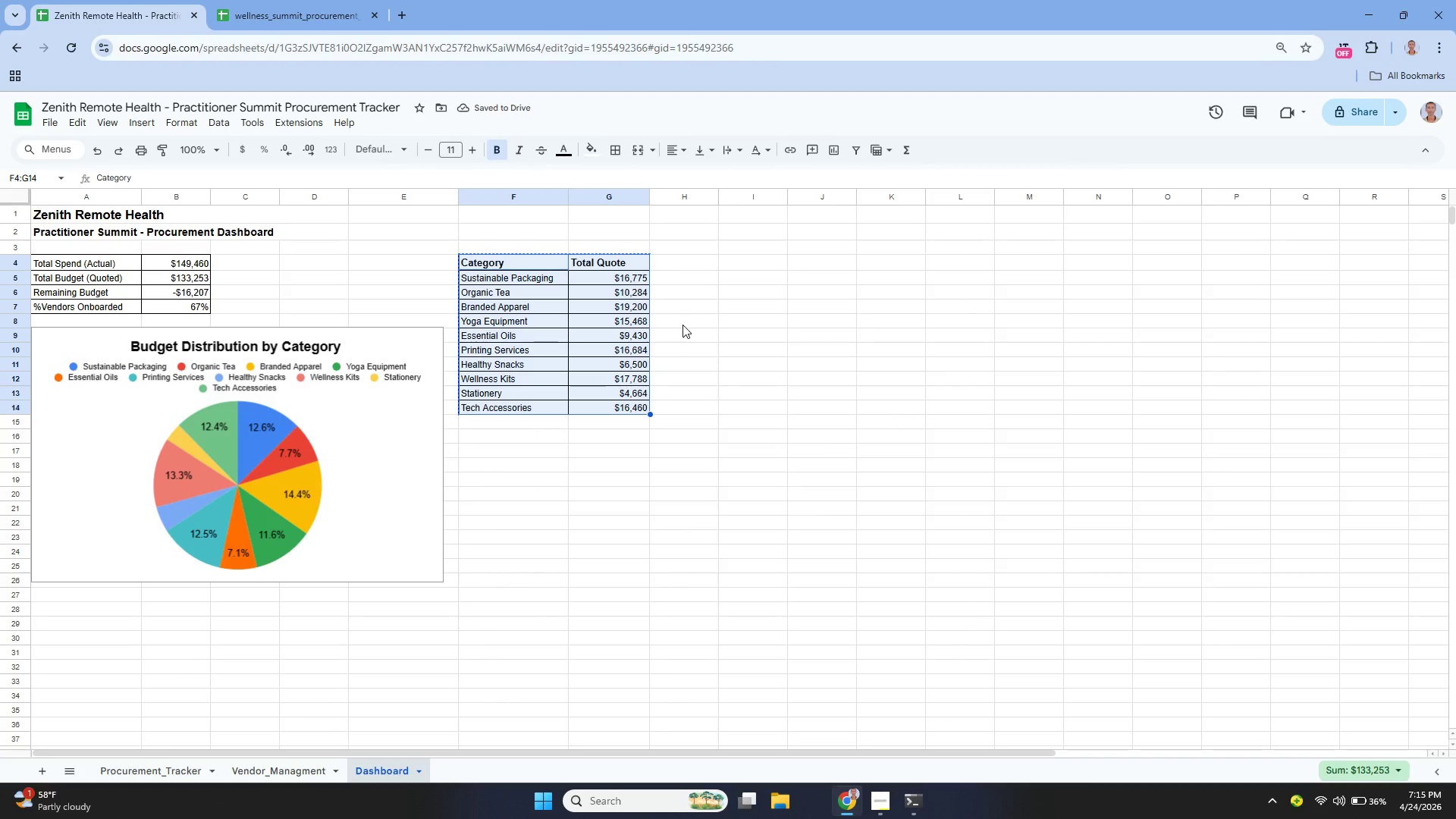 
key(Control+C)
 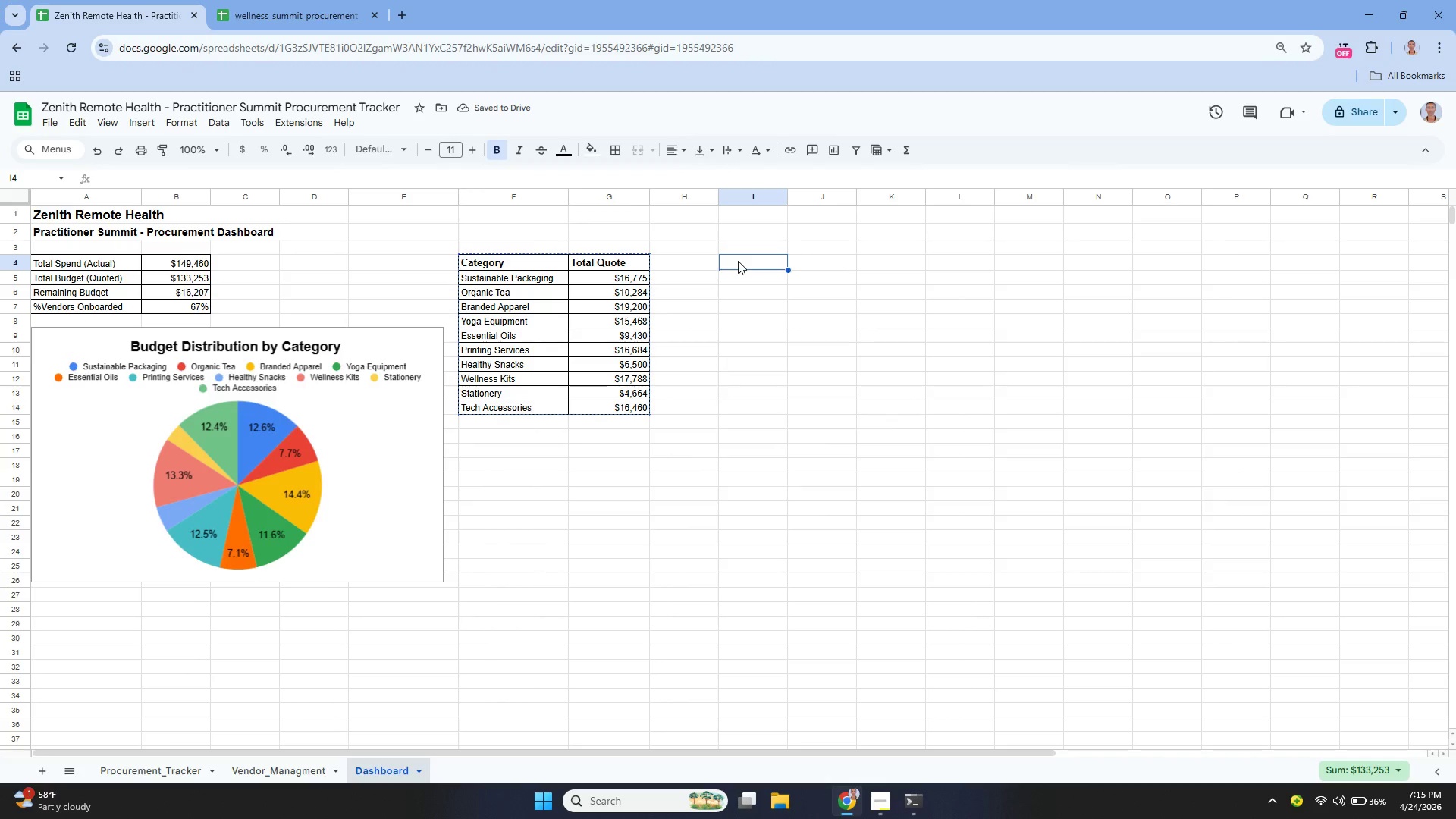 
key(Control+ControlLeft)
 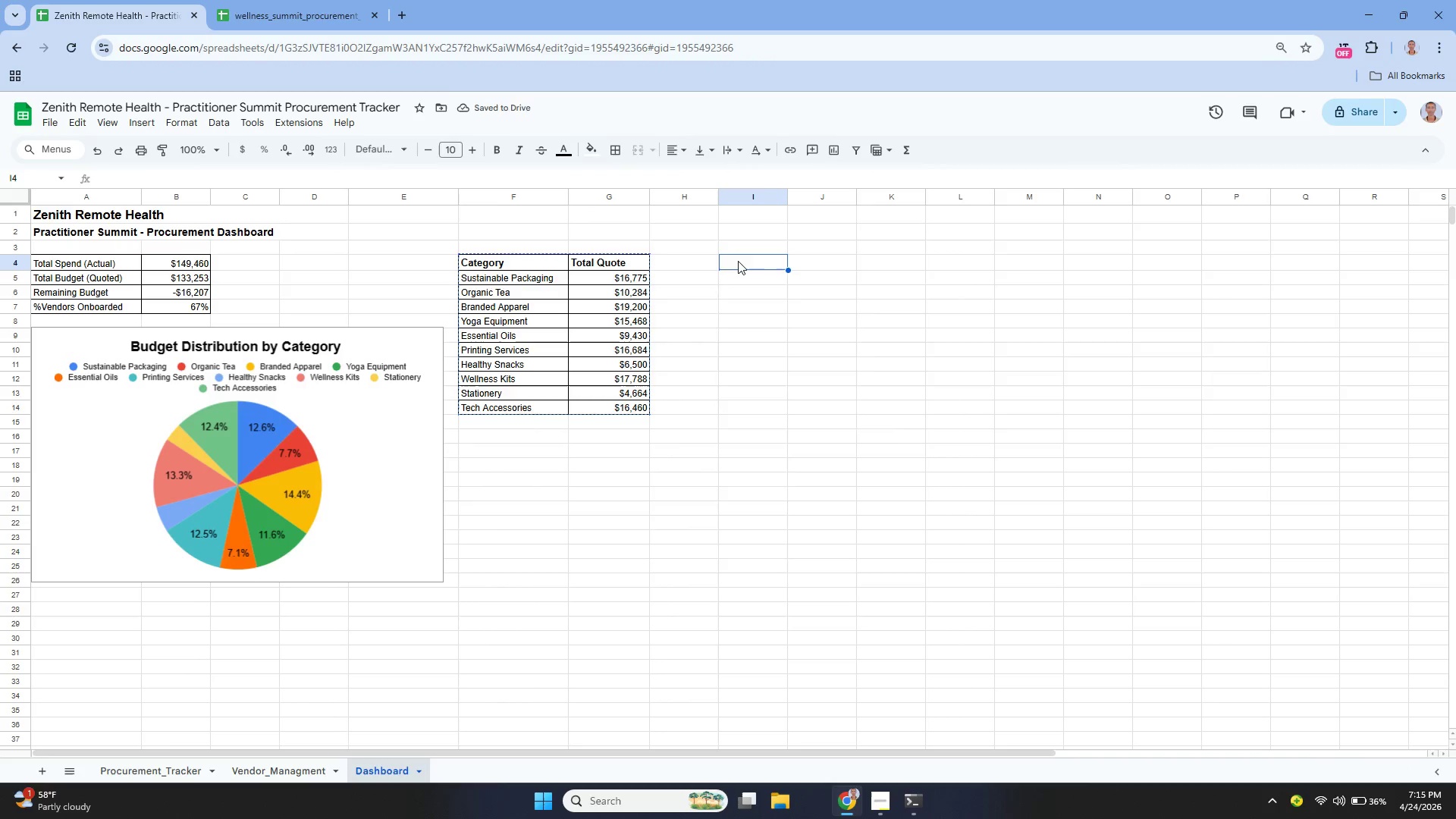 
key(Control+V)
 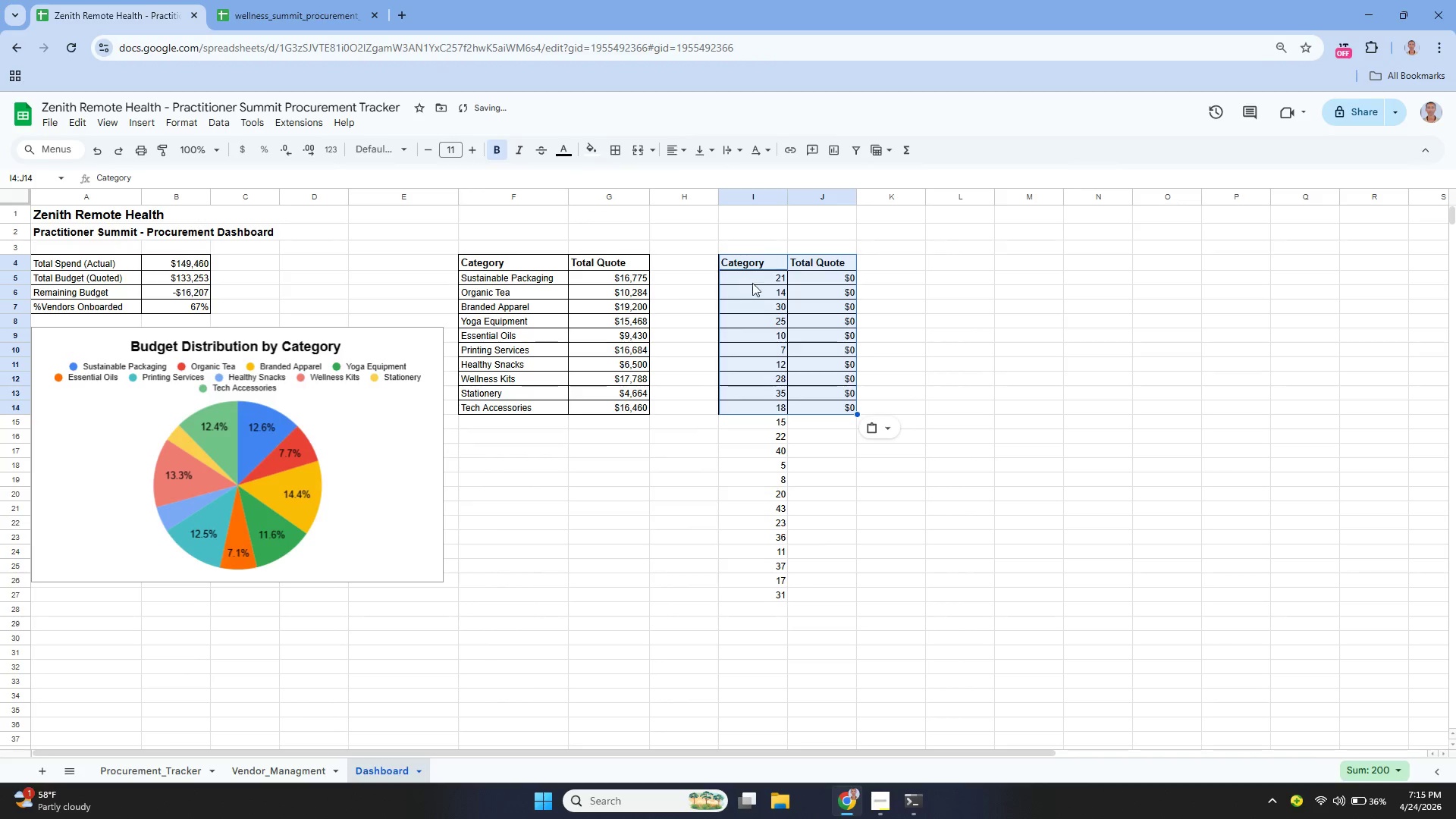 
key(Control+Z)
 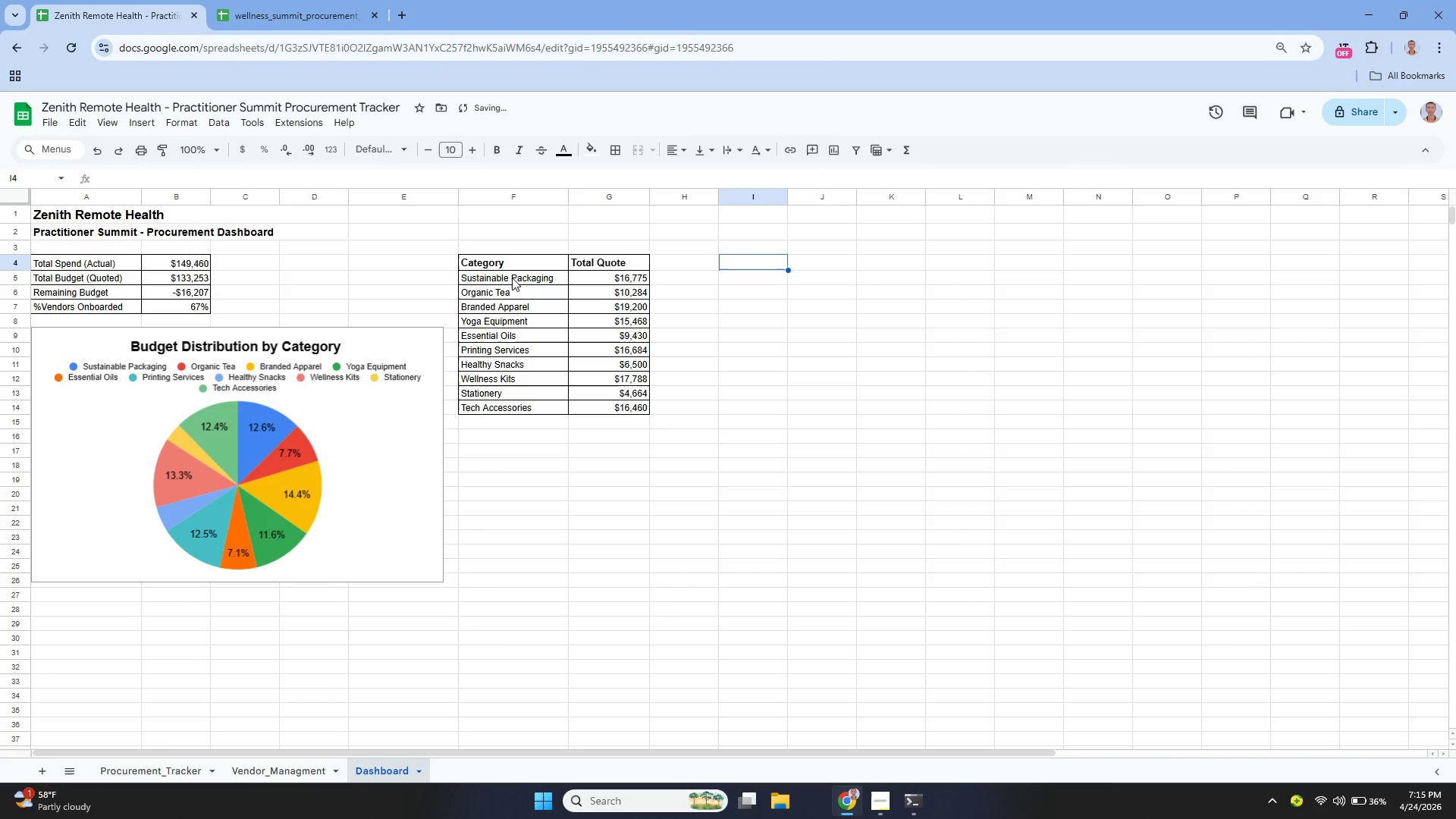 
left_click_drag(start_coordinate=[501, 257], to_coordinate=[604, 261])
 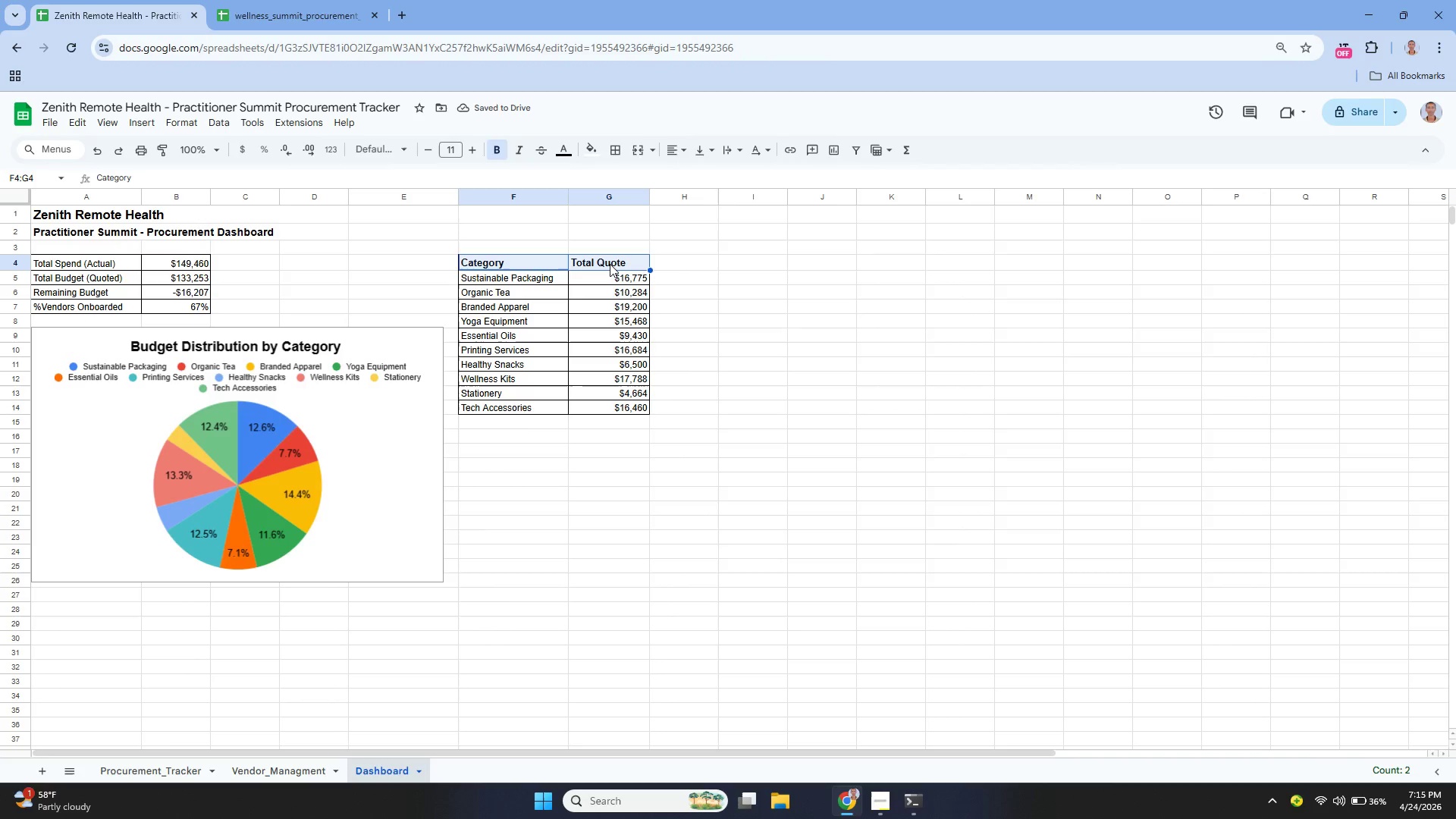 
key(Control+C)
 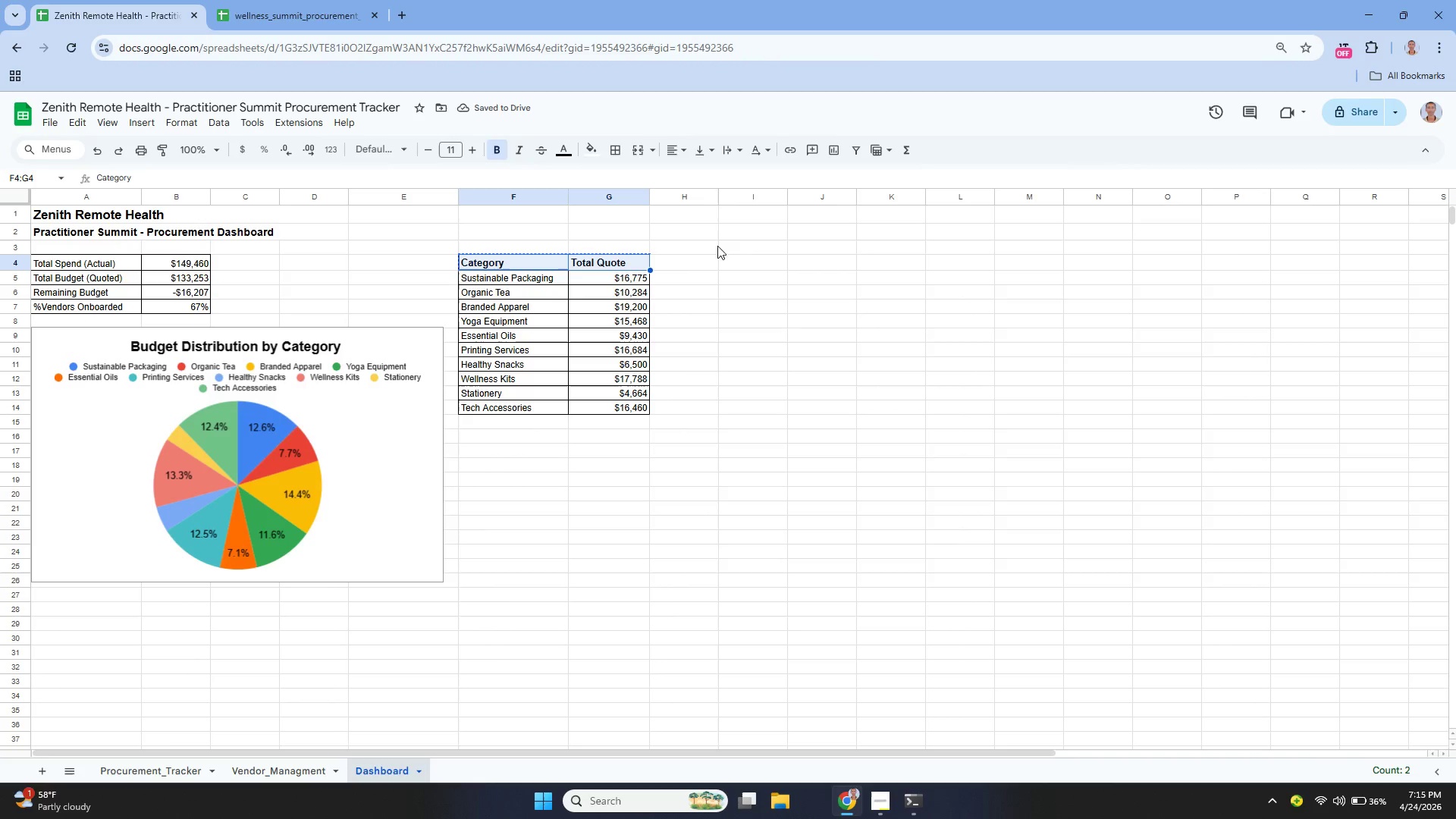 
key(Control+C)
 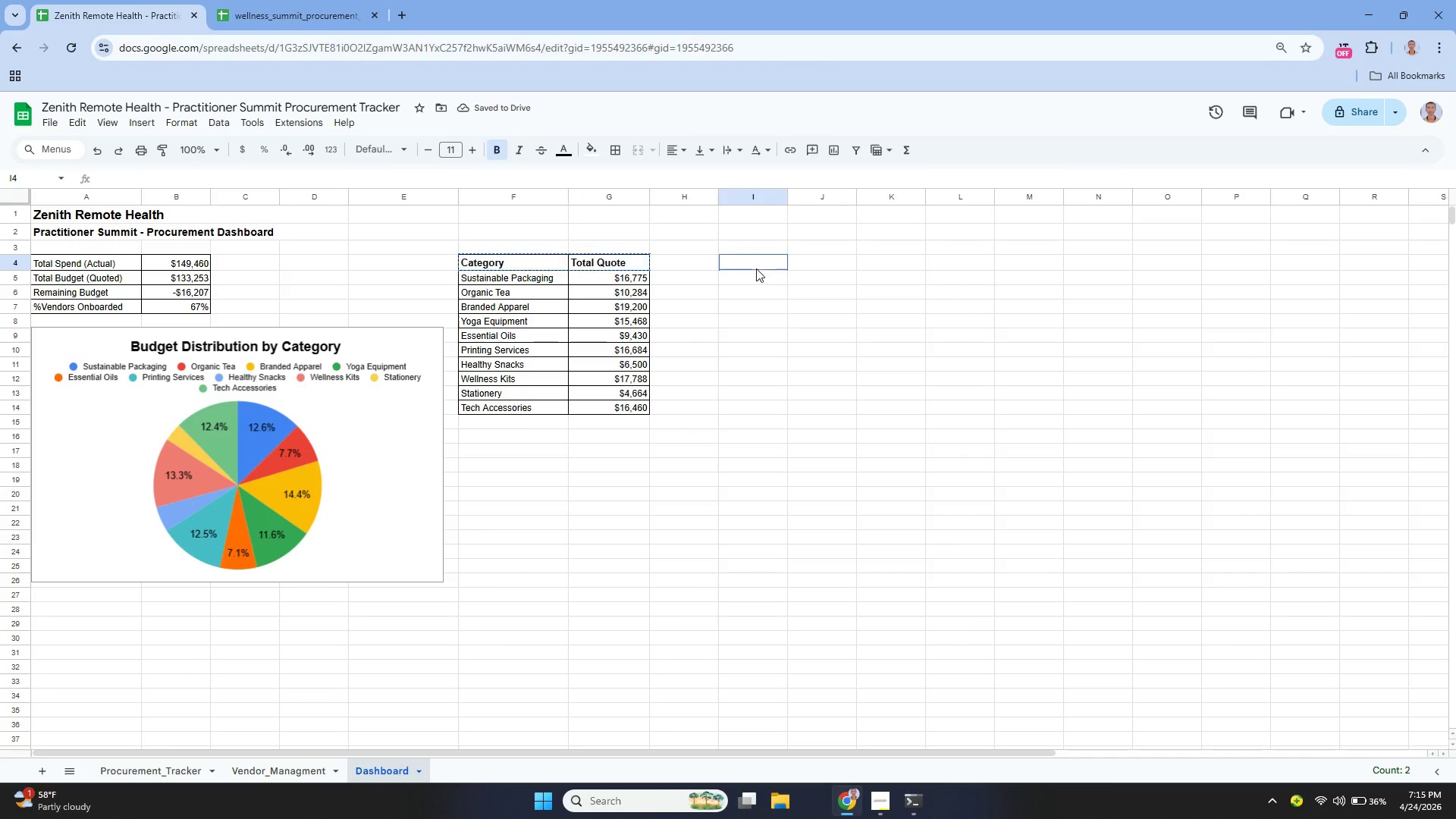 
key(Control+V)
 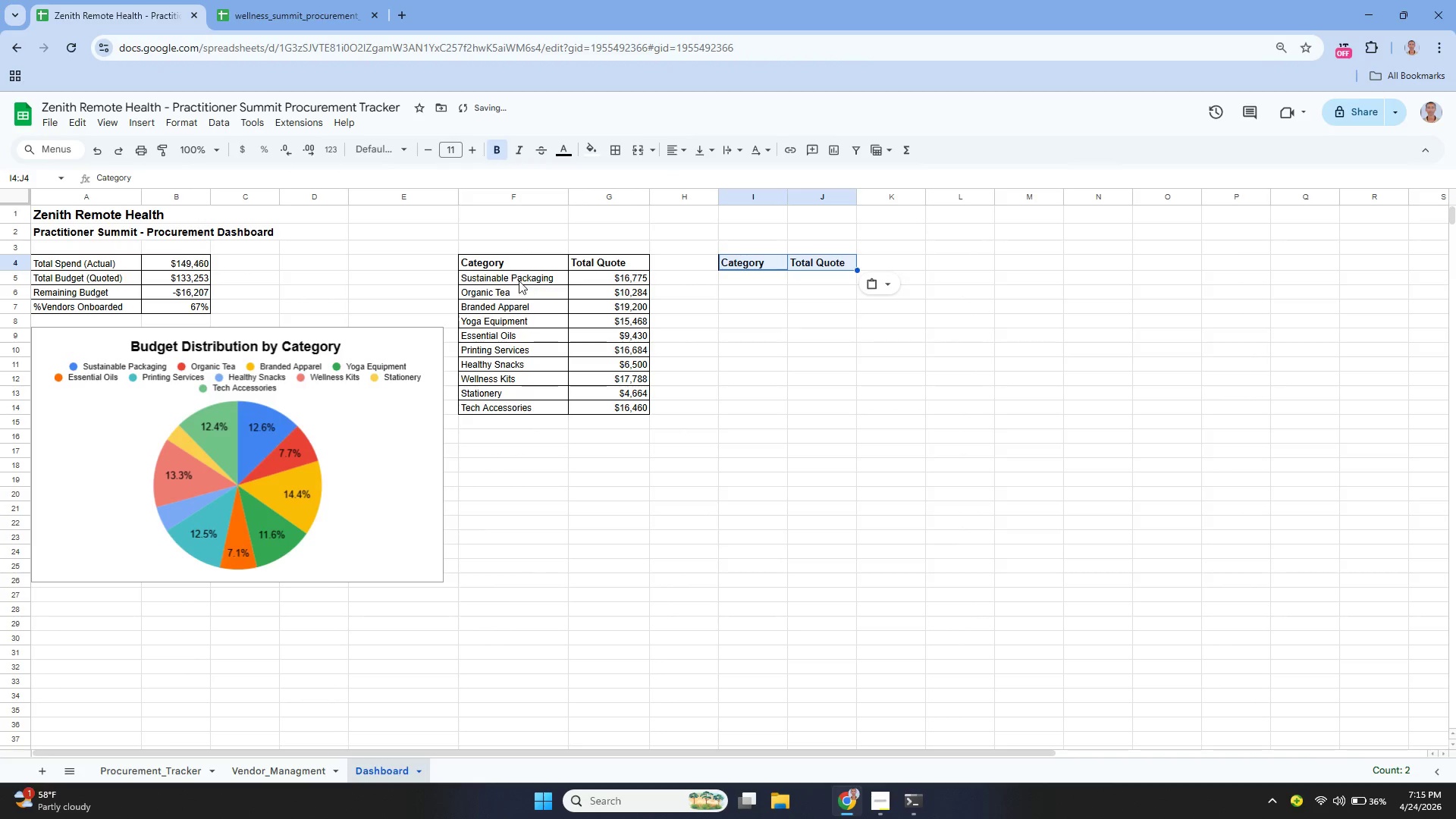 
double_click([518, 275])
 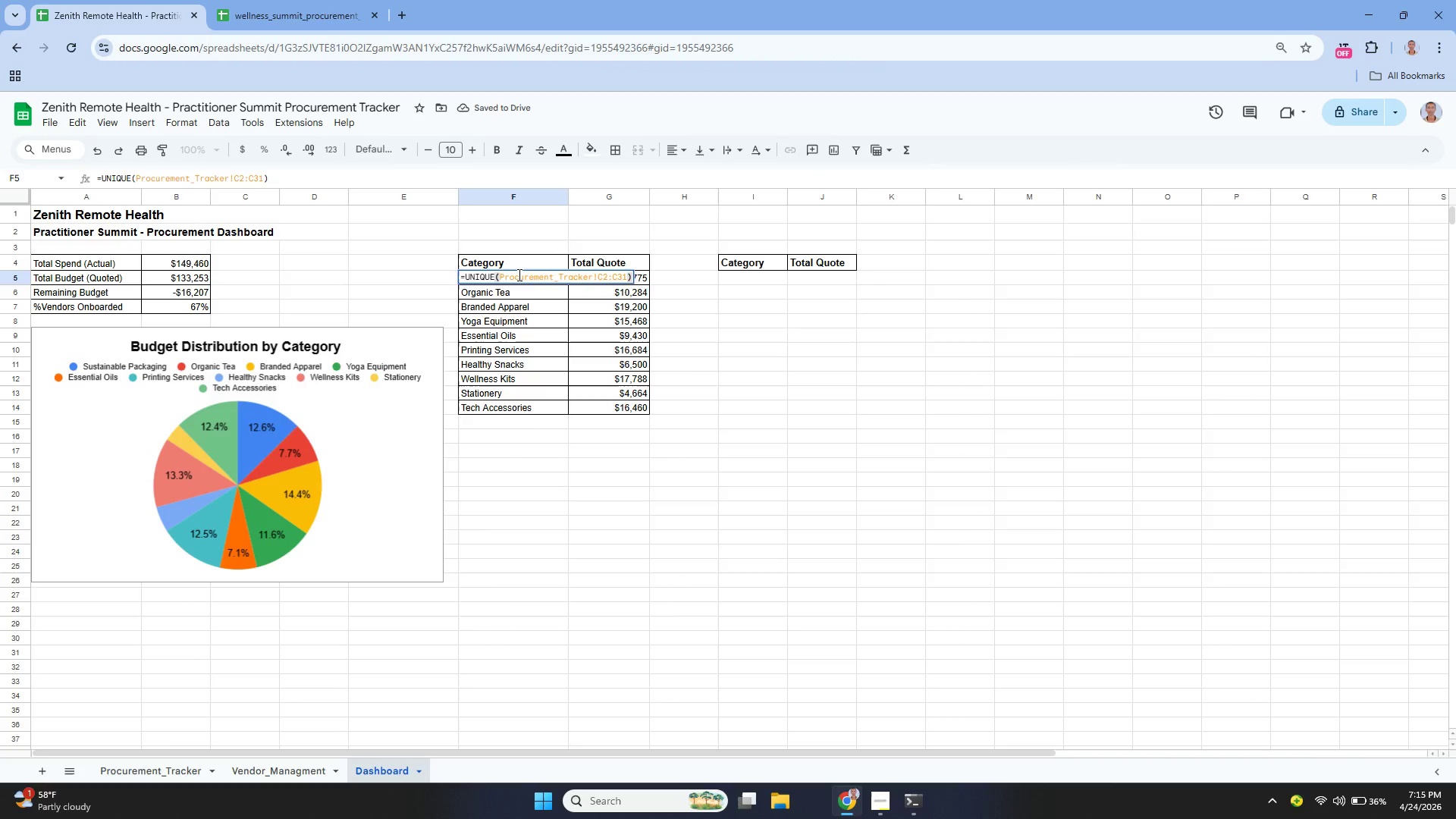 
key(Control+A)
 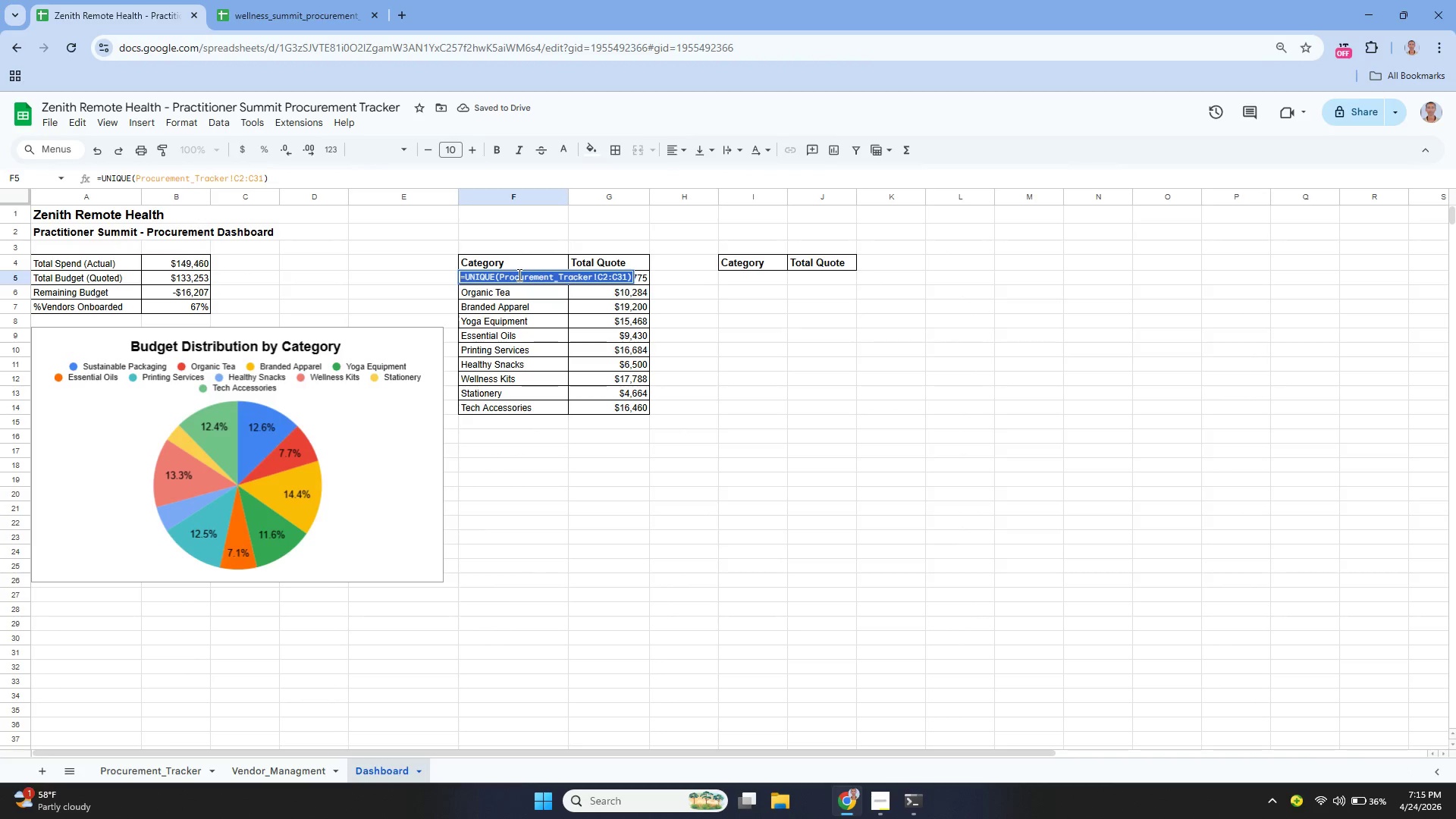 
key(Control+C)
 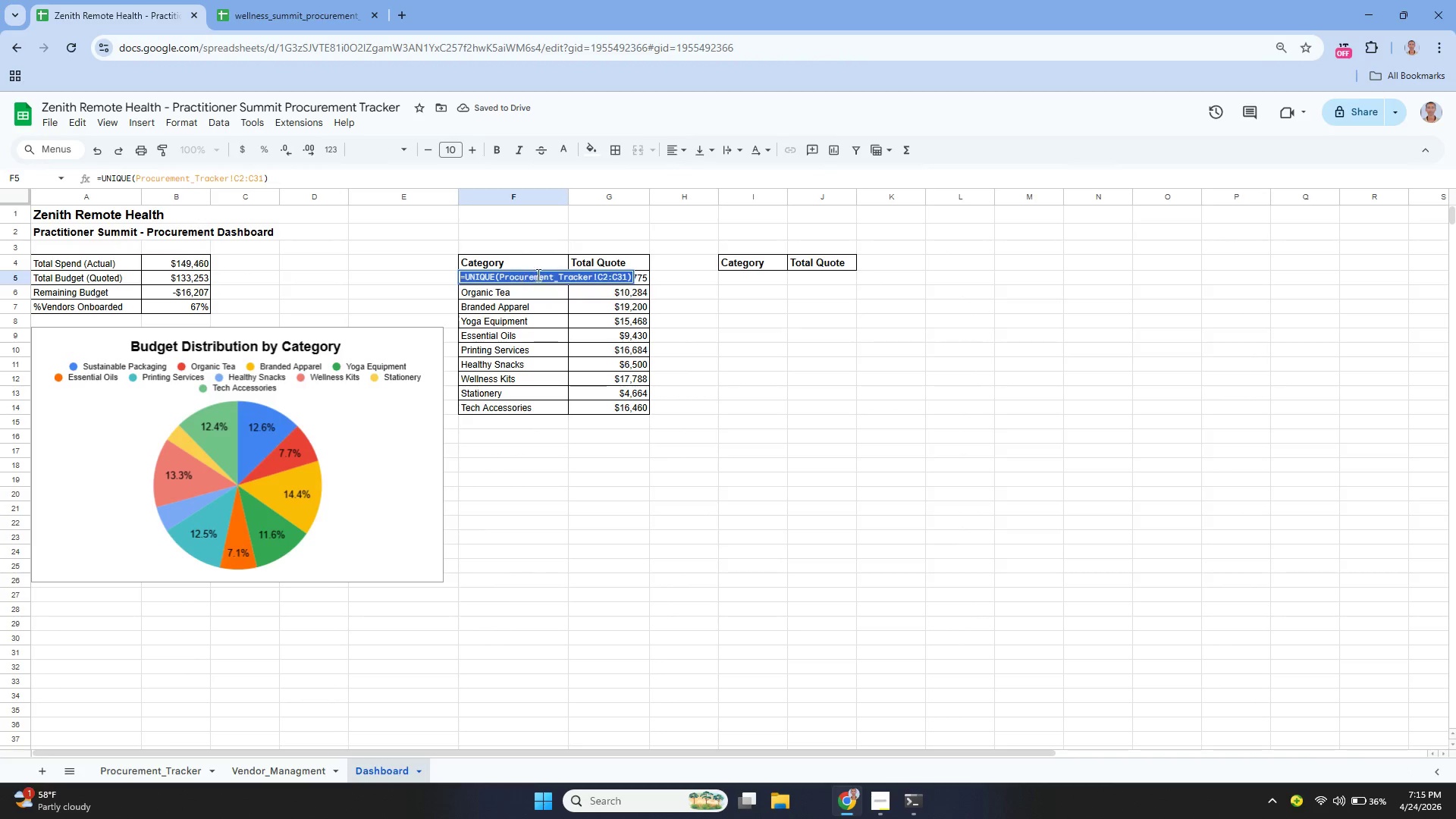 
key(Control+C)
 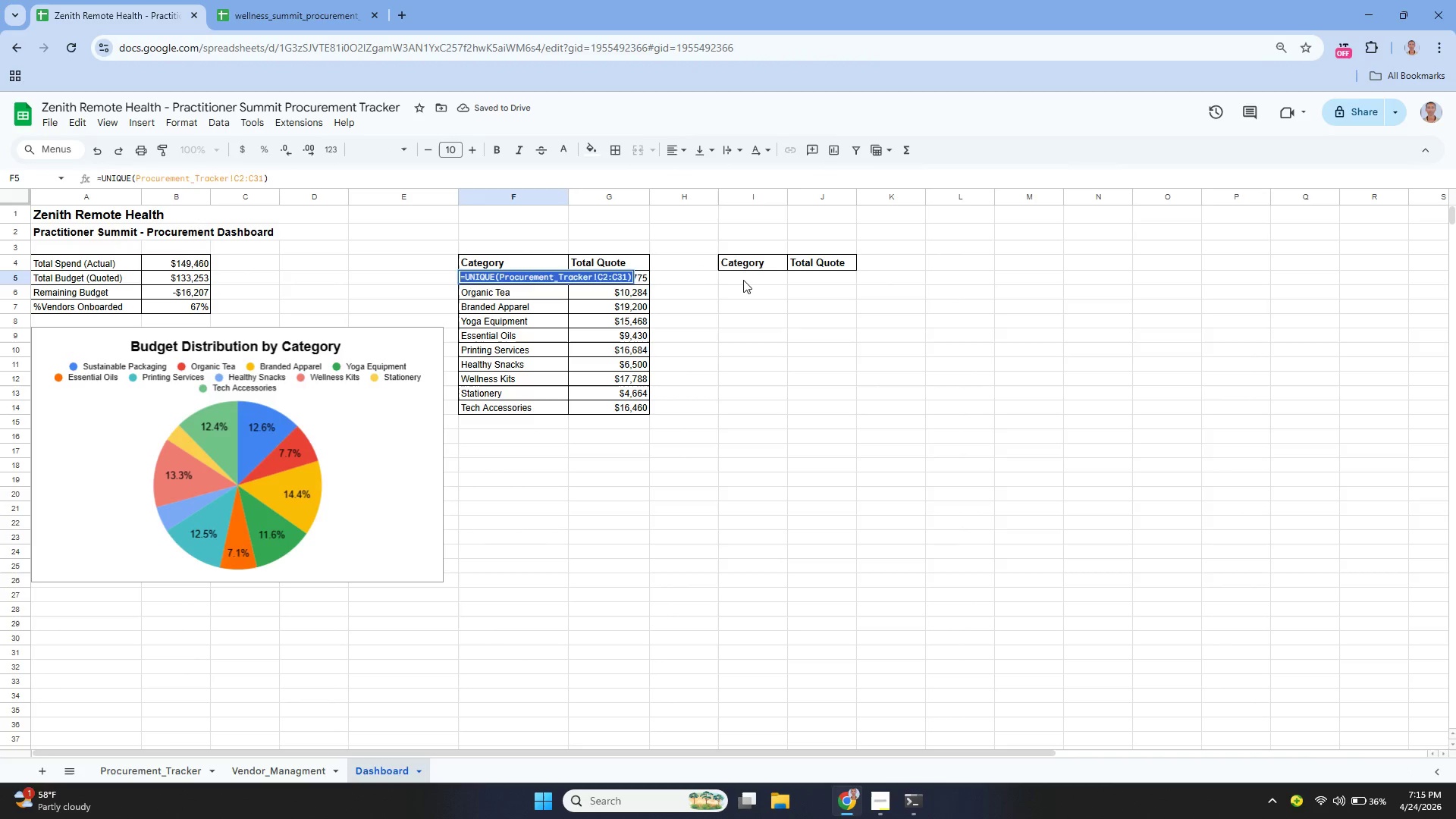 
left_click([744, 279])
 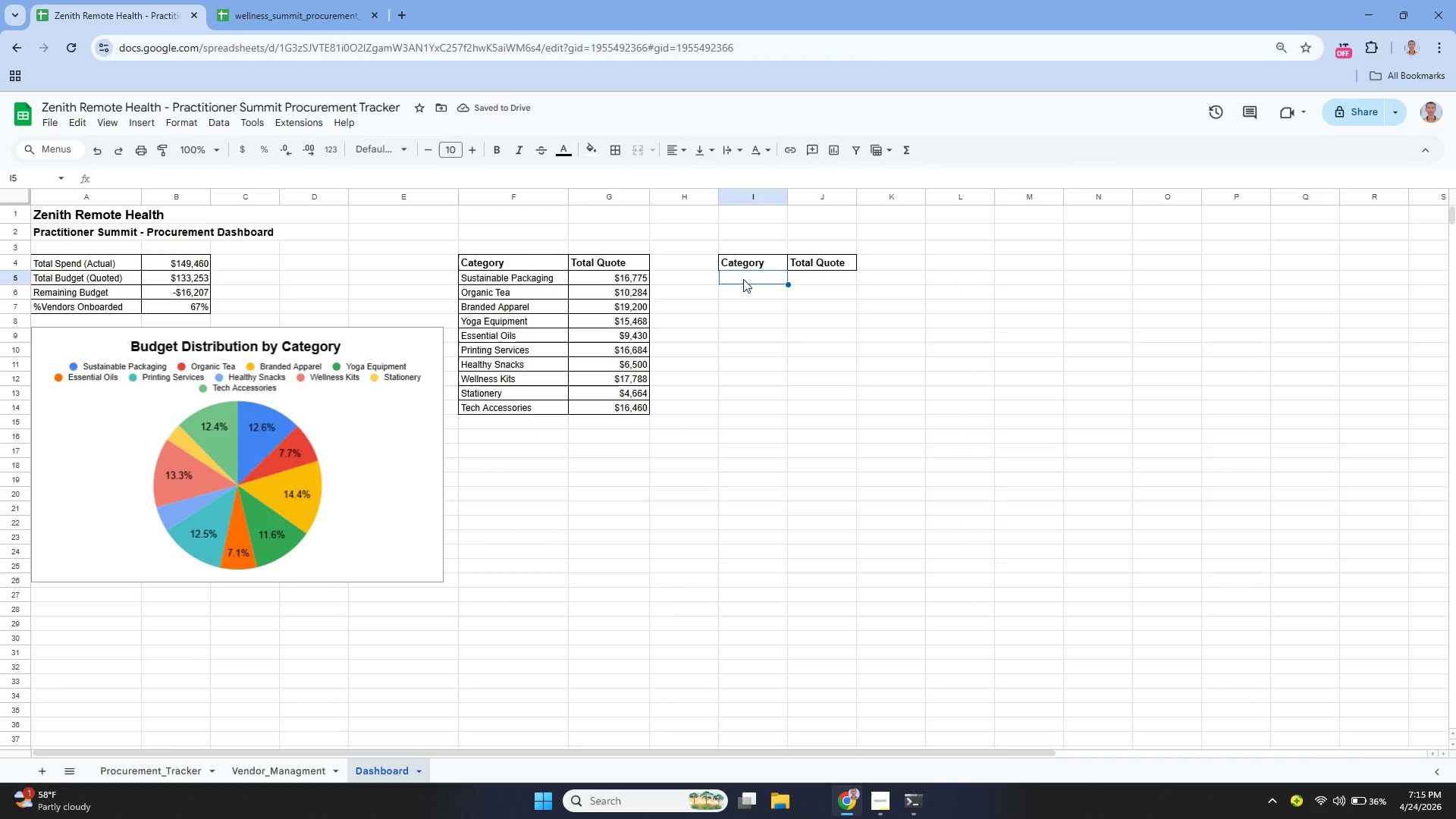 
key(Control+V)
 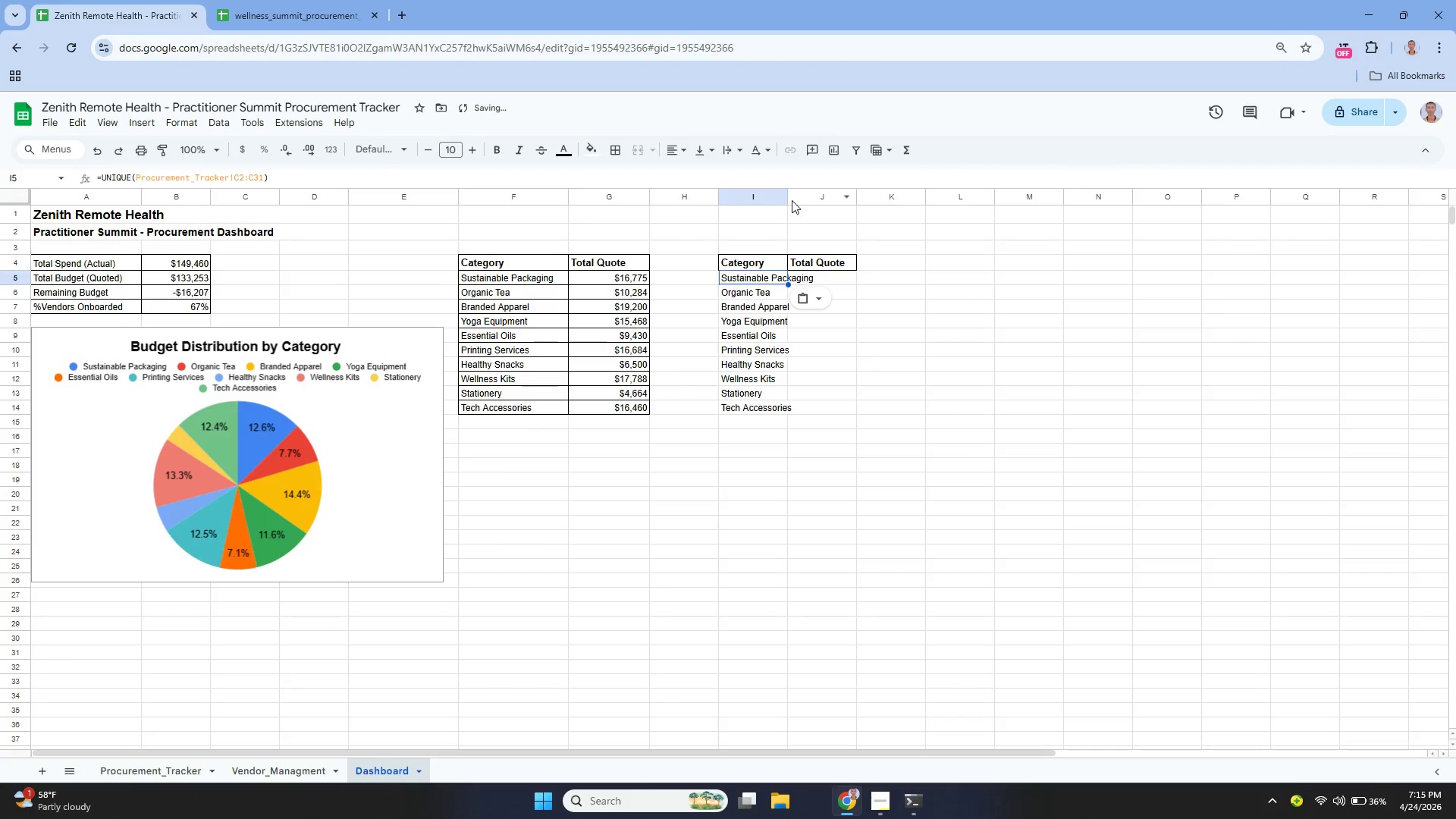 
left_click_drag(start_coordinate=[789, 193], to_coordinate=[824, 231])
 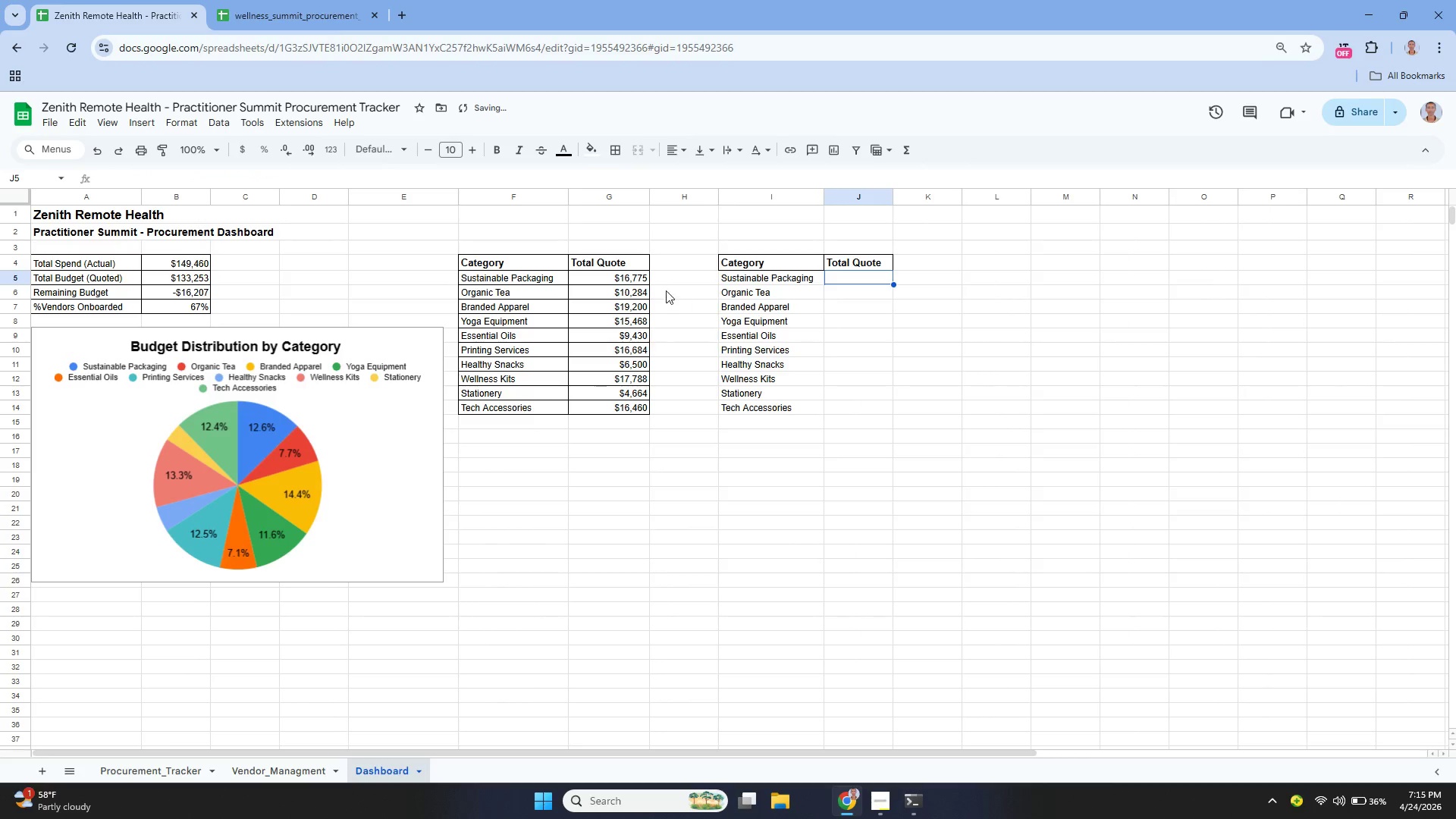 
double_click([633, 278])
 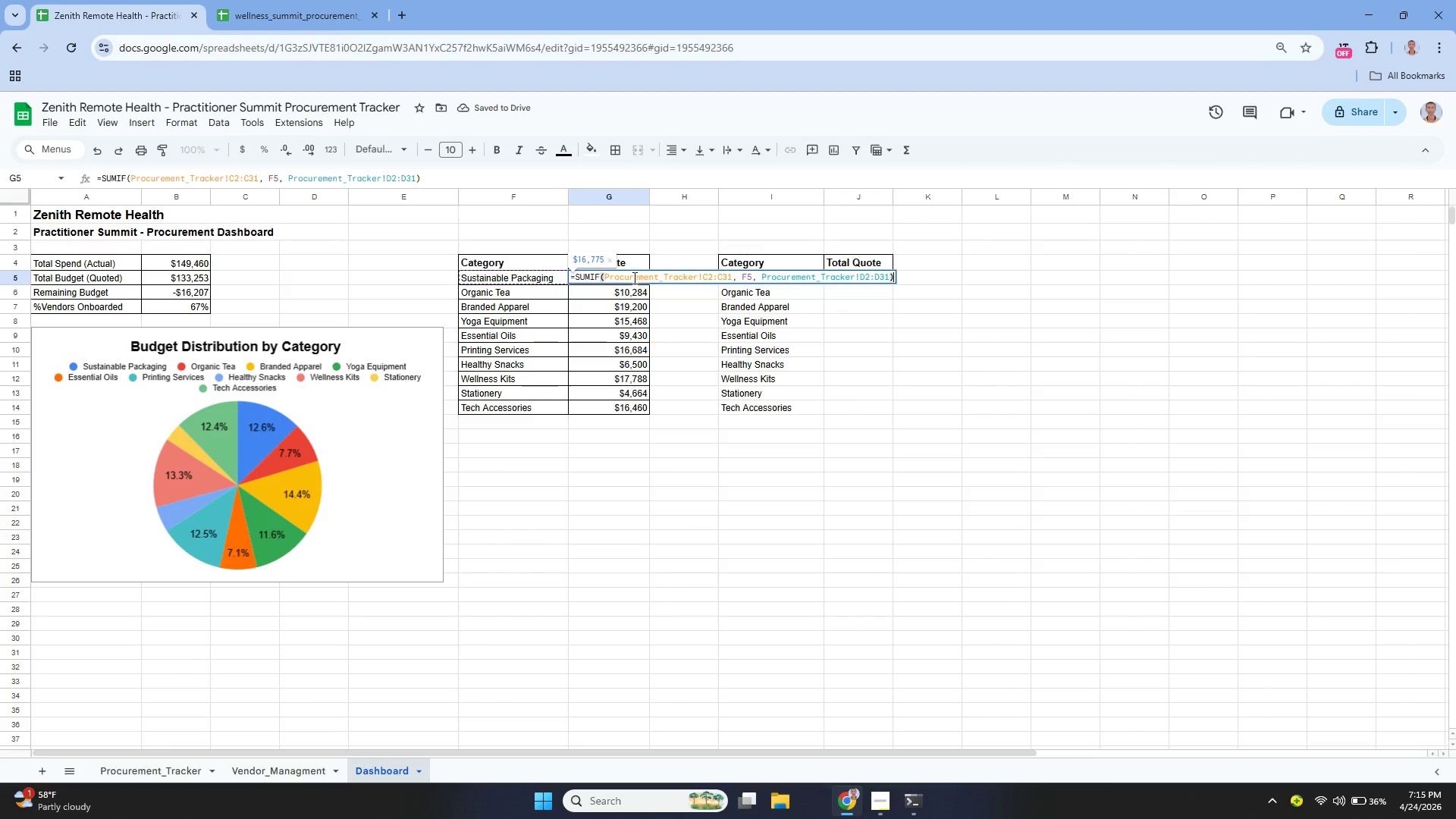 
key(Control+A)
 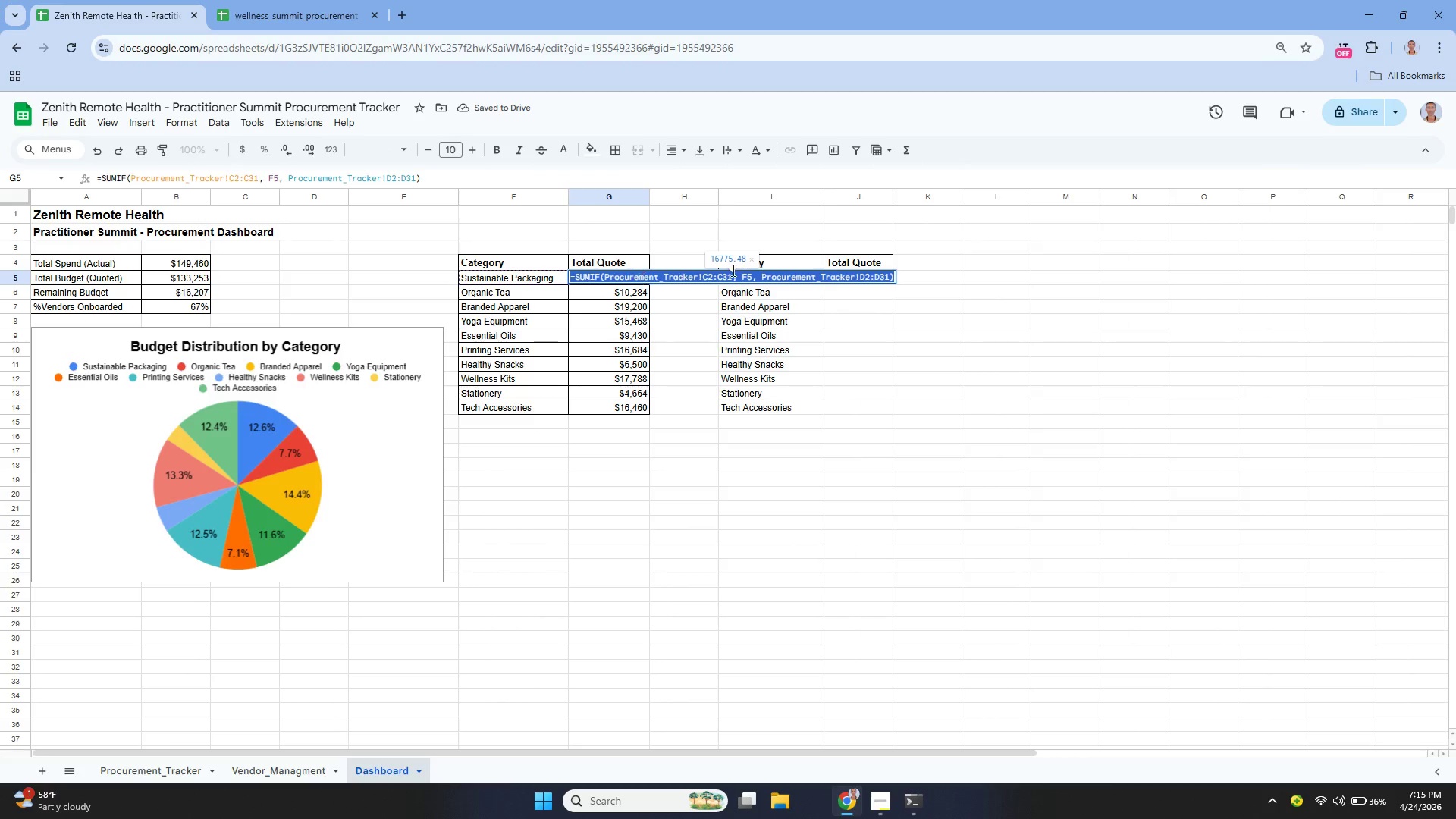 
key(Control+C)
 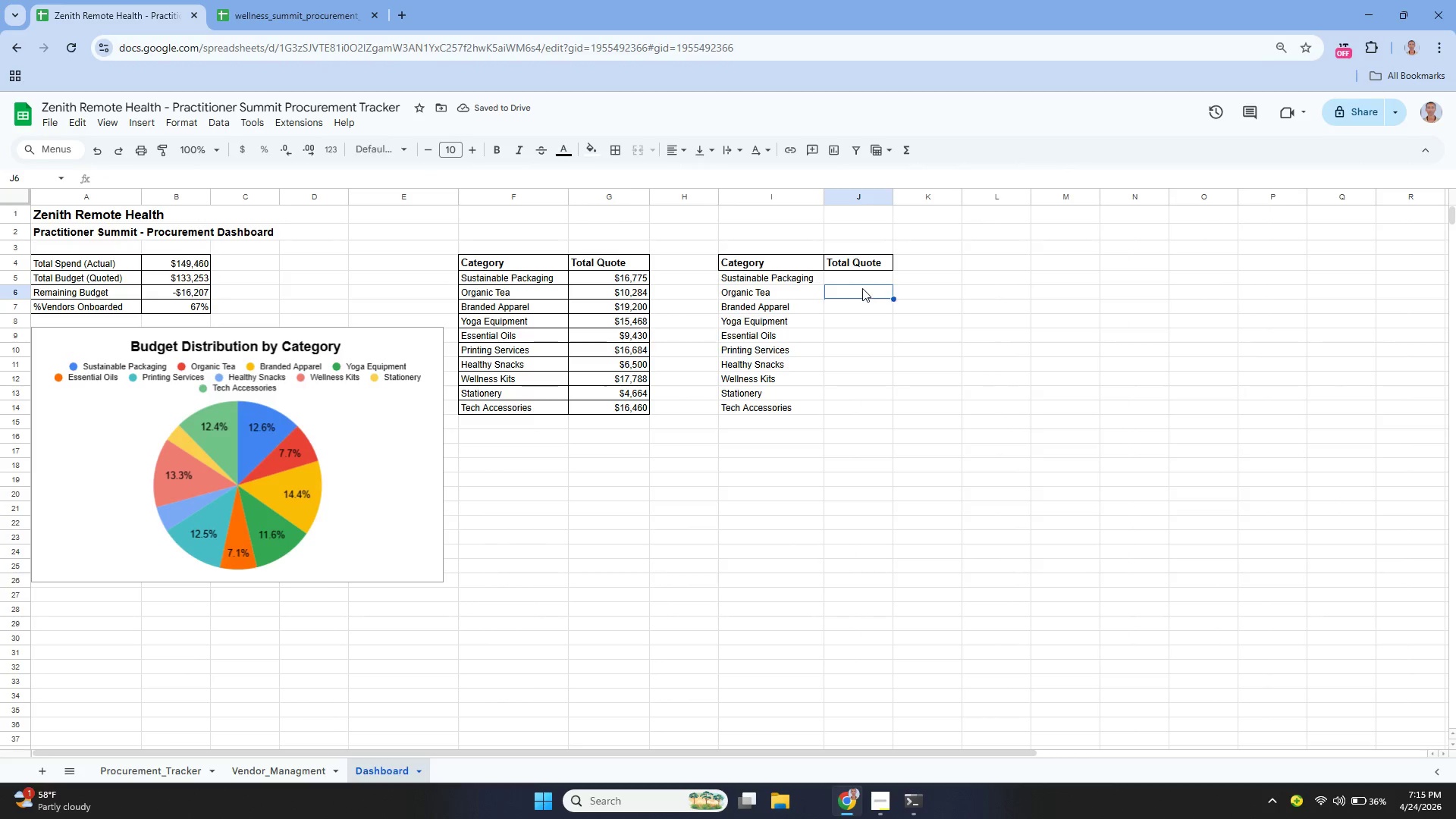 
triple_click([857, 281])
 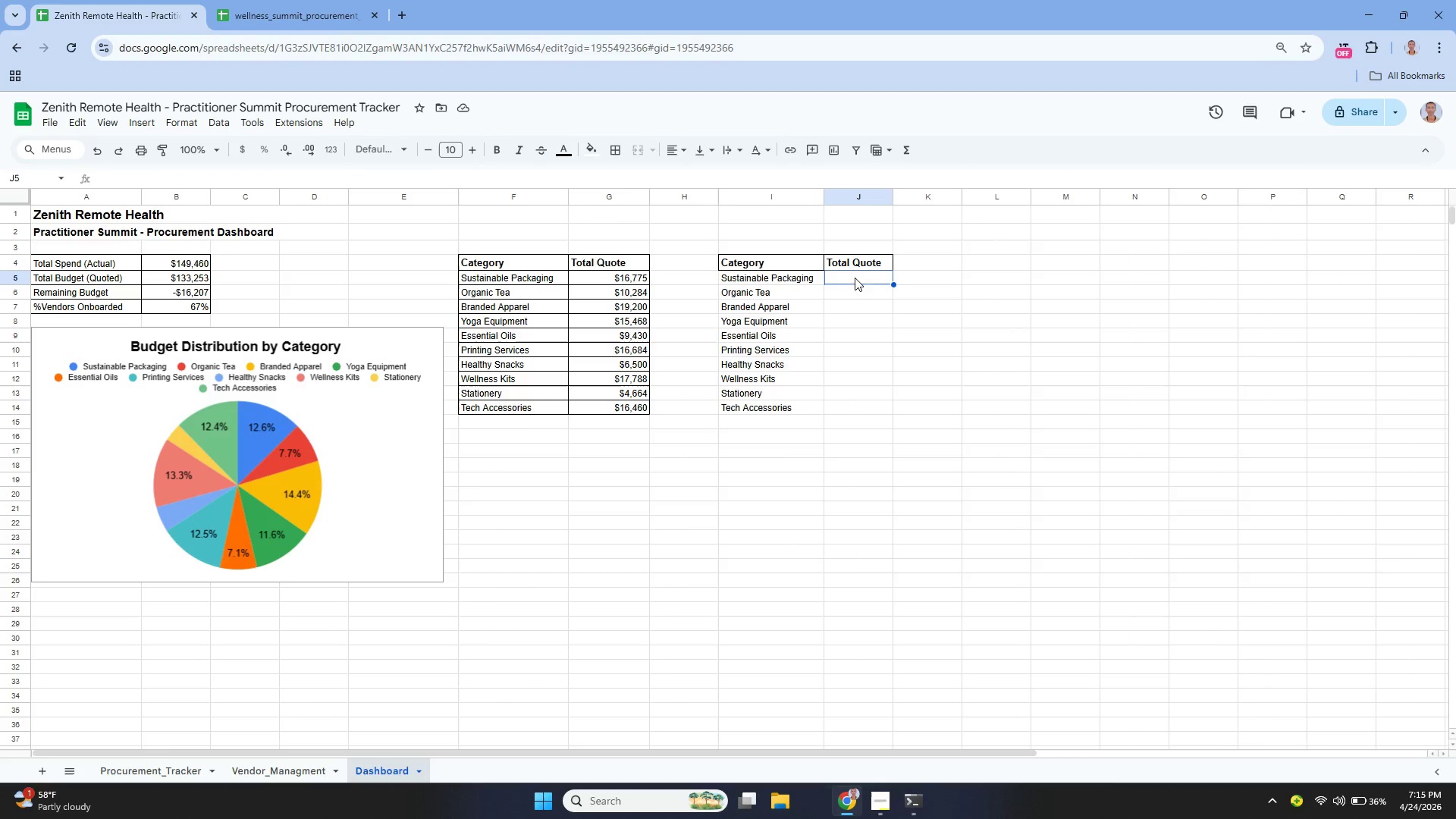 
key(Control+V)
 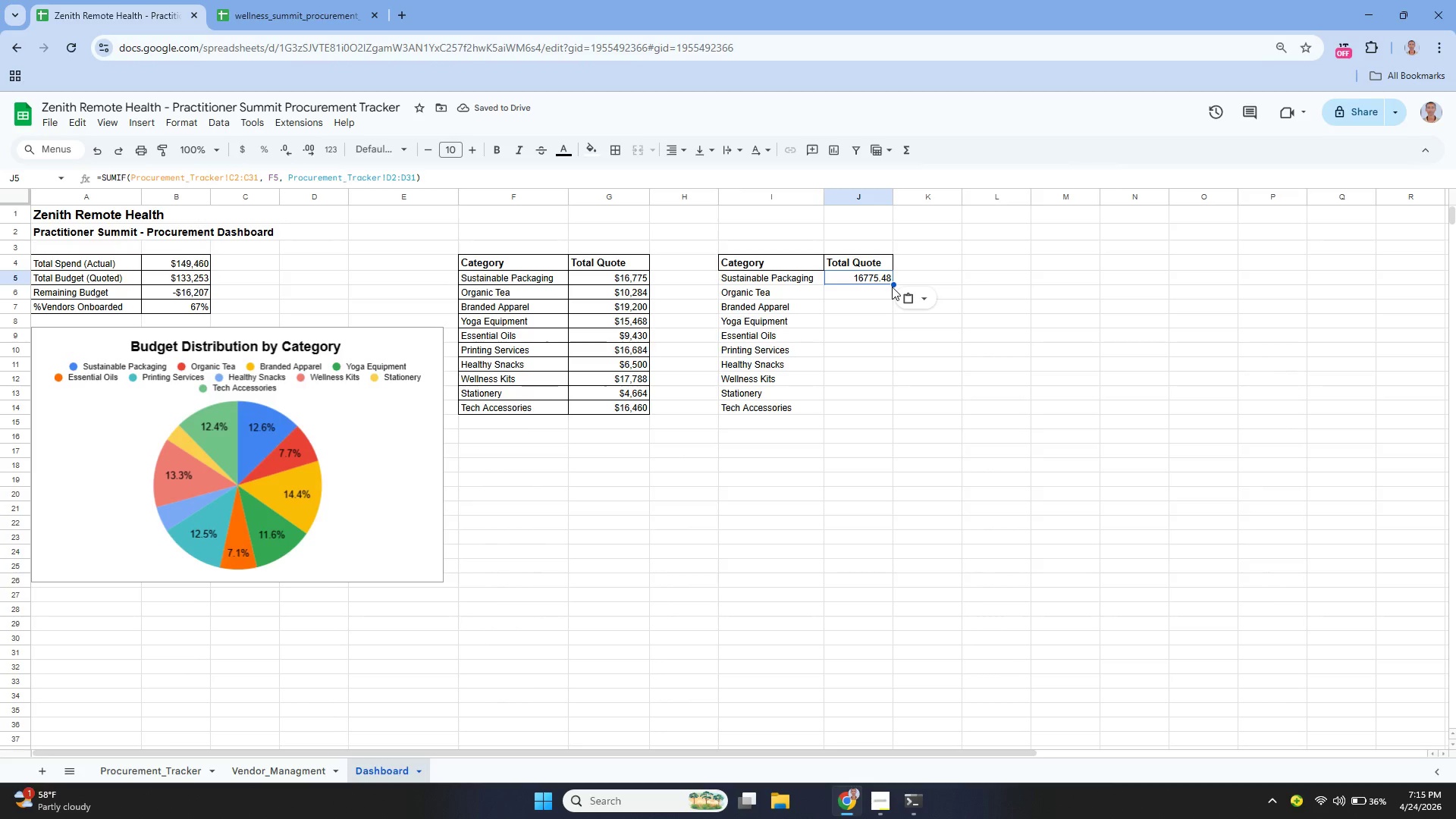 
wait(5.78)
 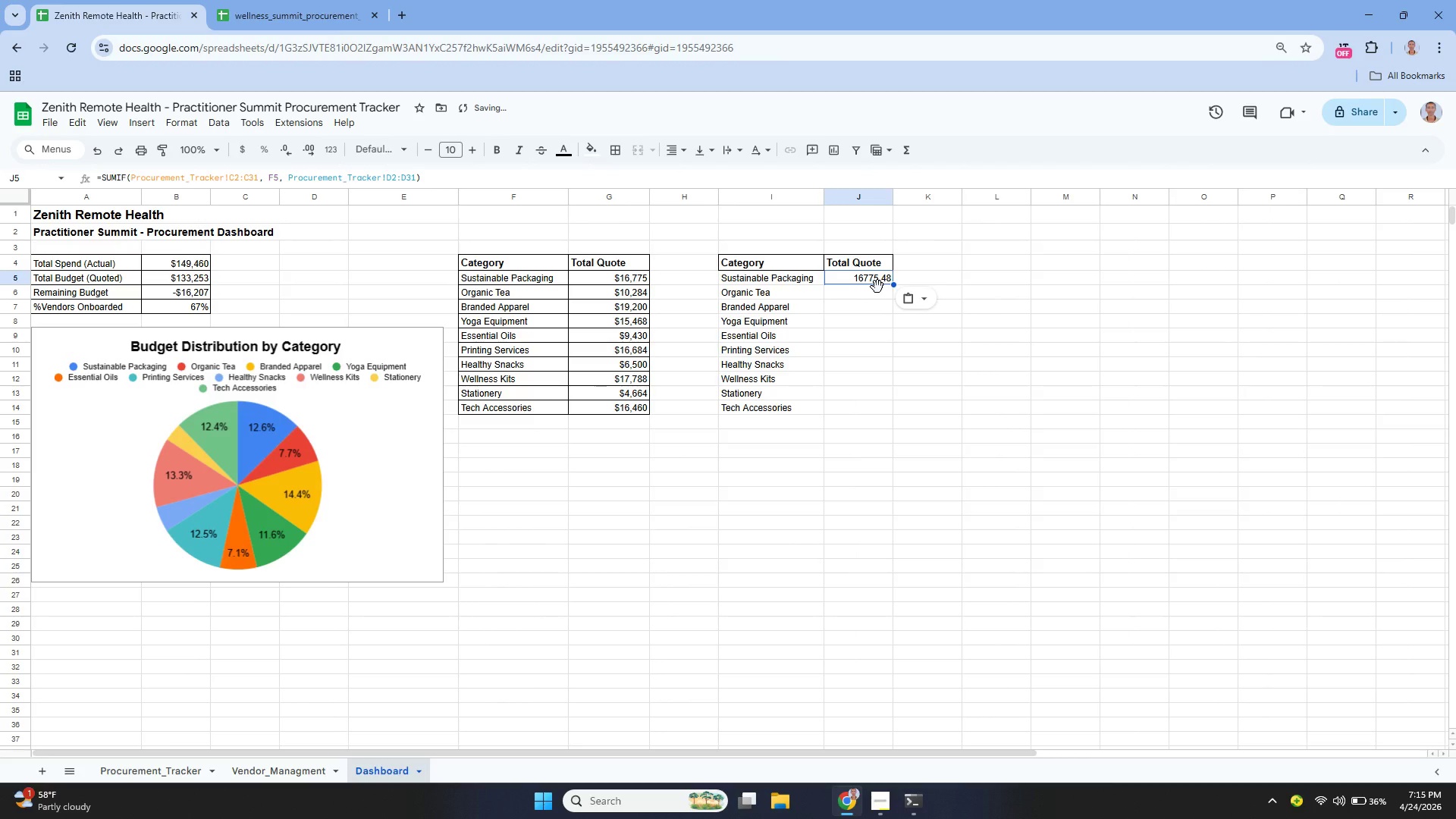 
left_click_drag(start_coordinate=[893, 285], to_coordinate=[893, 408])
 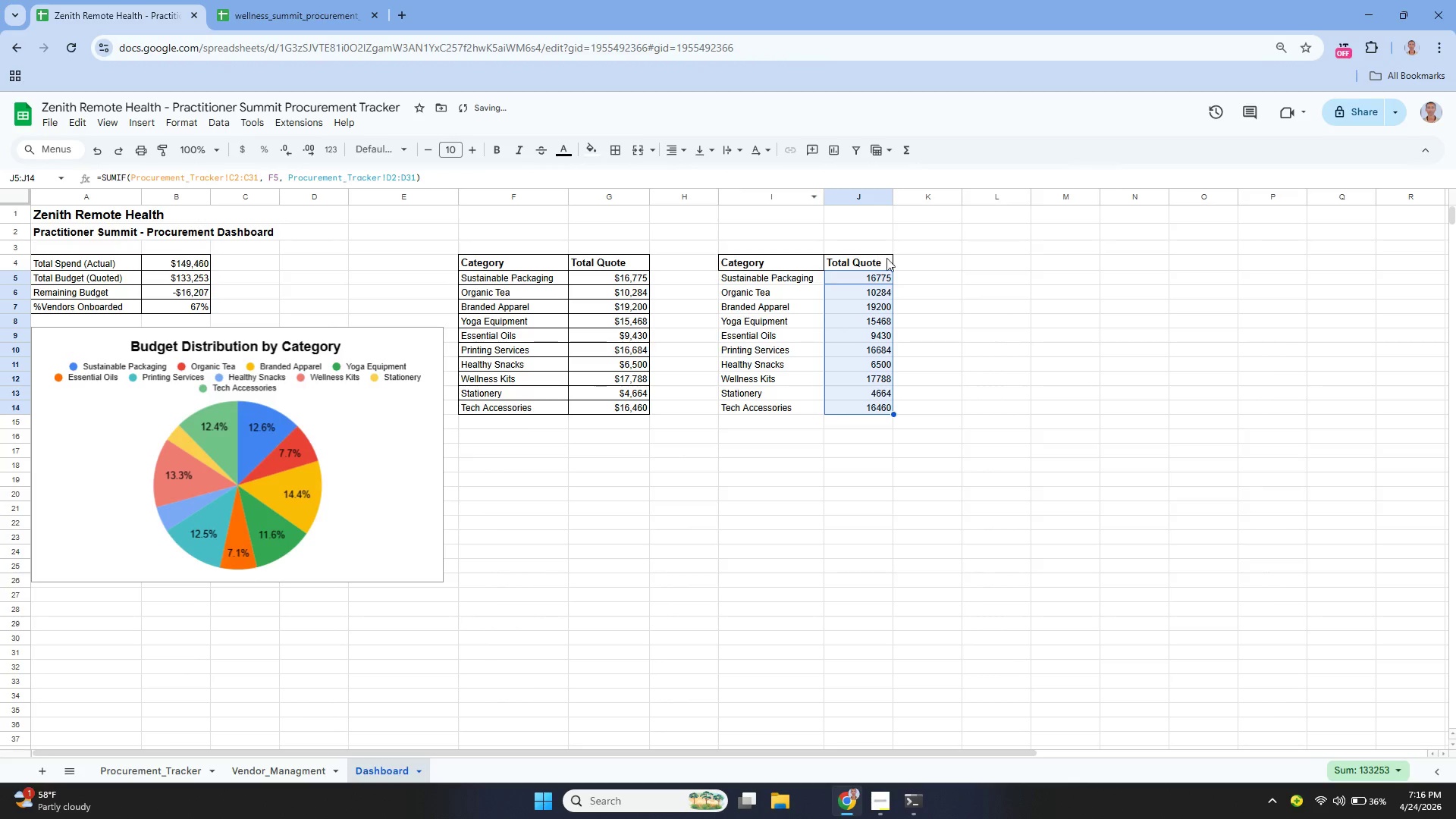 
wait(5.88)
 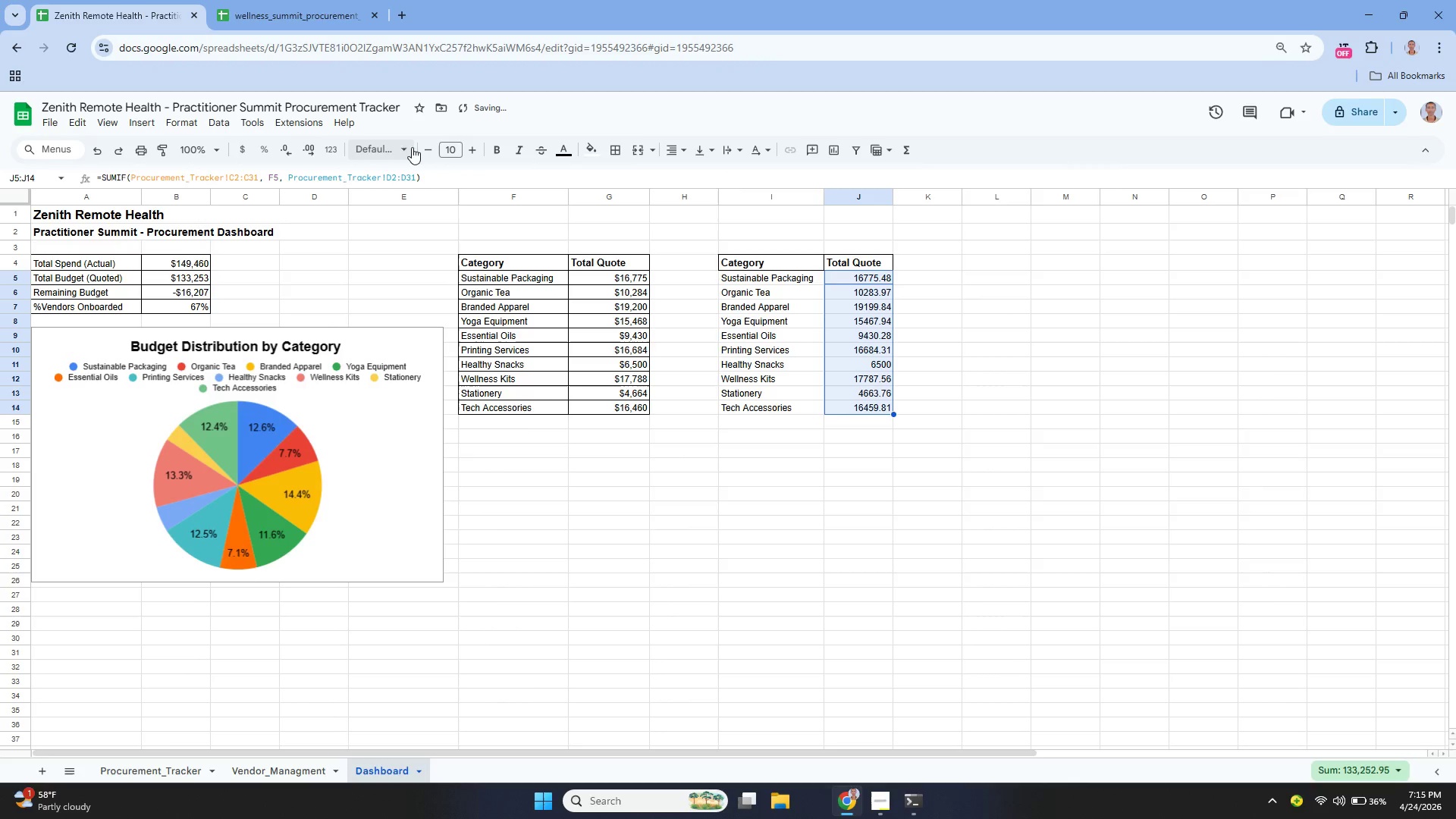 
left_click([184, 770])
 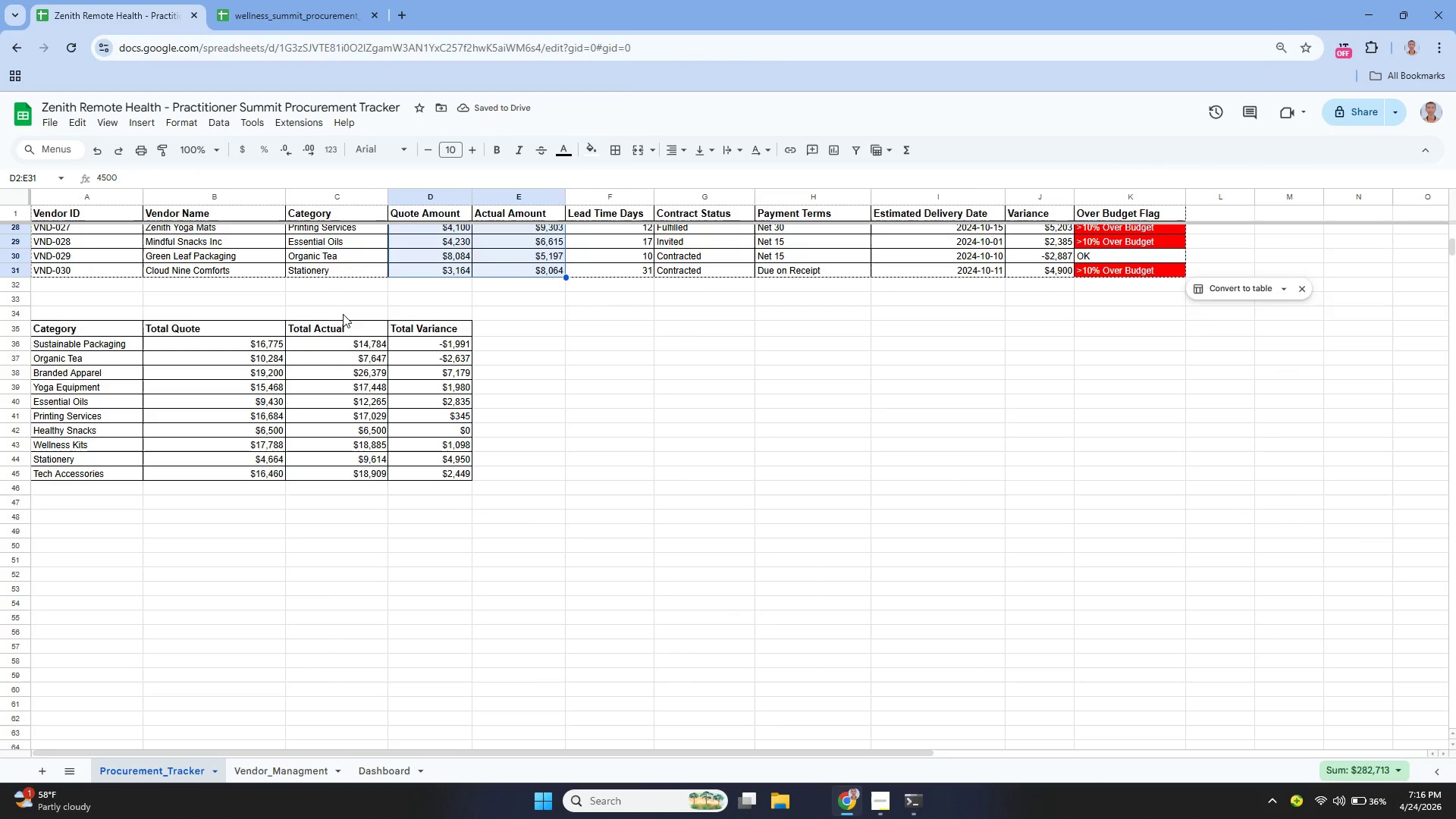 
left_click([331, 328])
 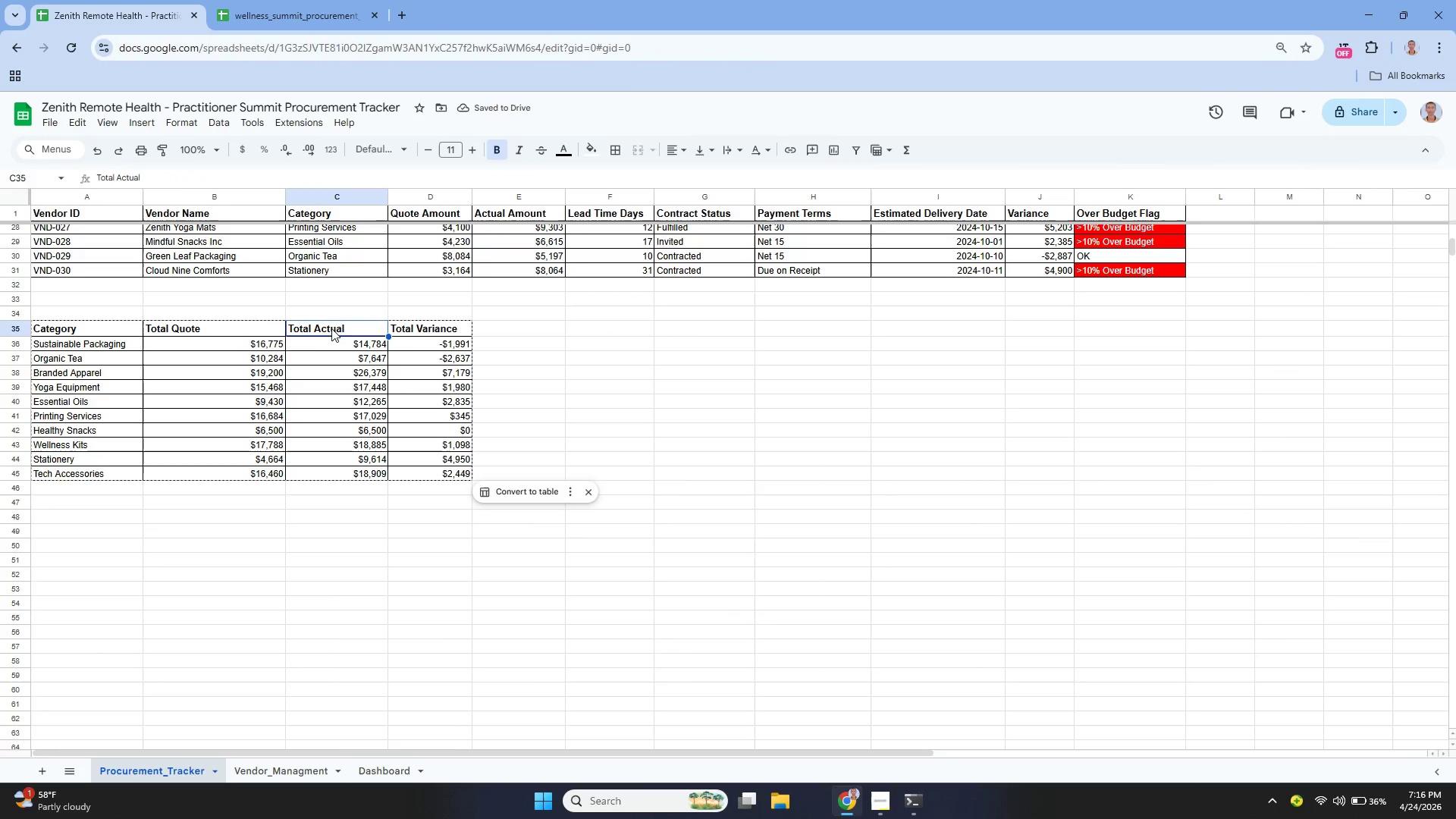 
key(Control+C)
 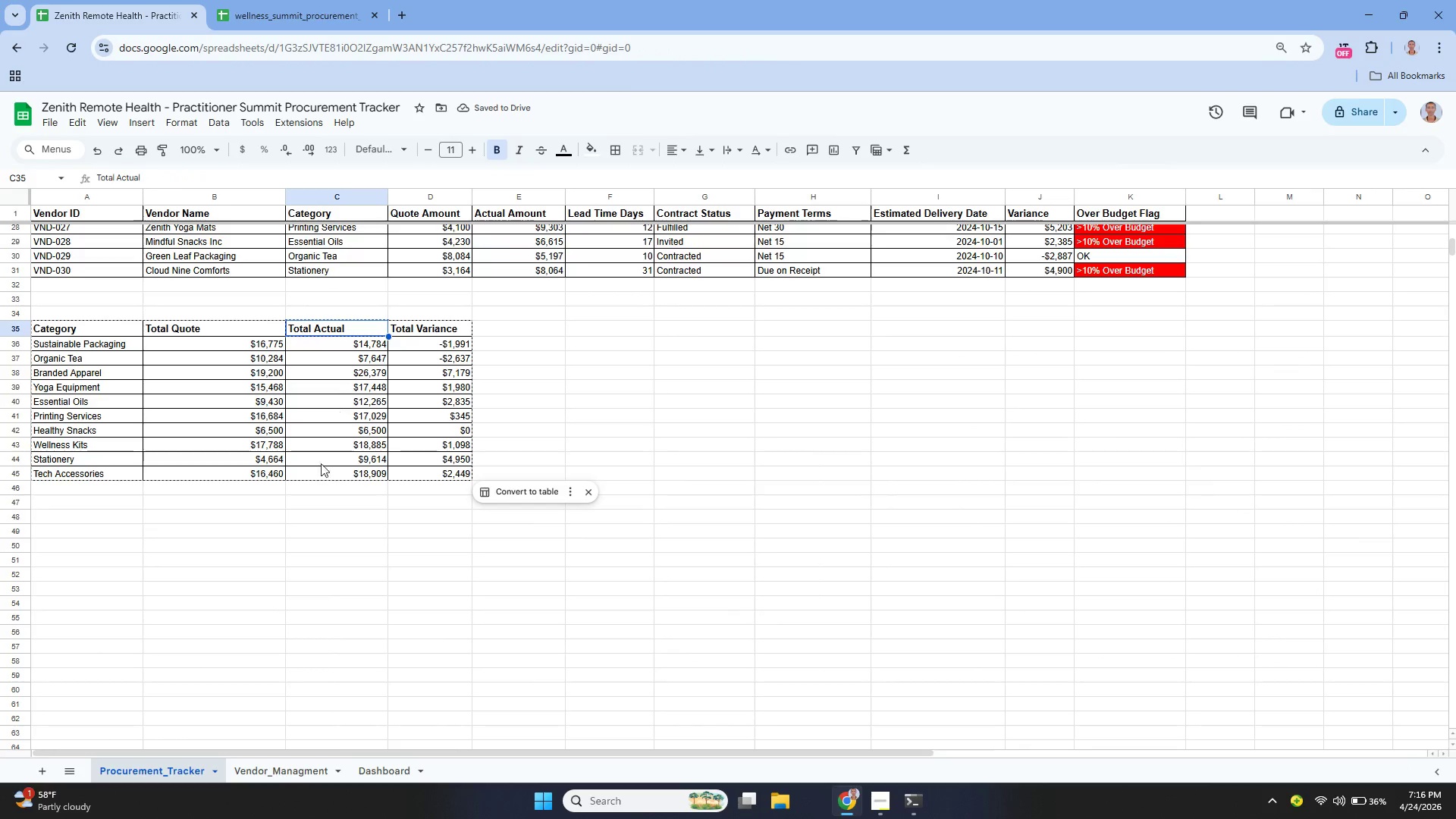 
key(Control+C)
 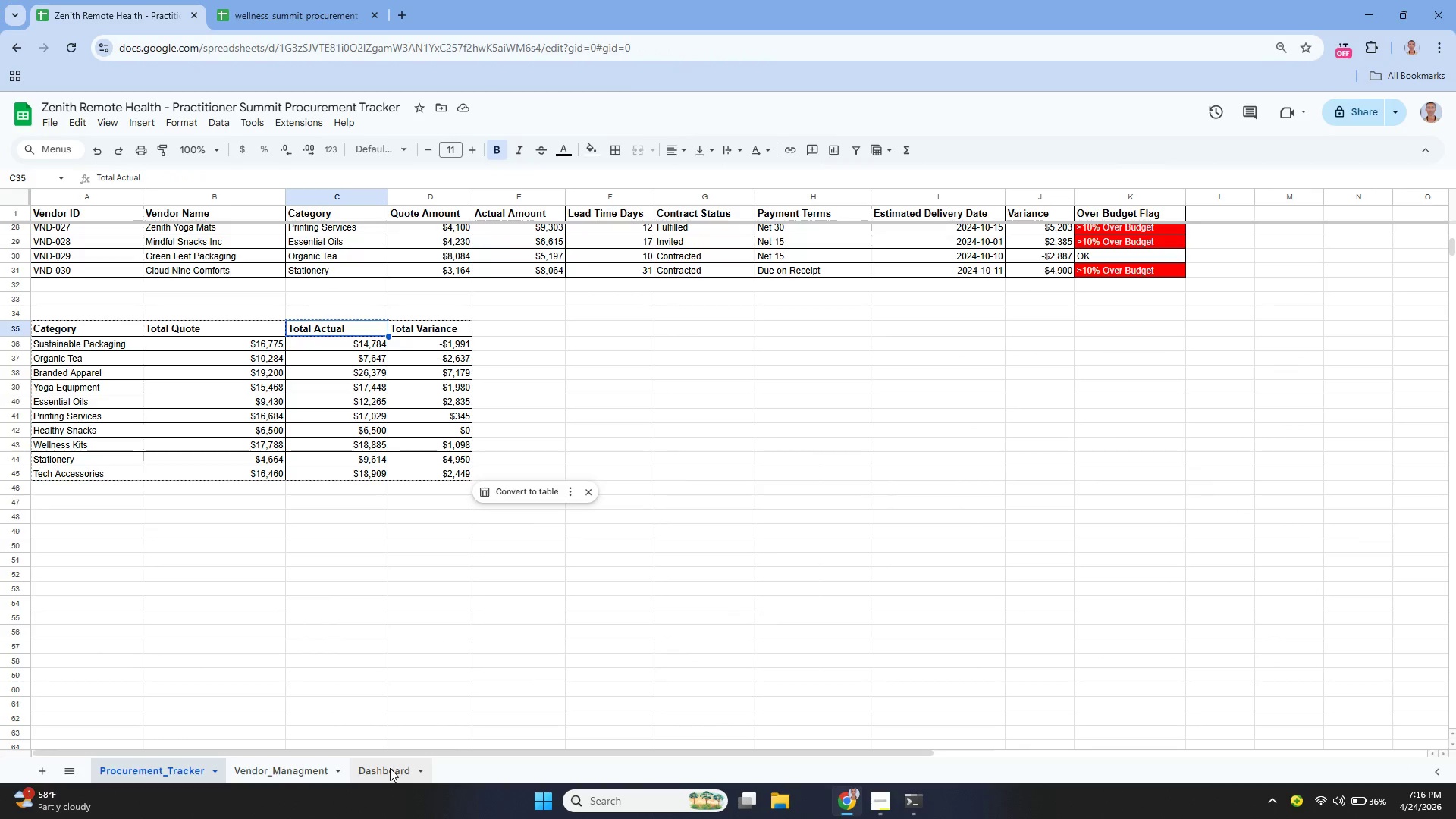 
left_click([390, 768])
 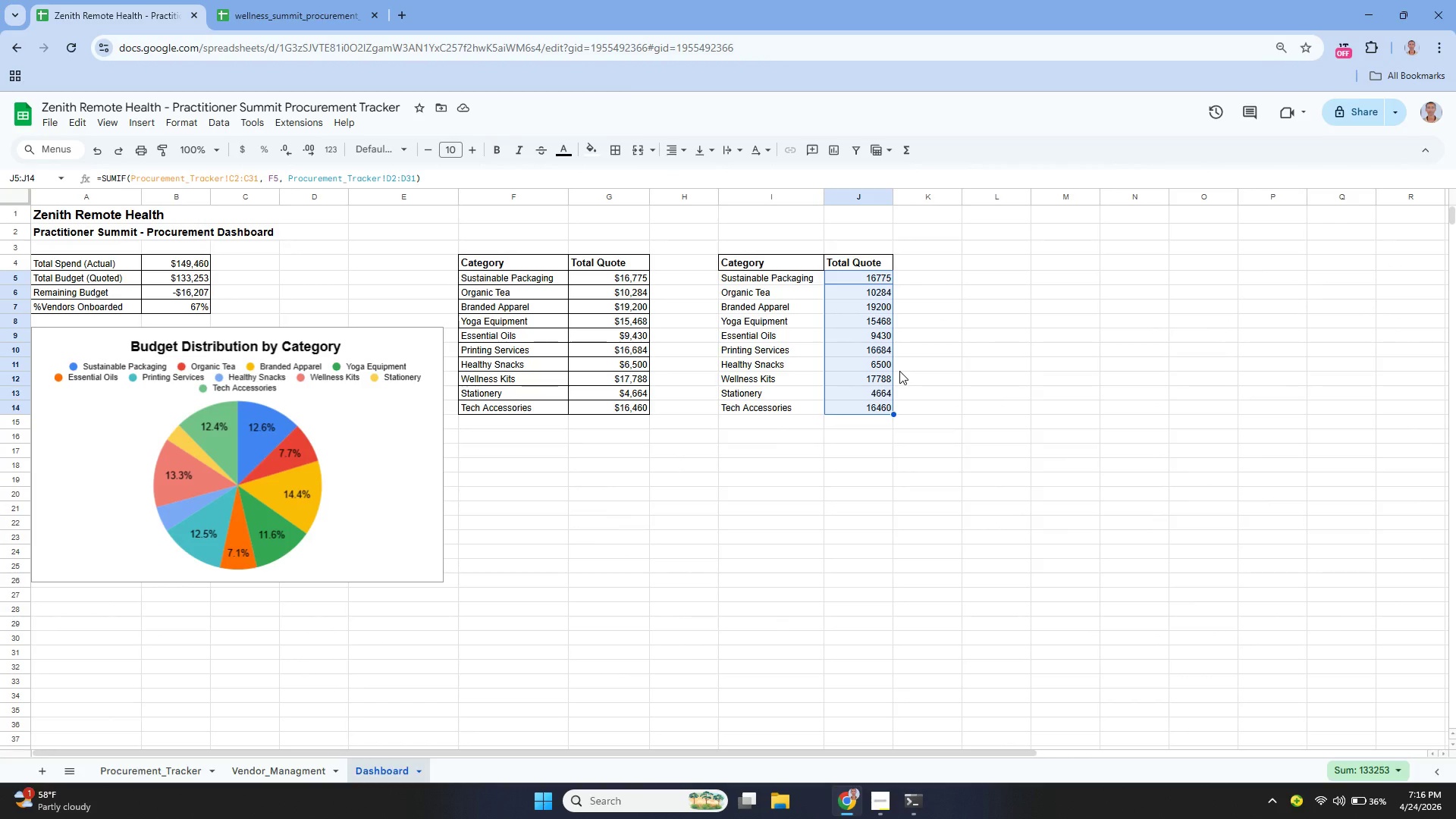 
key(ArrowUp)
 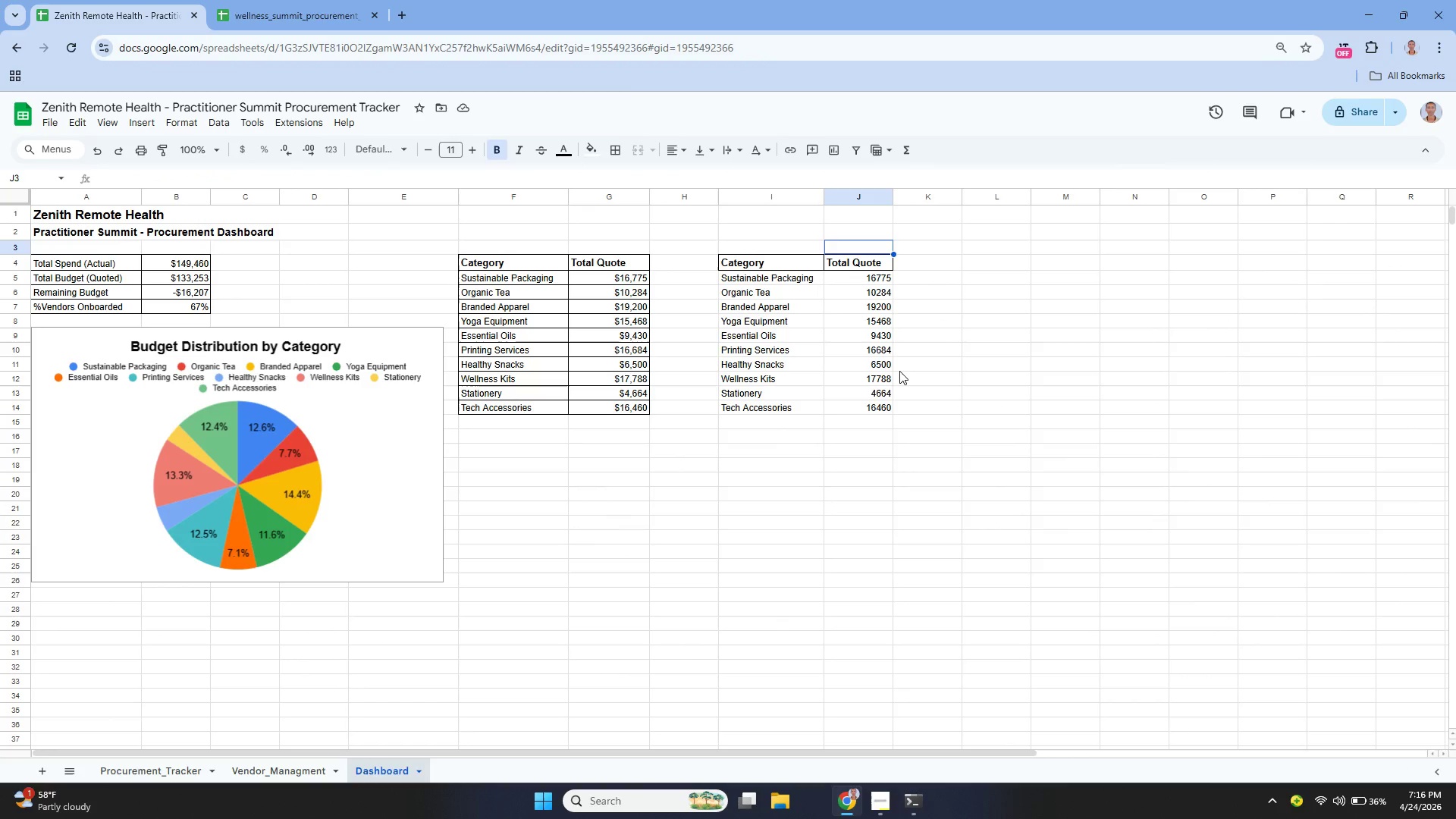 
key(ArrowUp)
 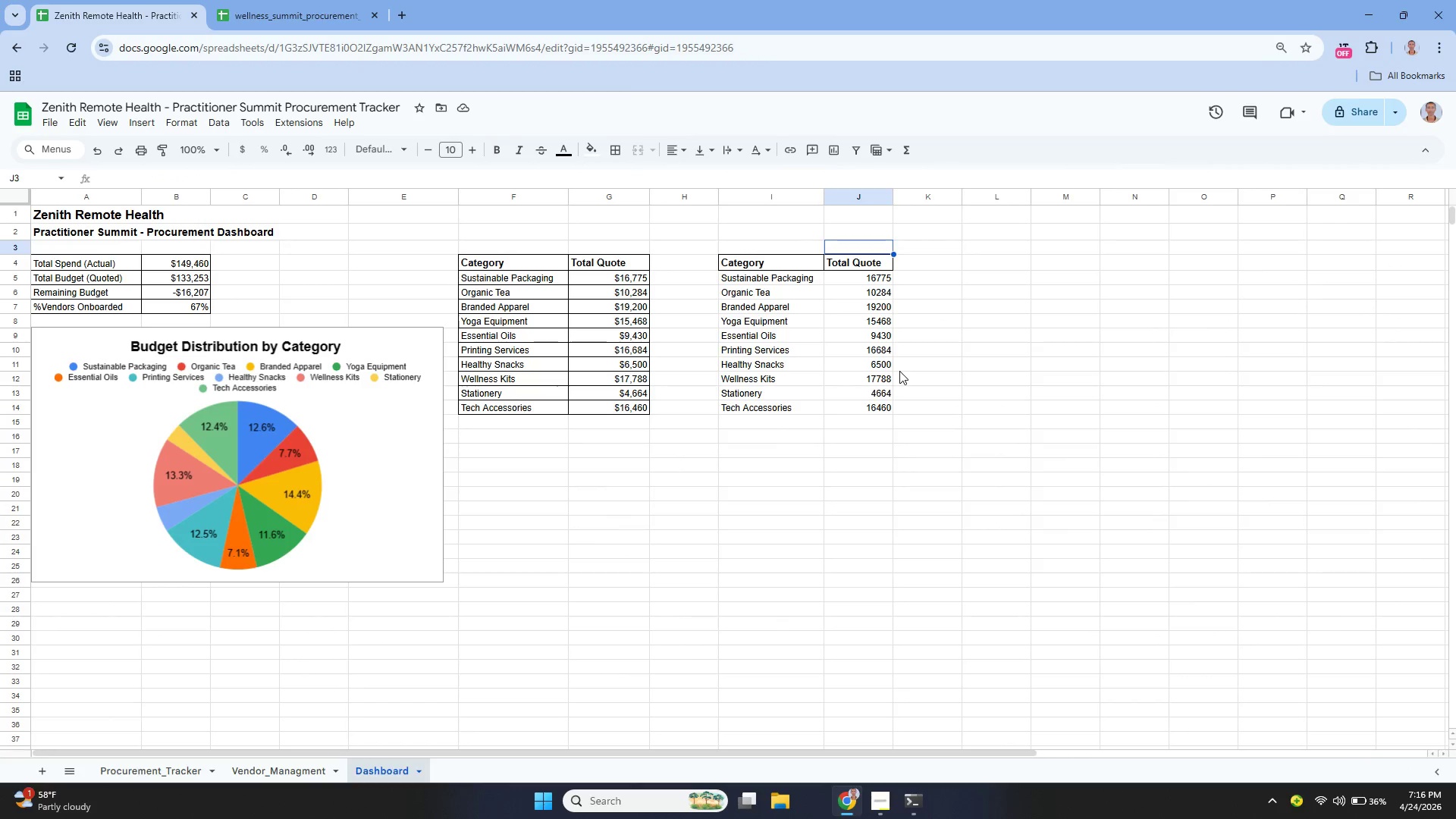 
key(ArrowRight)
 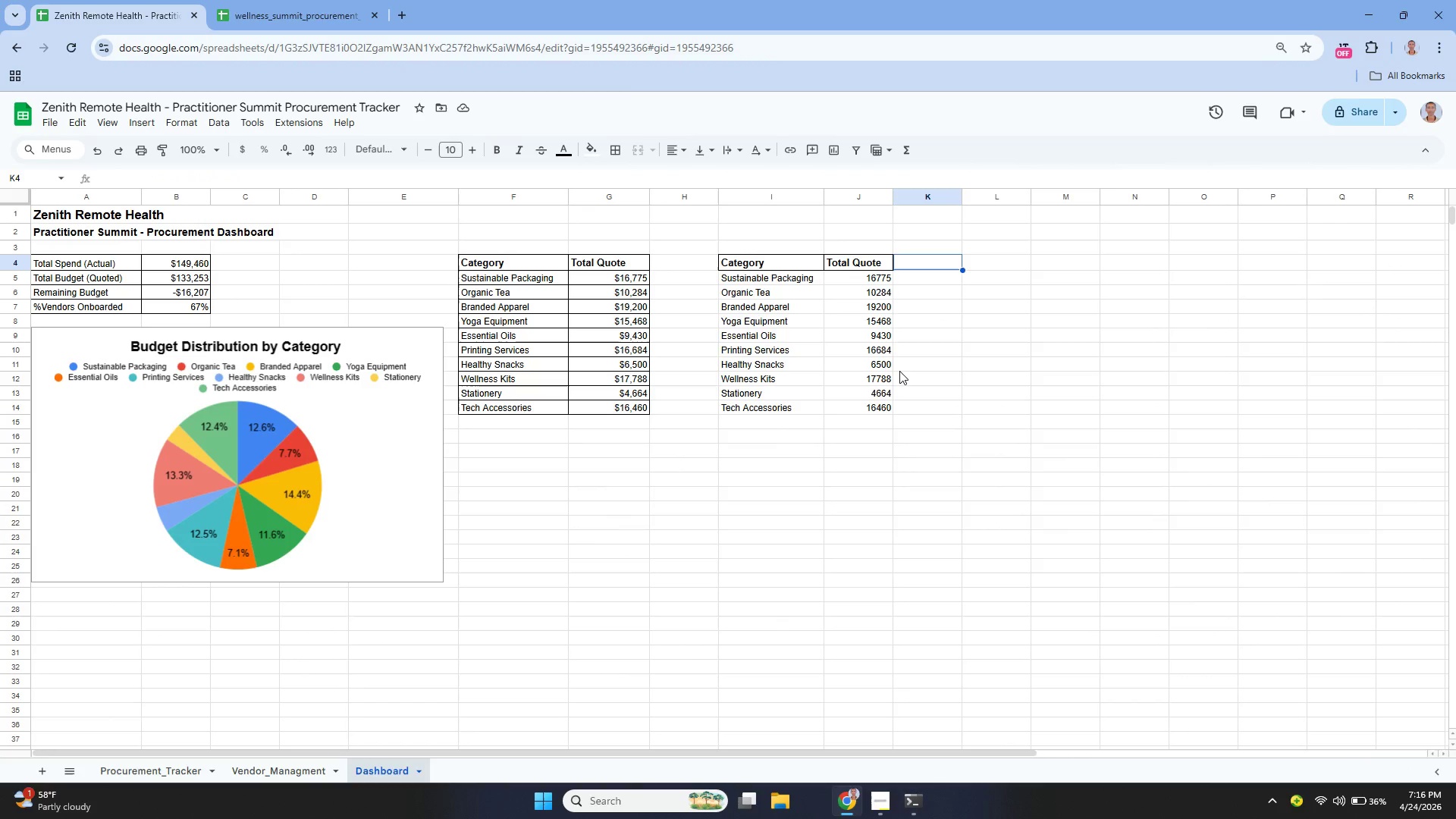 
key(ArrowDown)
 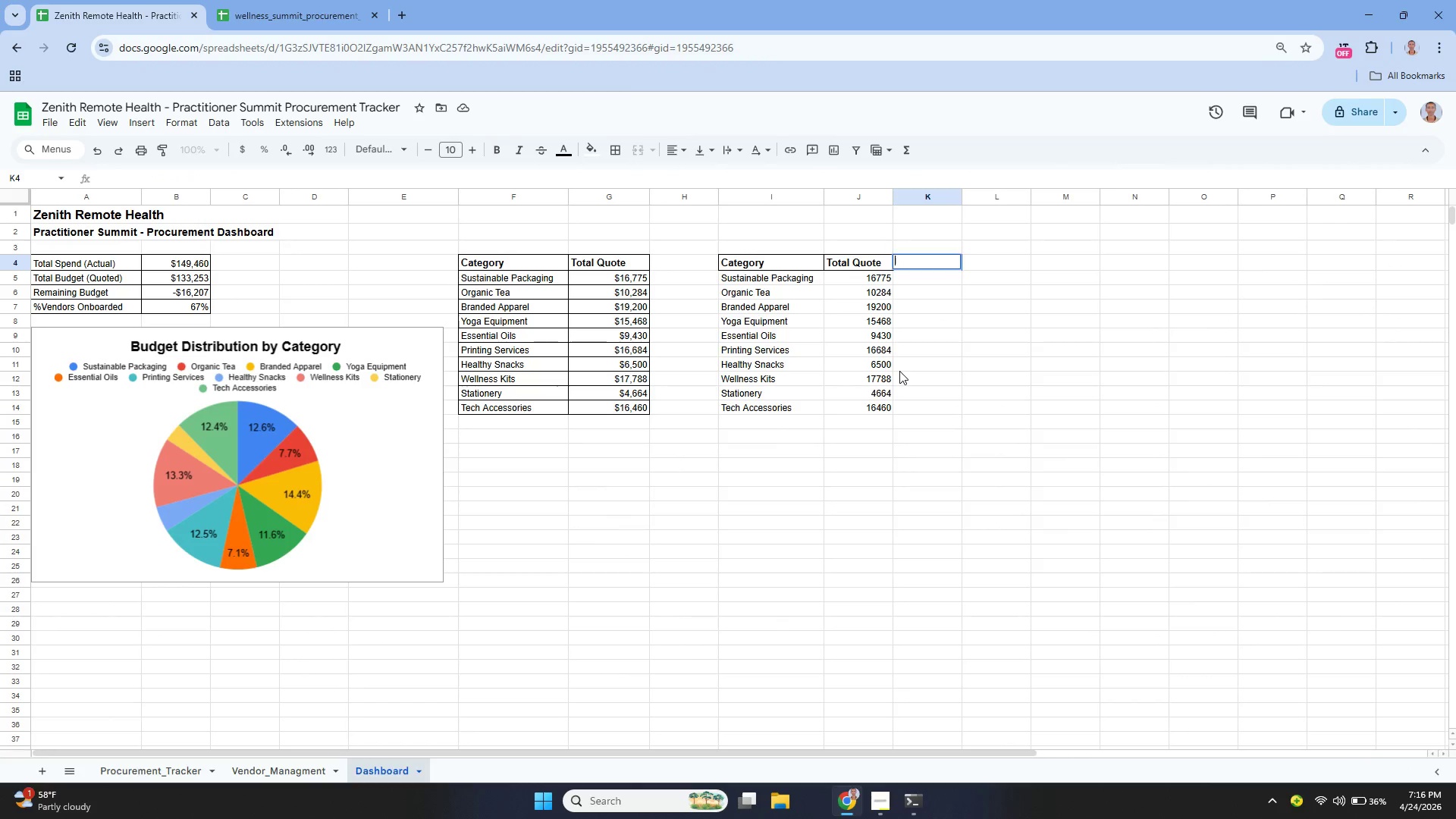 
key(Enter)
 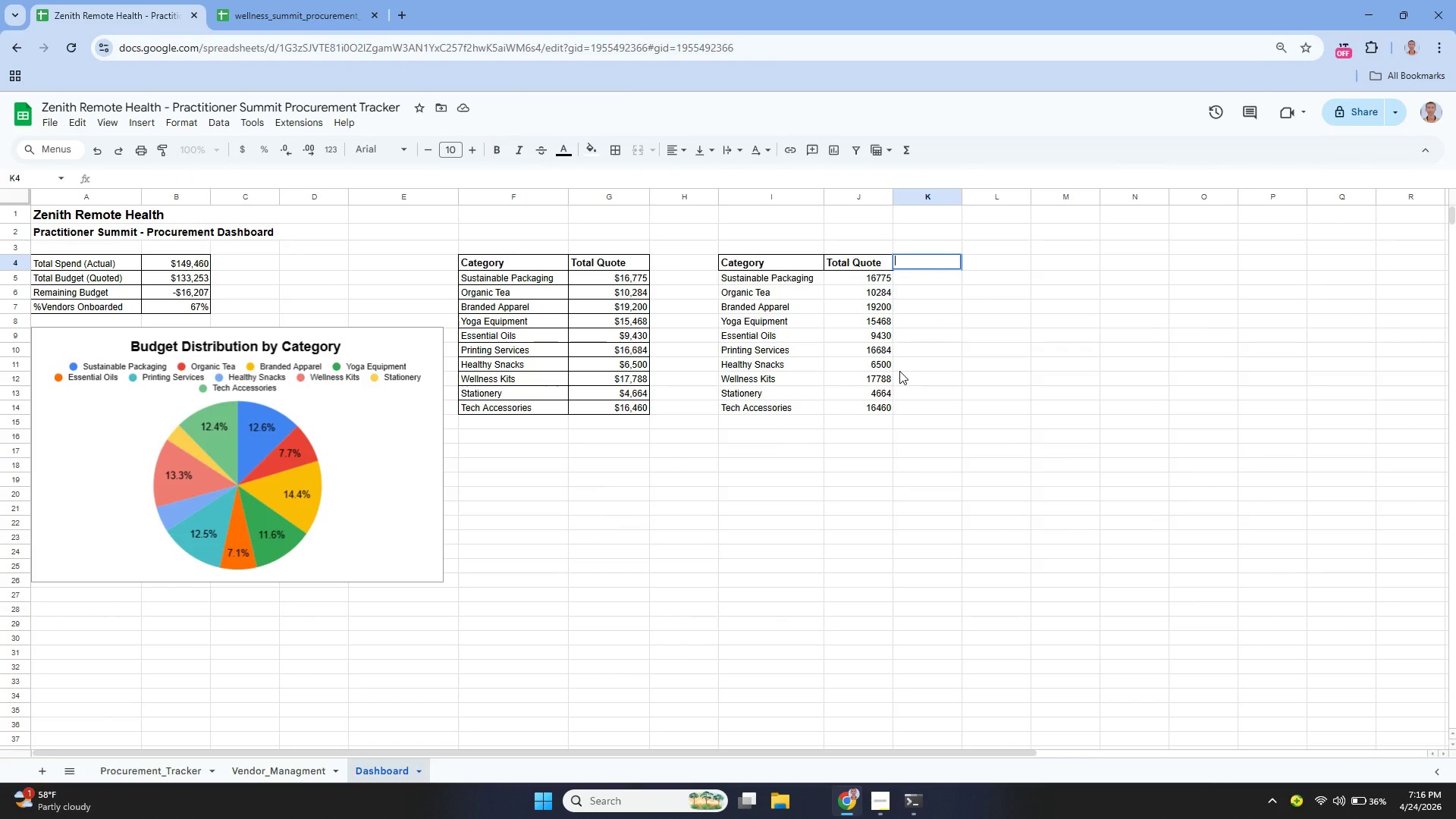 
key(Control+V)
 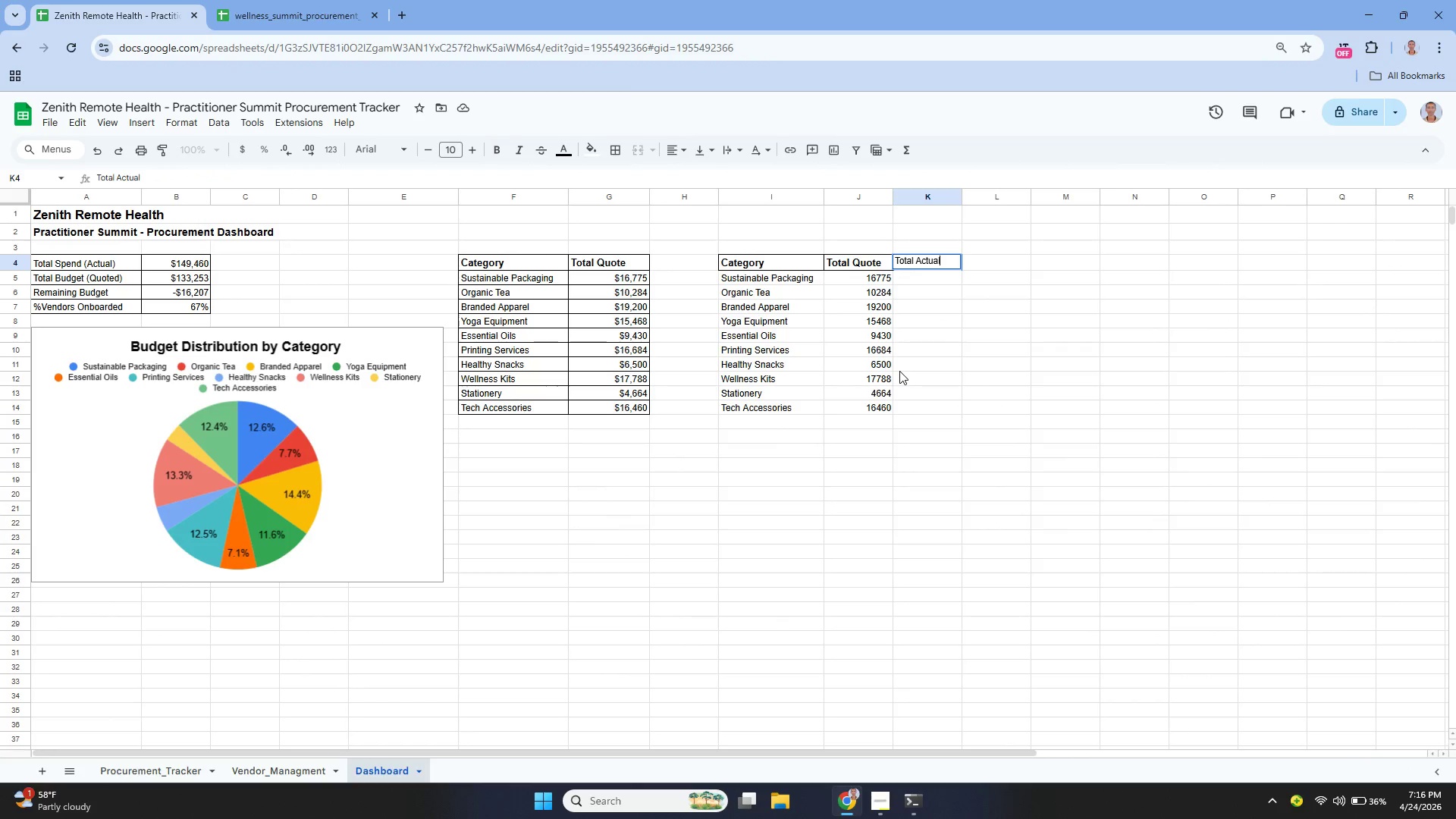 
key(Enter)
 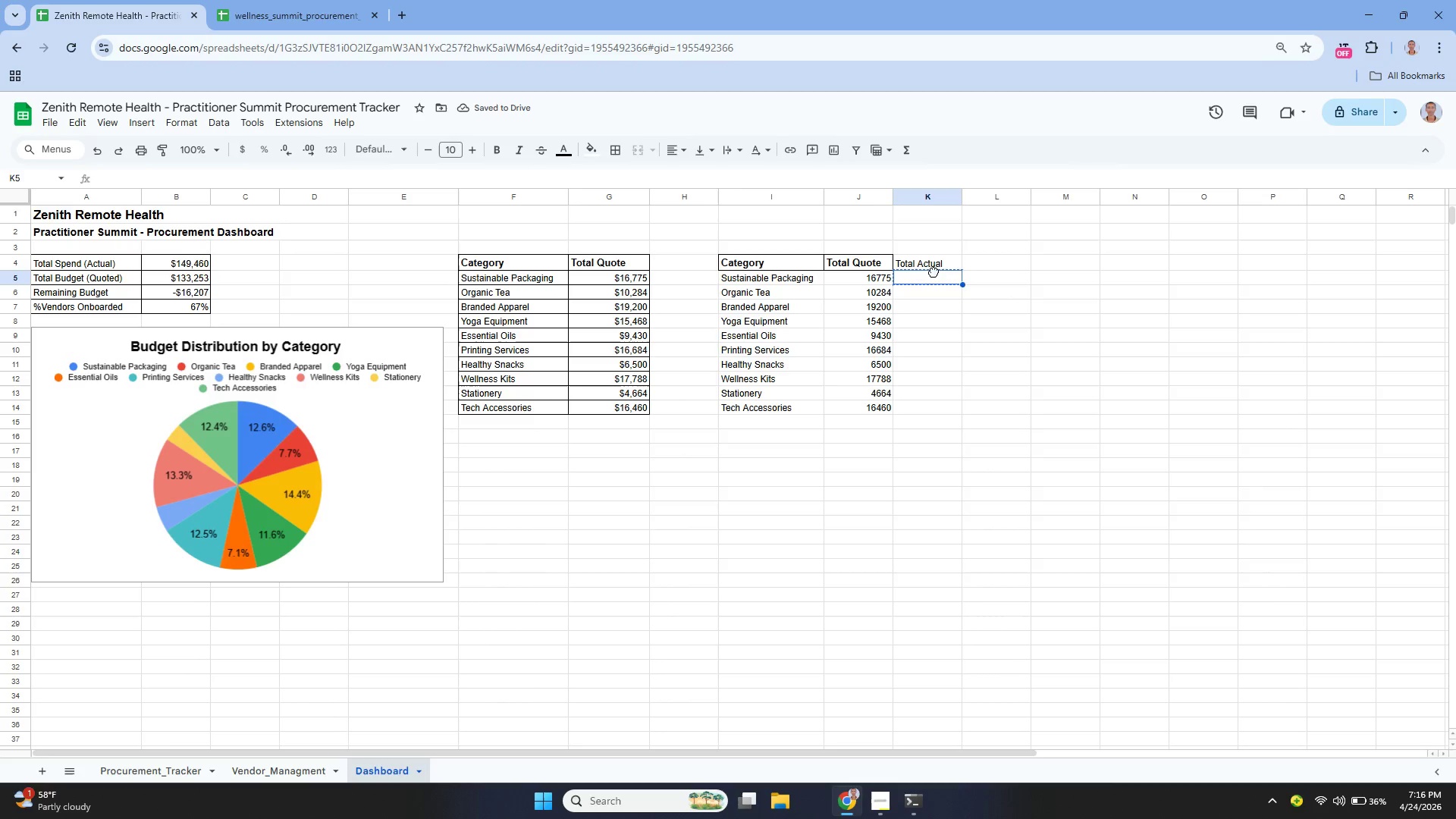 
left_click([921, 258])
 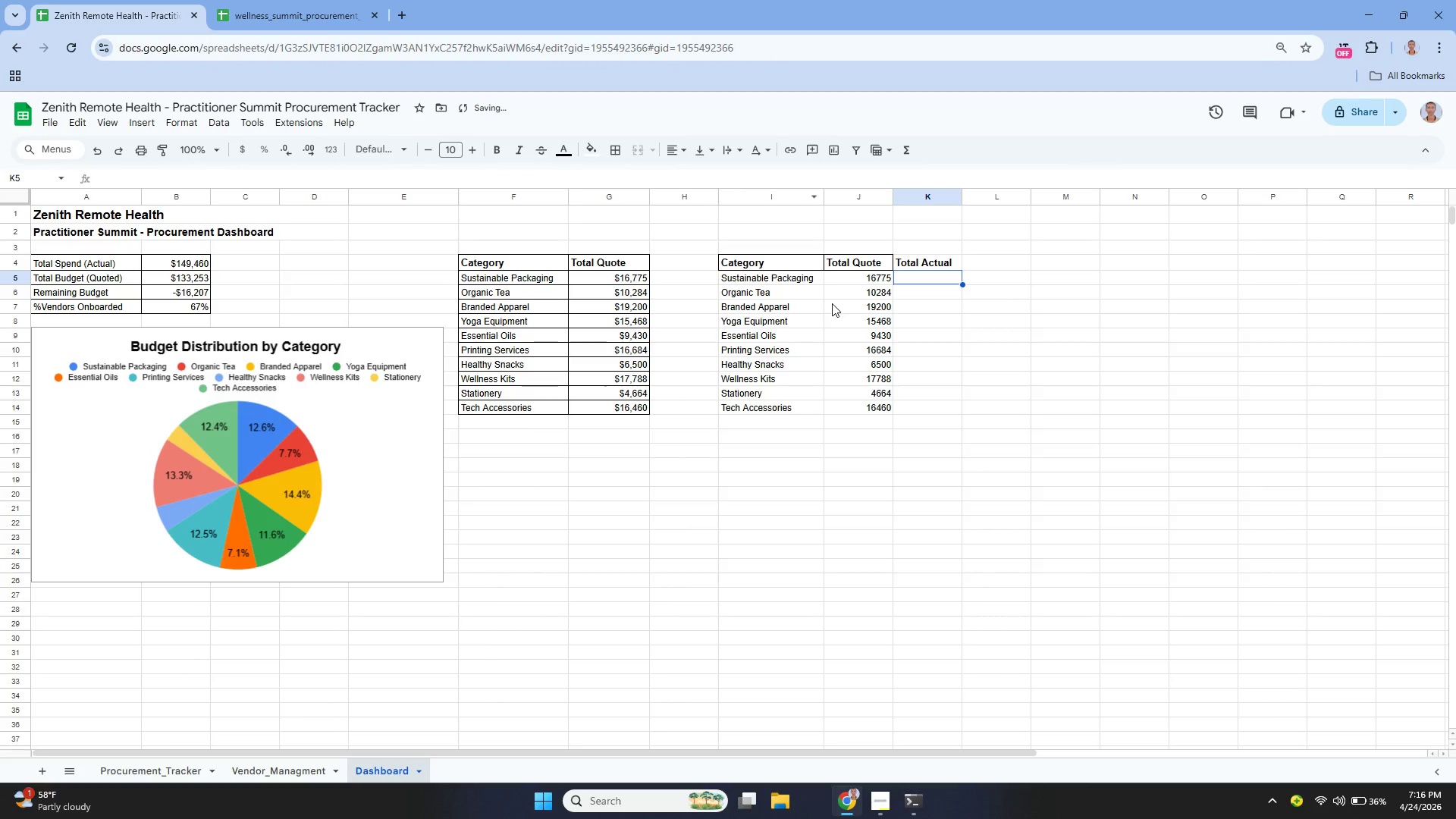 
wait(6.27)
 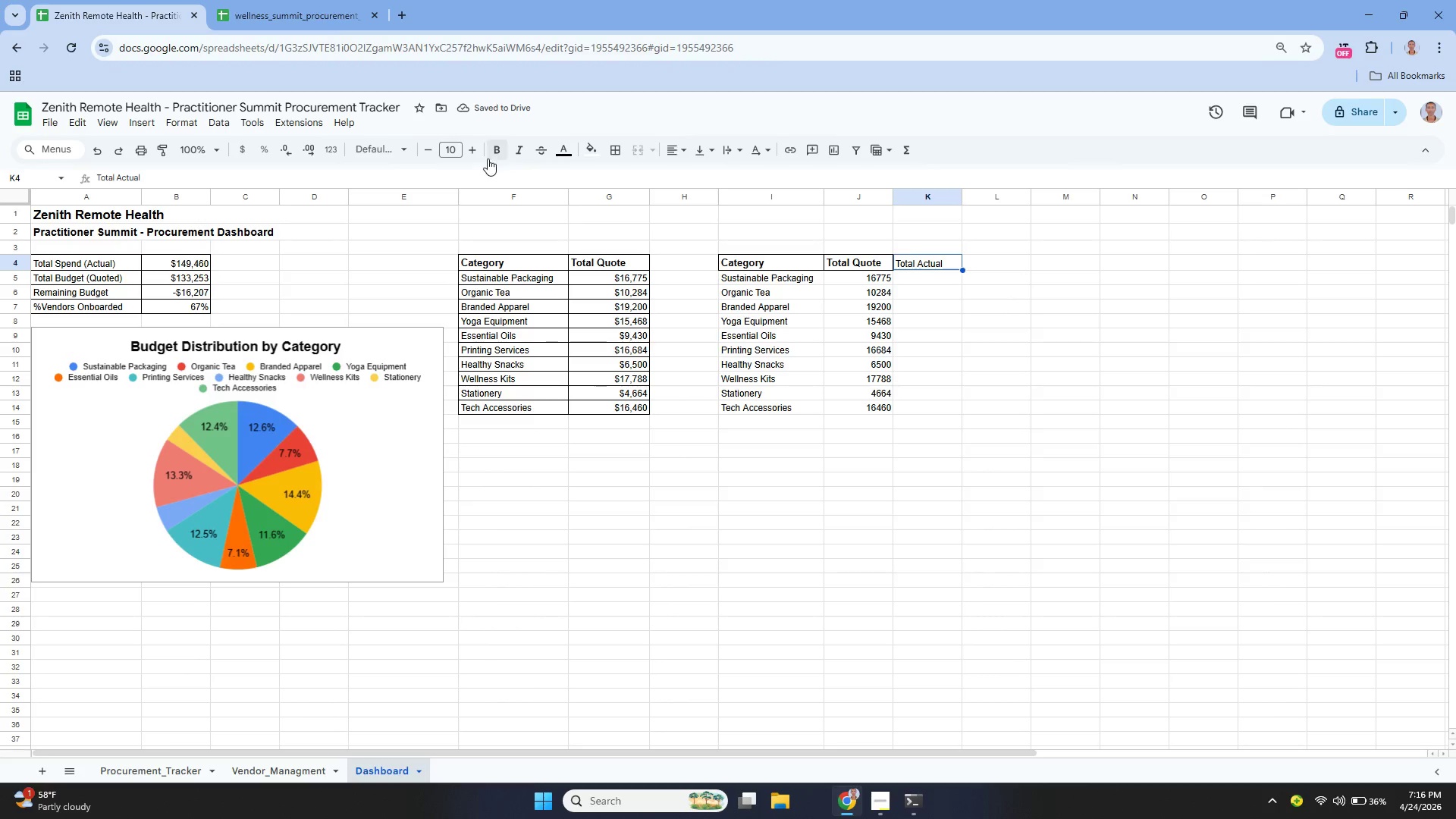 
left_click([850, 275])
 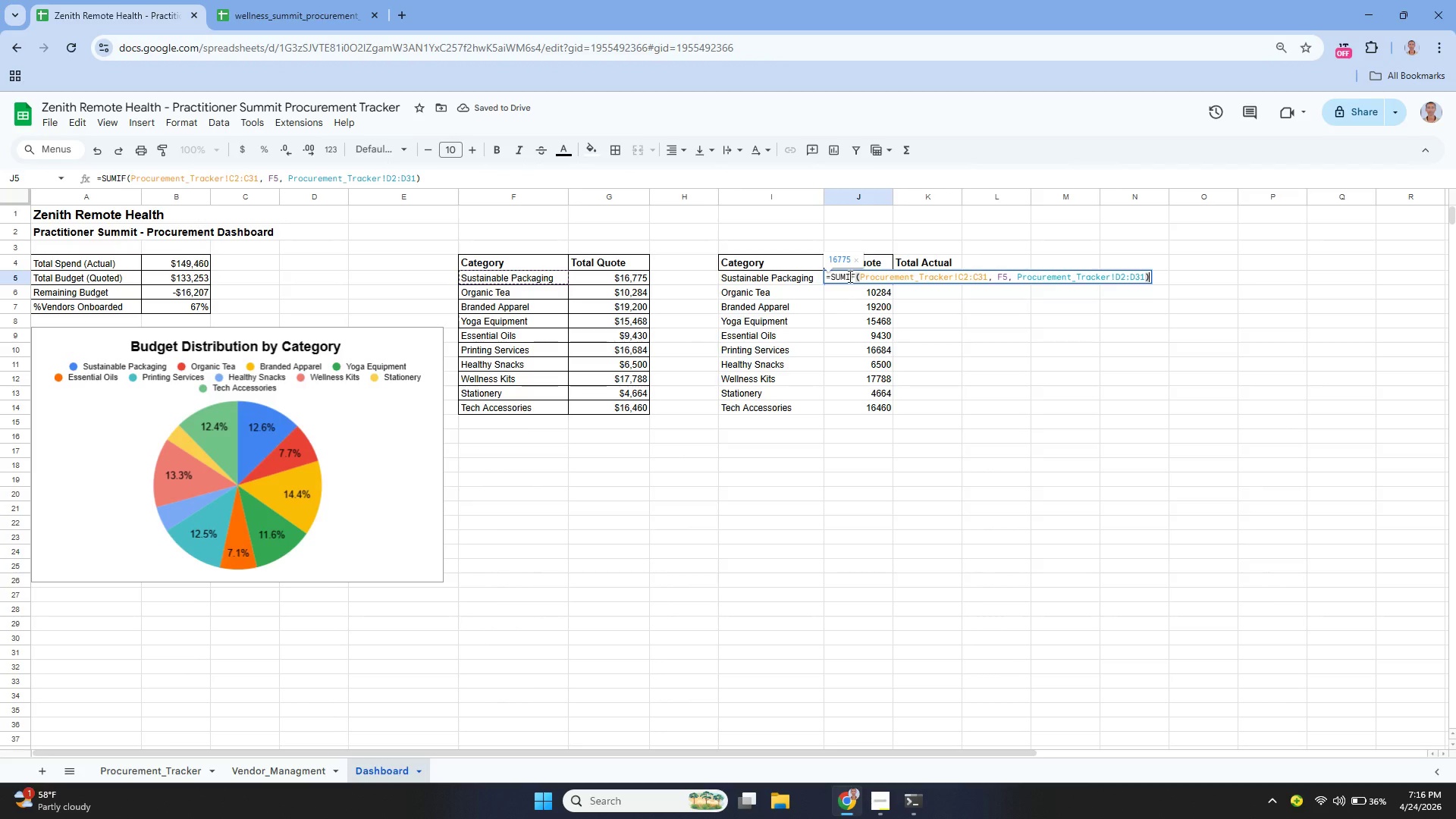 
key(Control+A)
 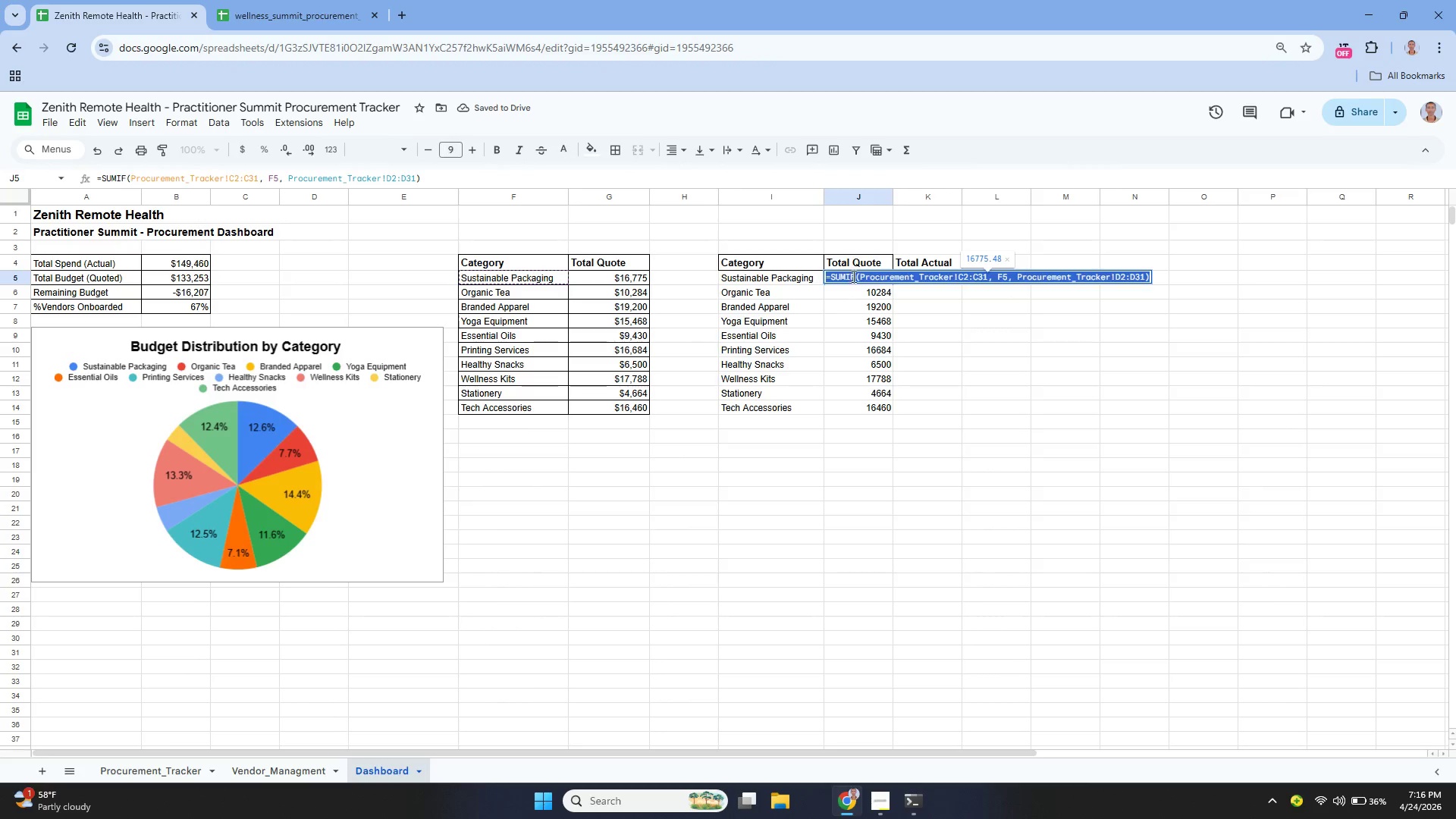 
key(Control+C)
 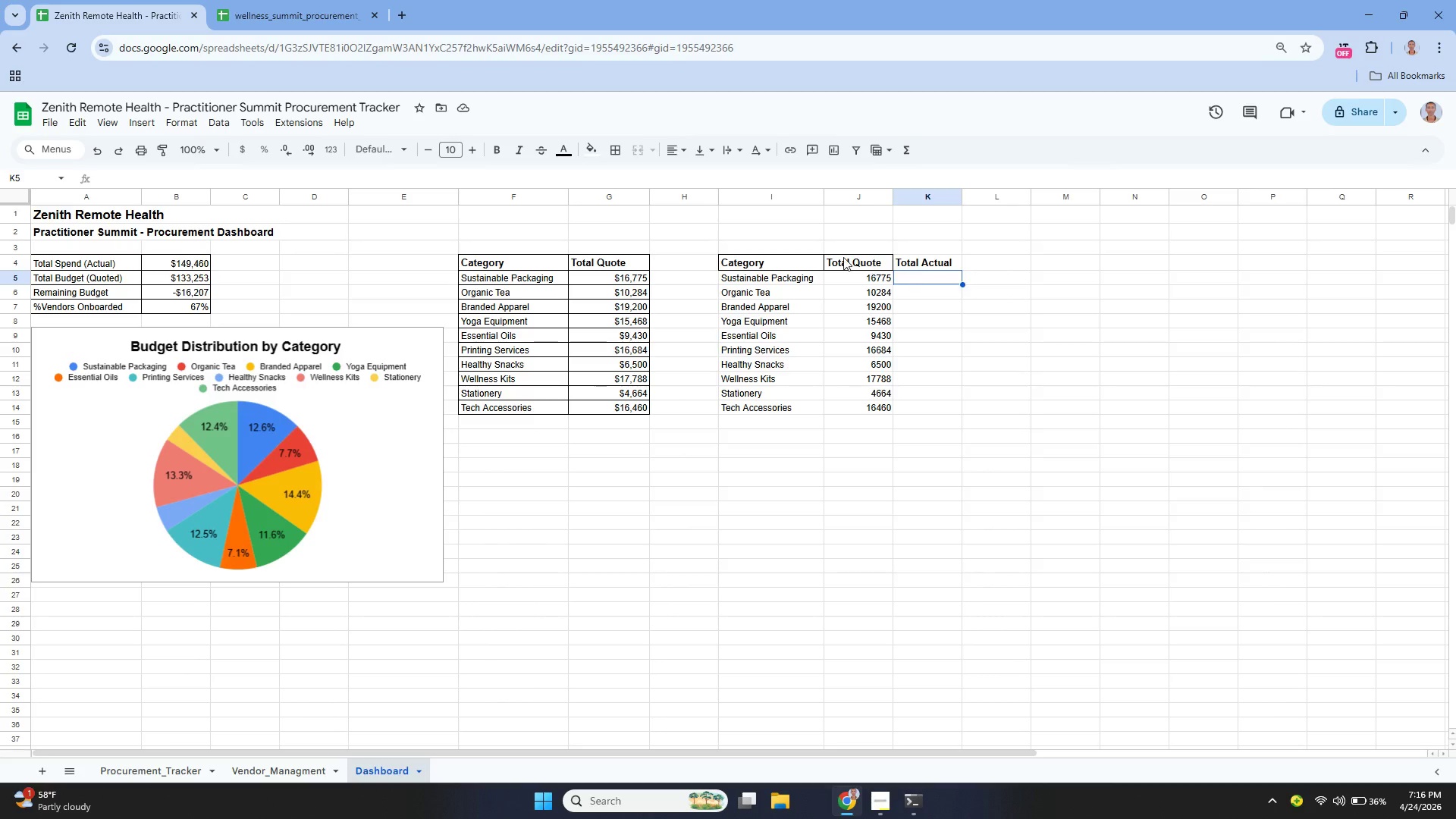 
key(Enter)
 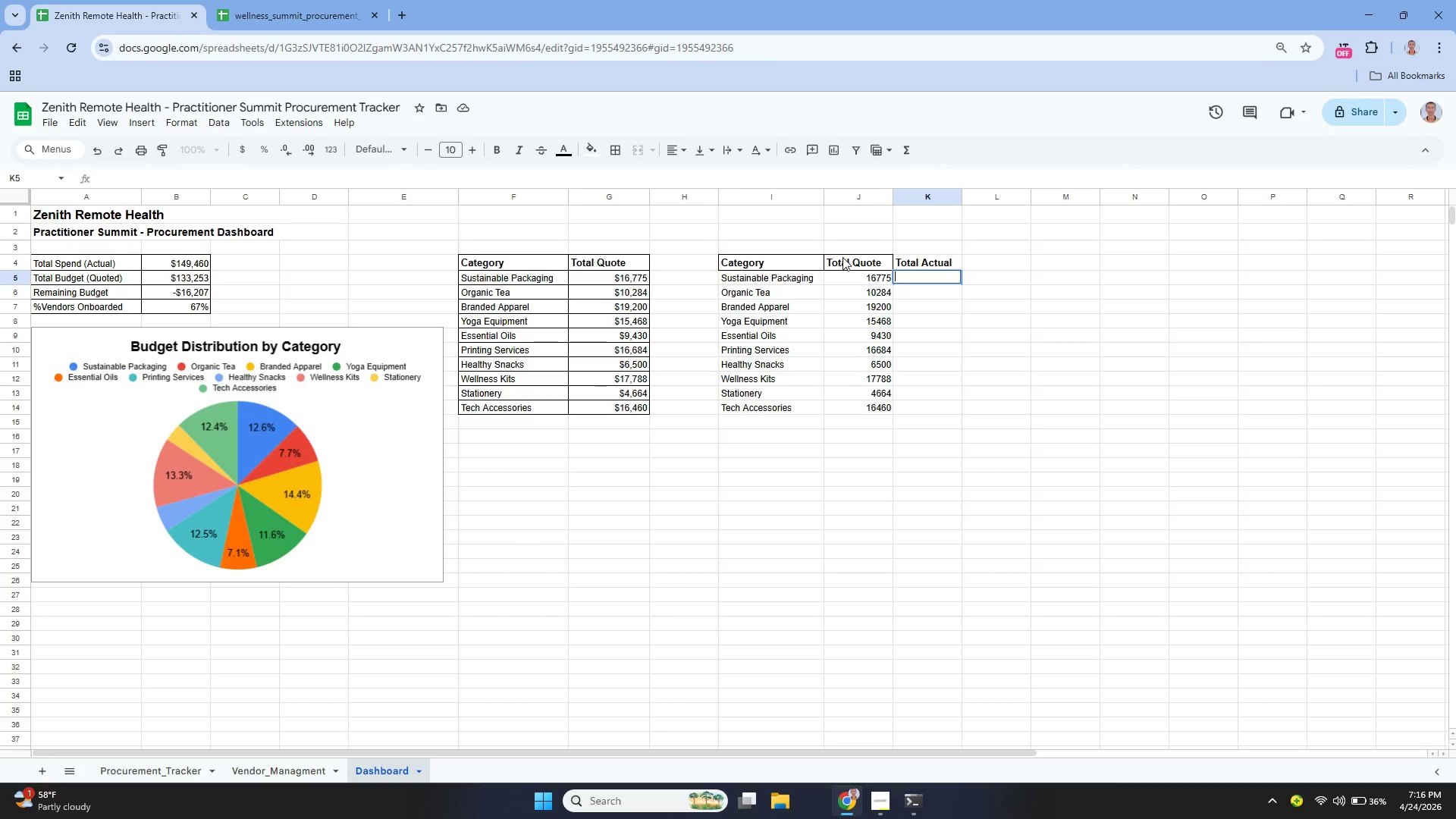 
key(Control+ControlLeft)
 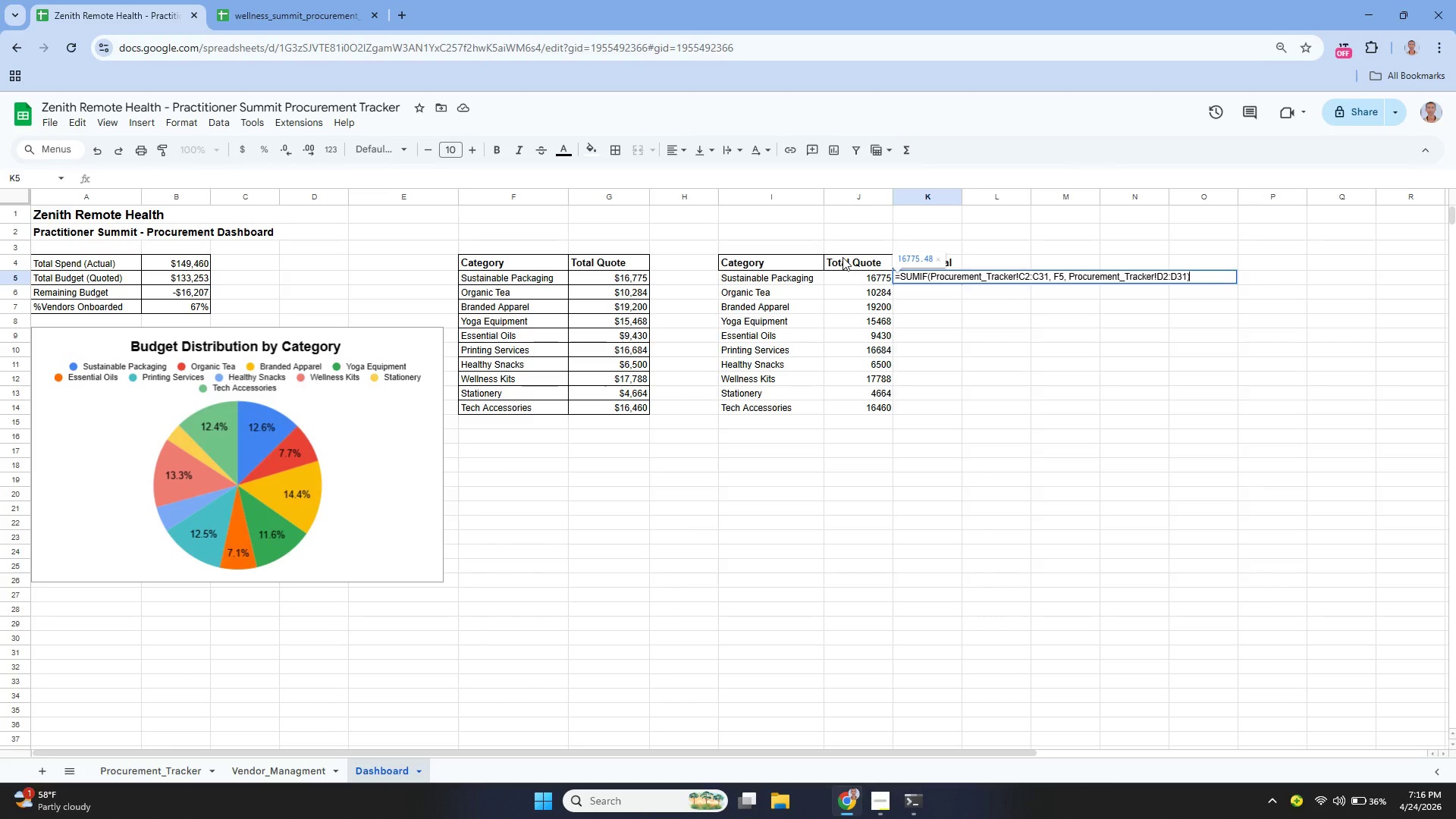 
key(Control+V)
 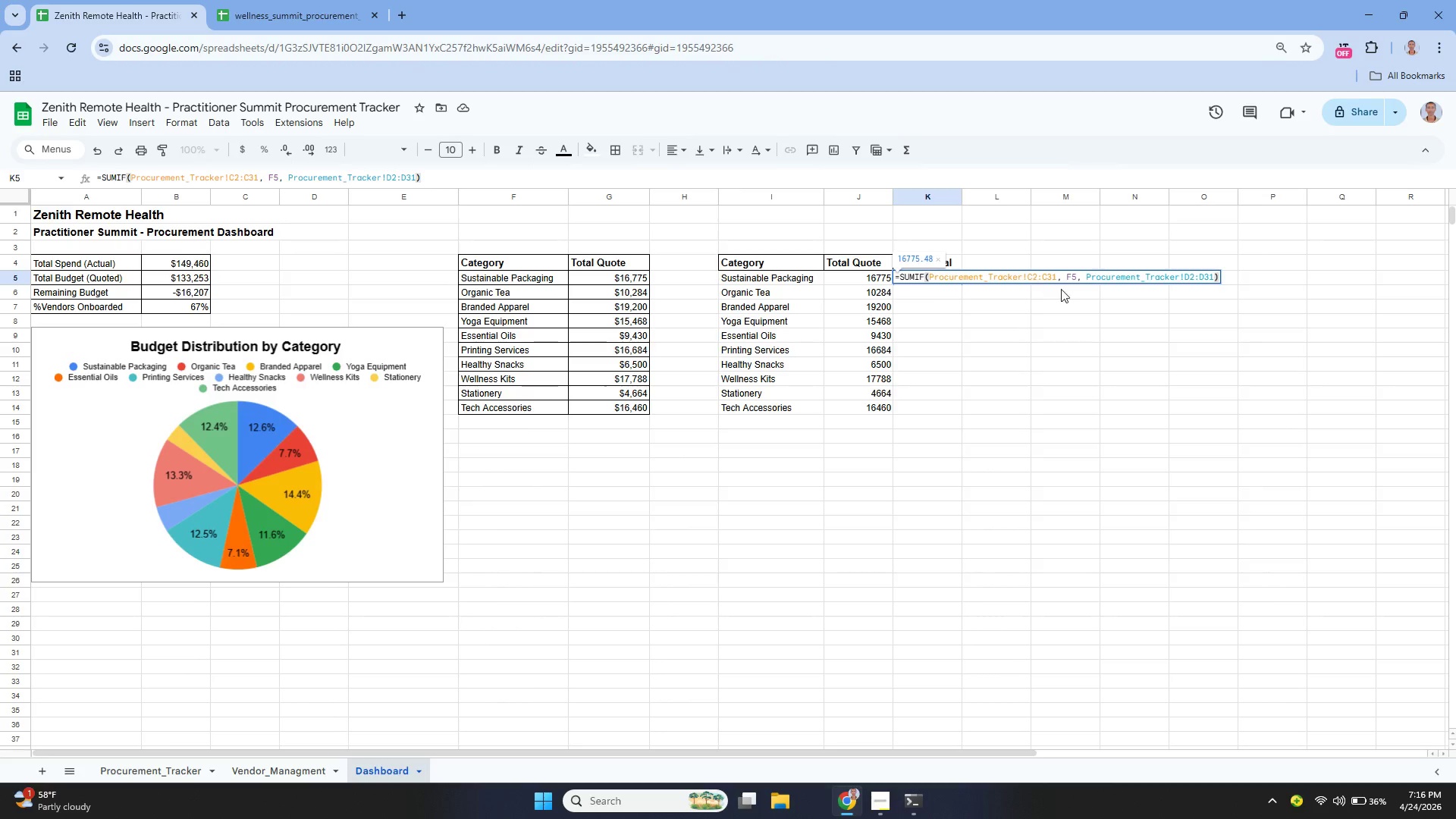 
left_click([1072, 275])
 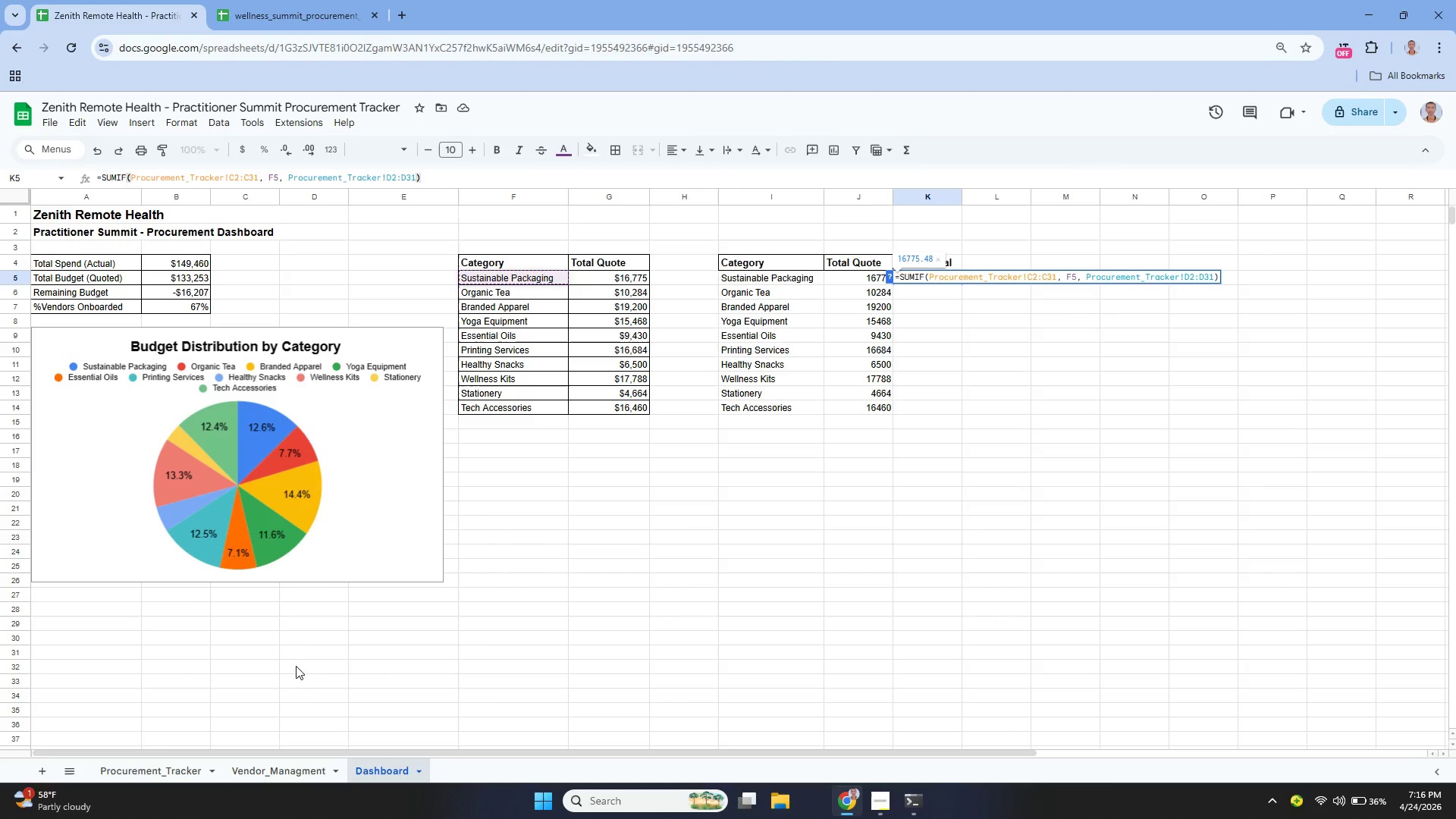 
left_click([184, 763])
 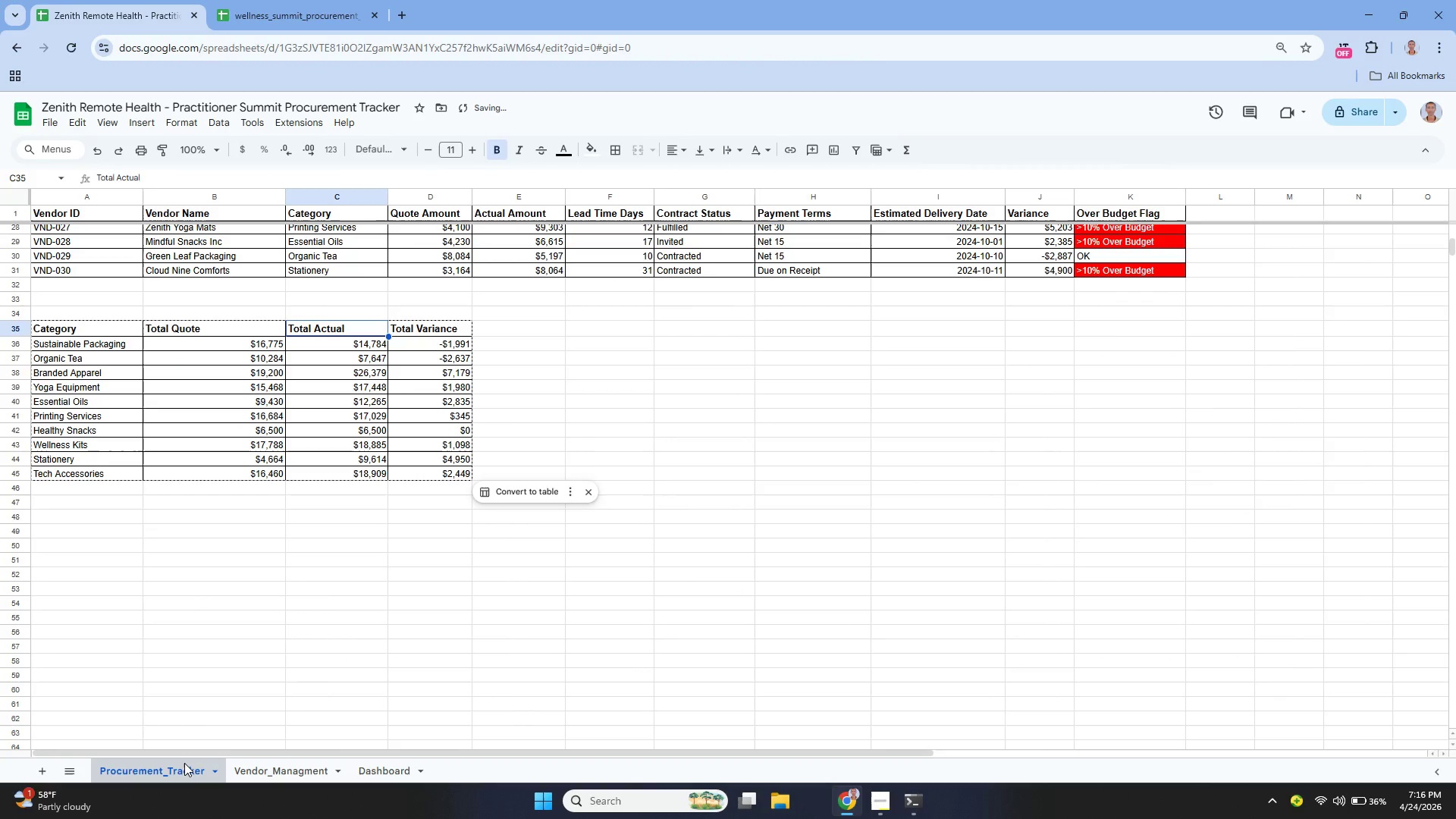 
key(ArrowUp)
 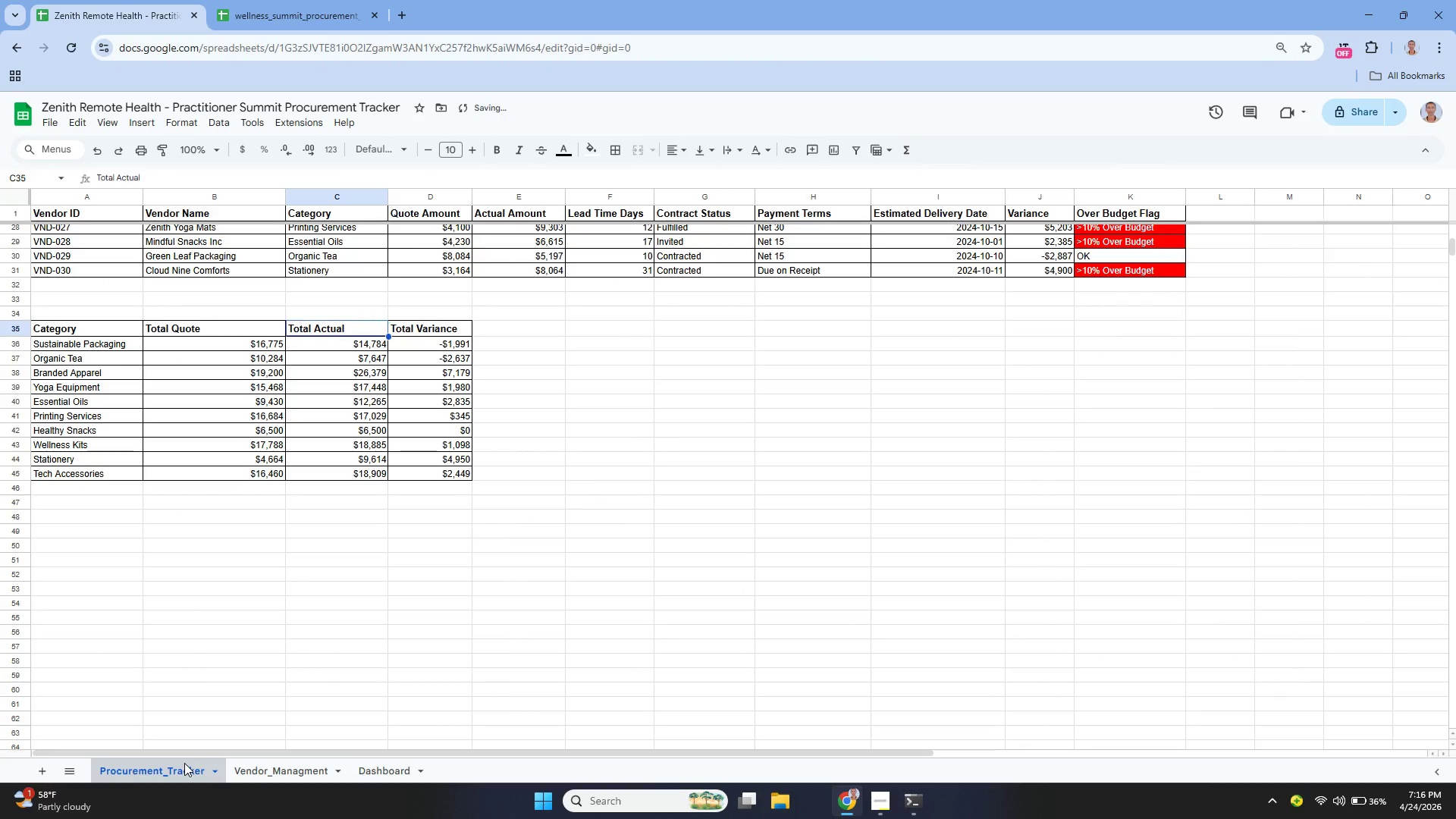 
key(ArrowDown)
 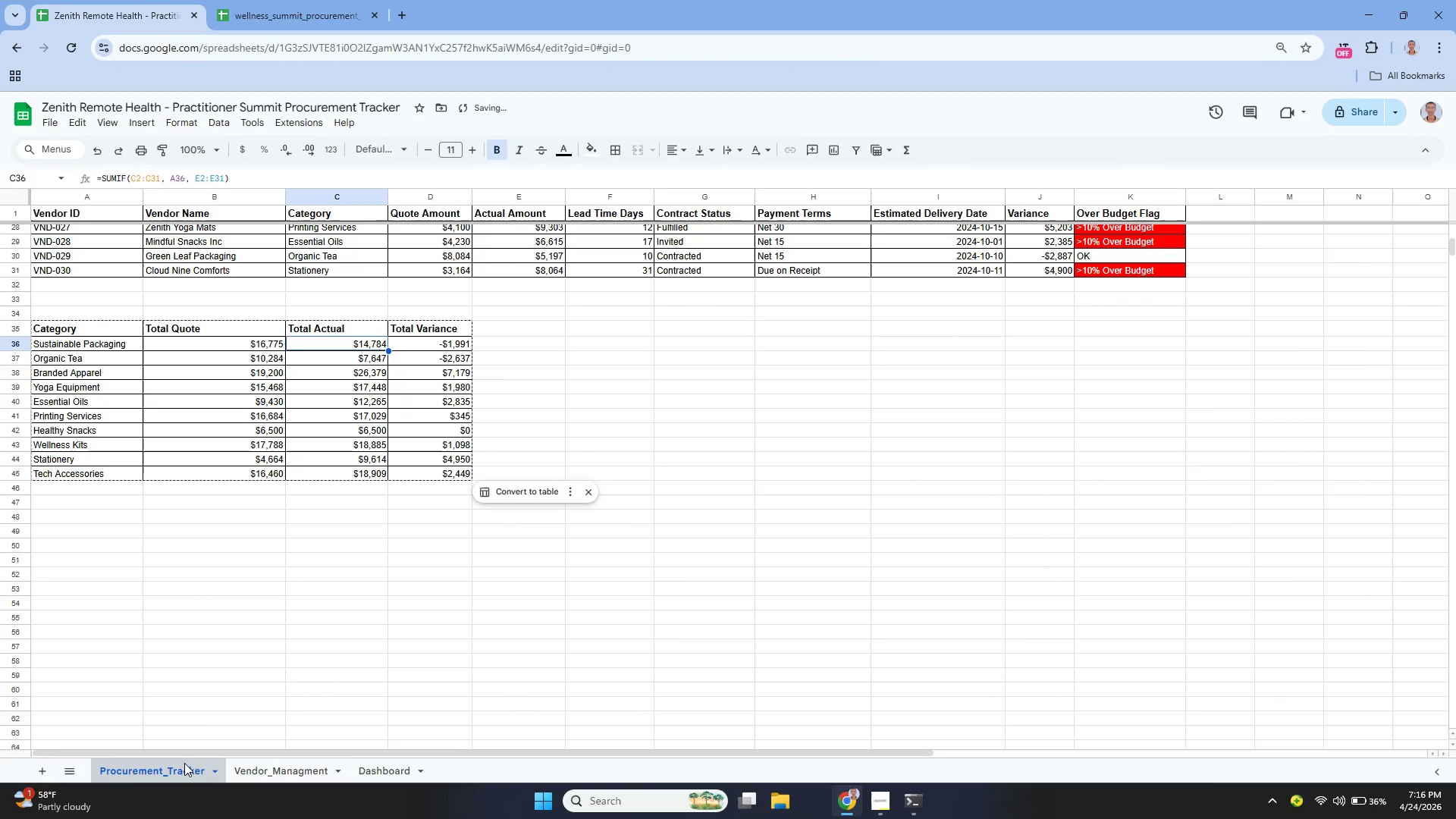 
key(ArrowDown)
 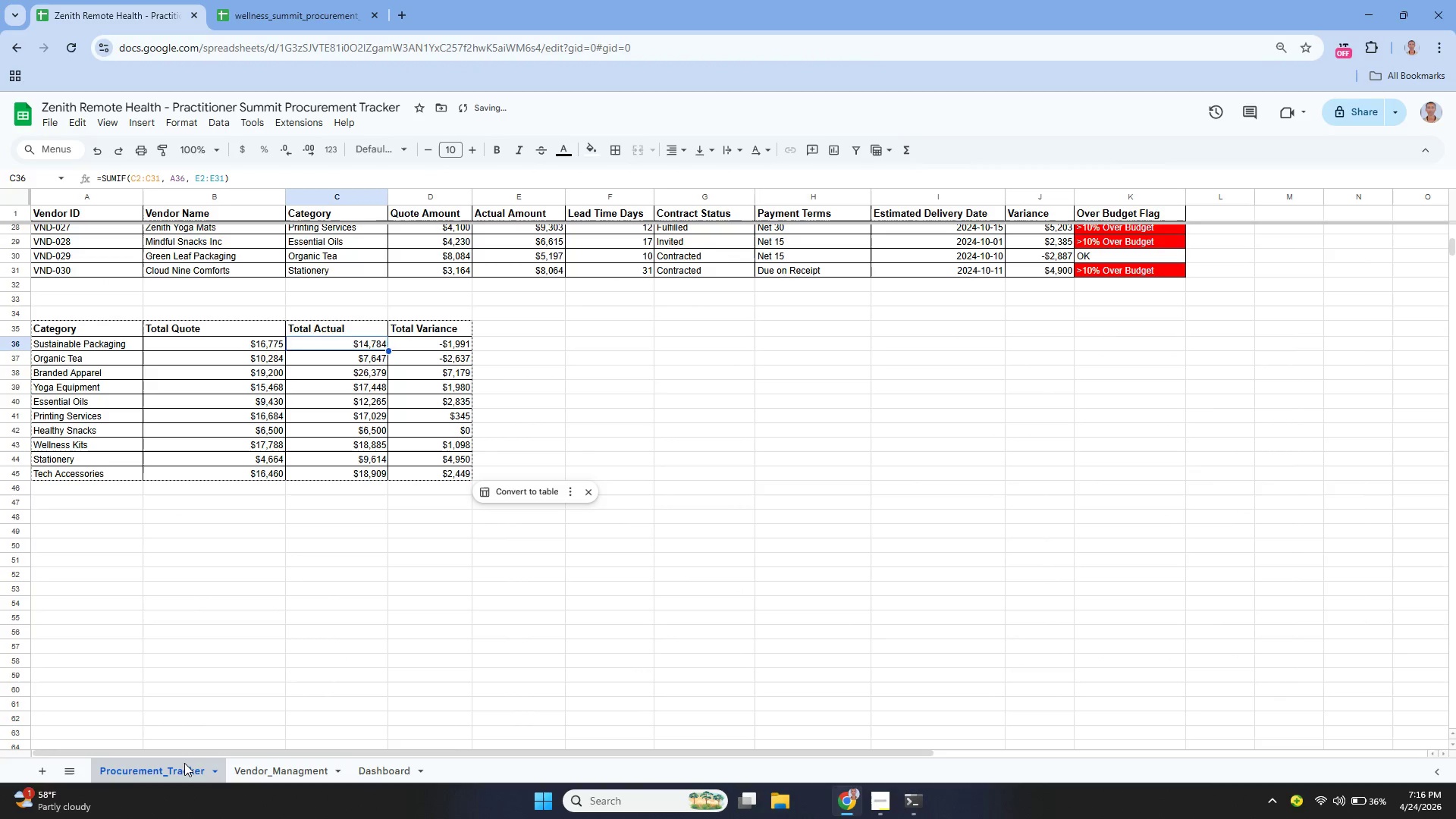 
key(Enter)
 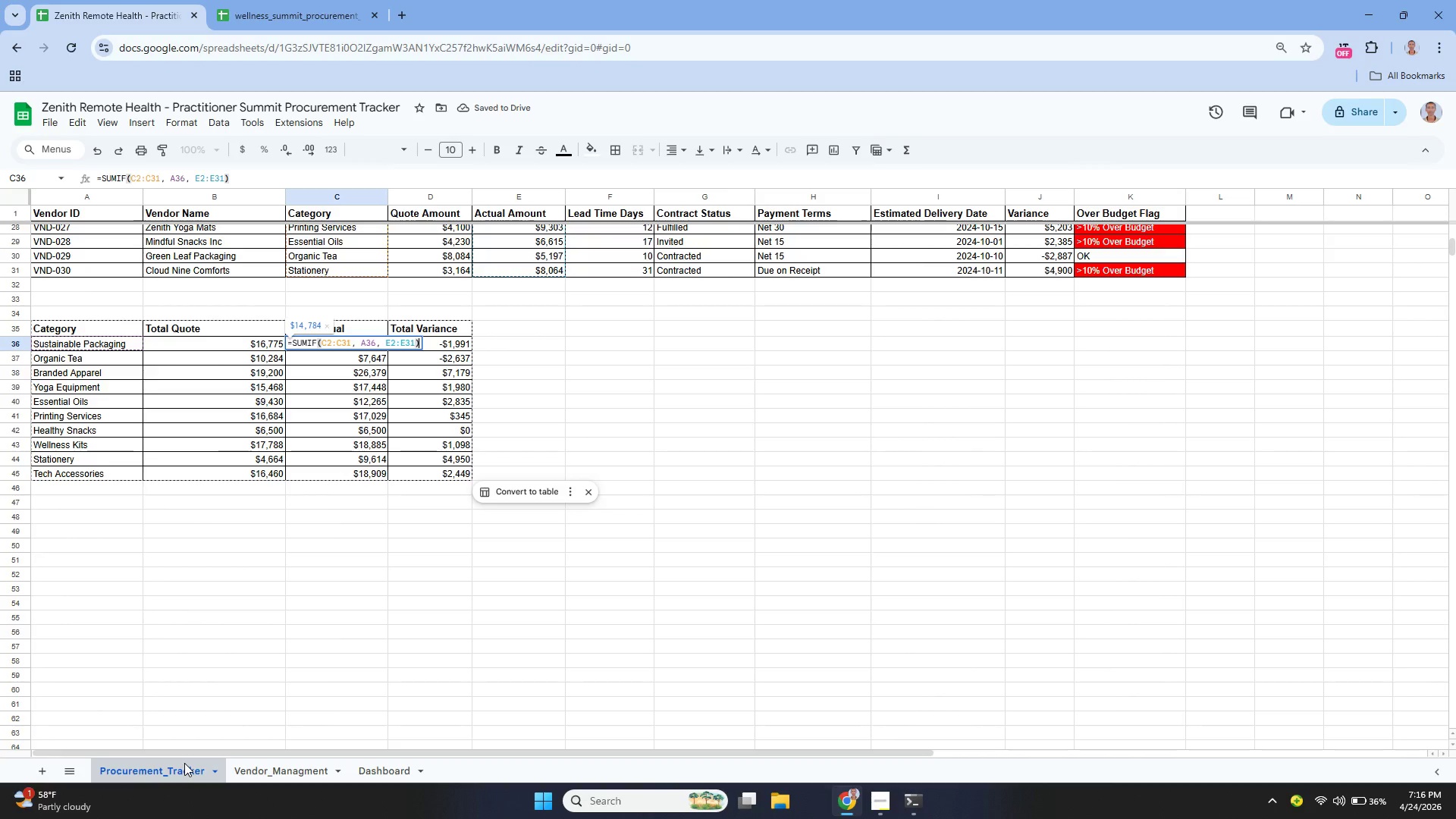 
key(Enter)
 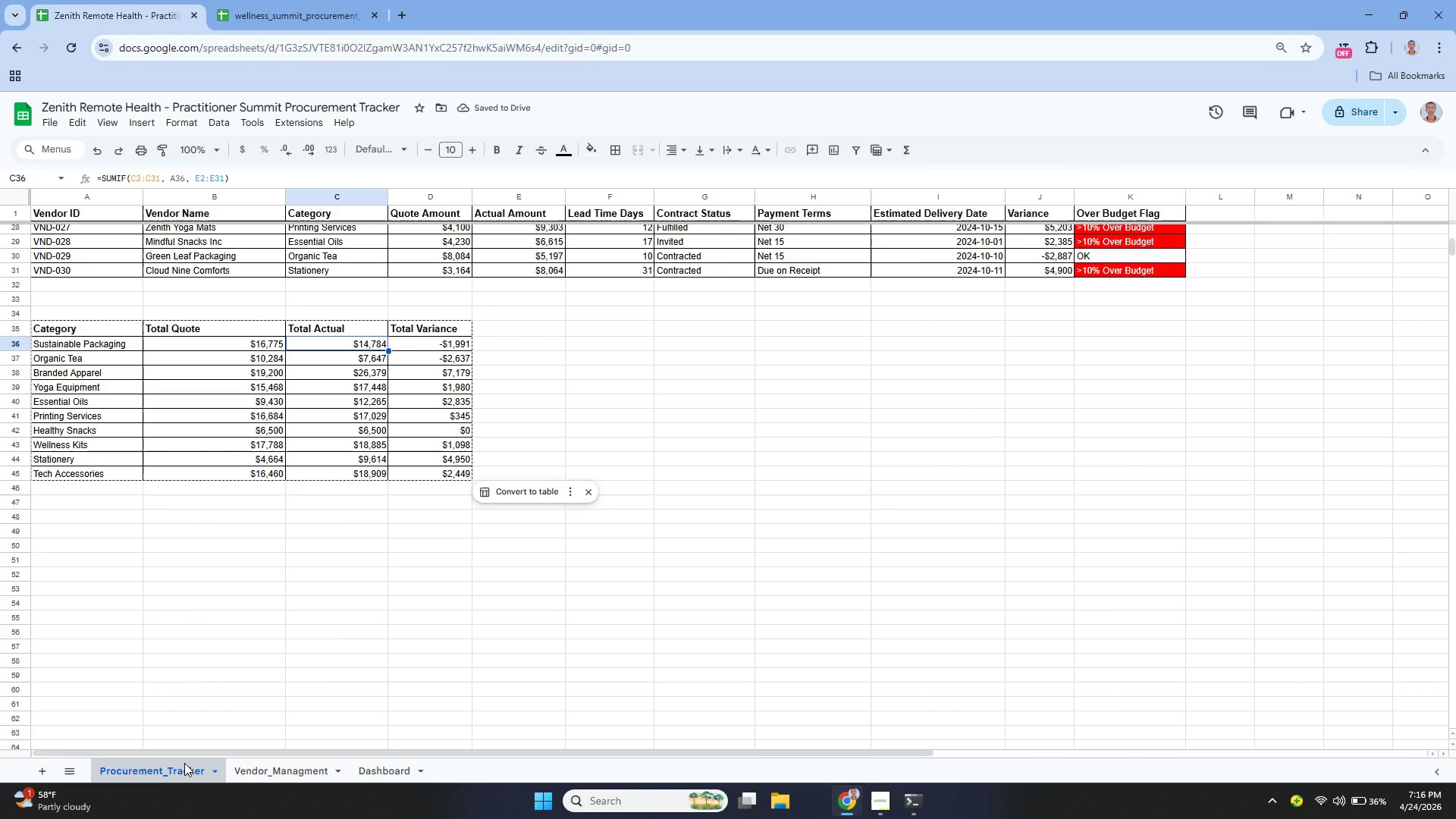 
key(ArrowUp)
 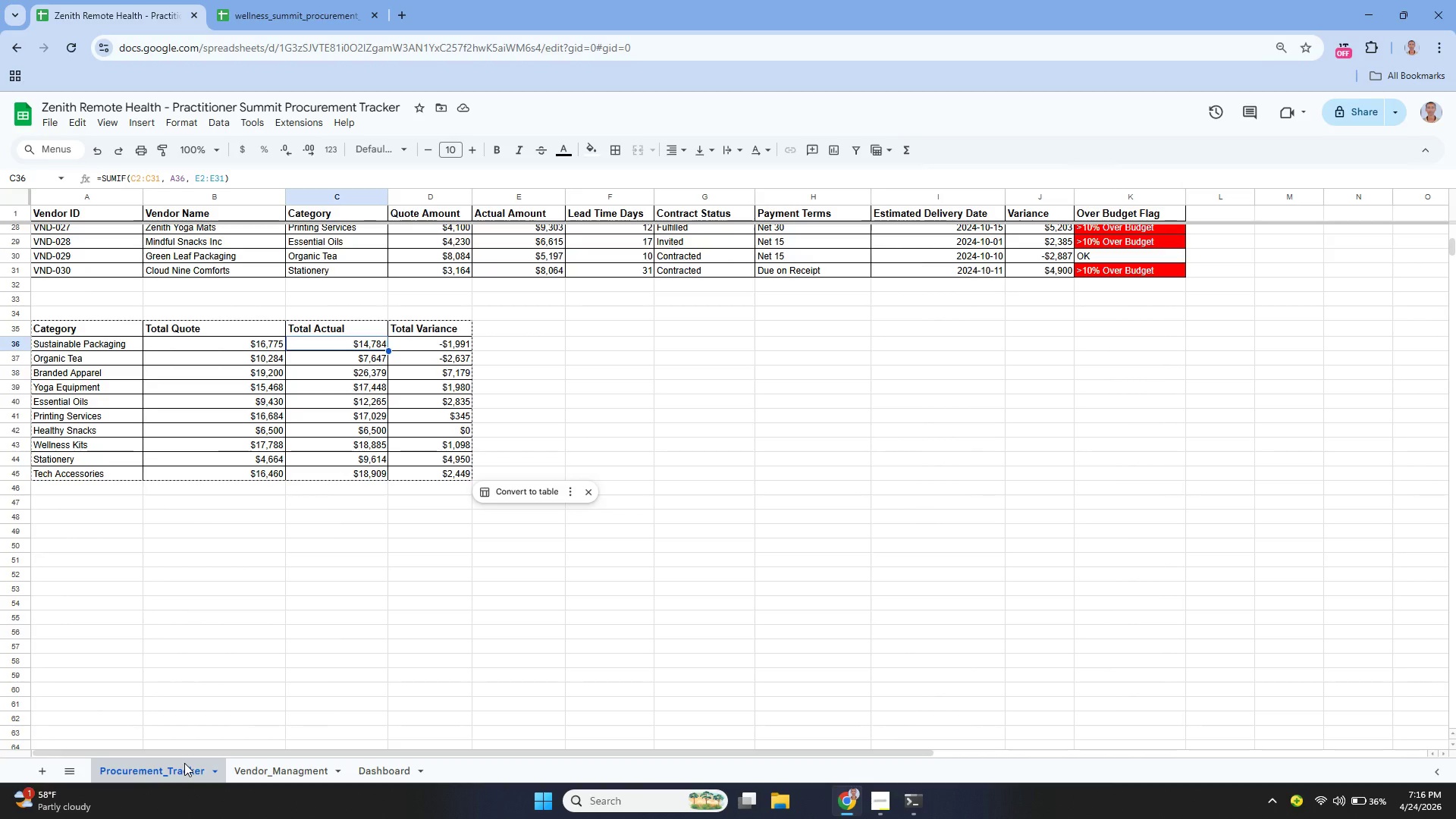 
key(Enter)
 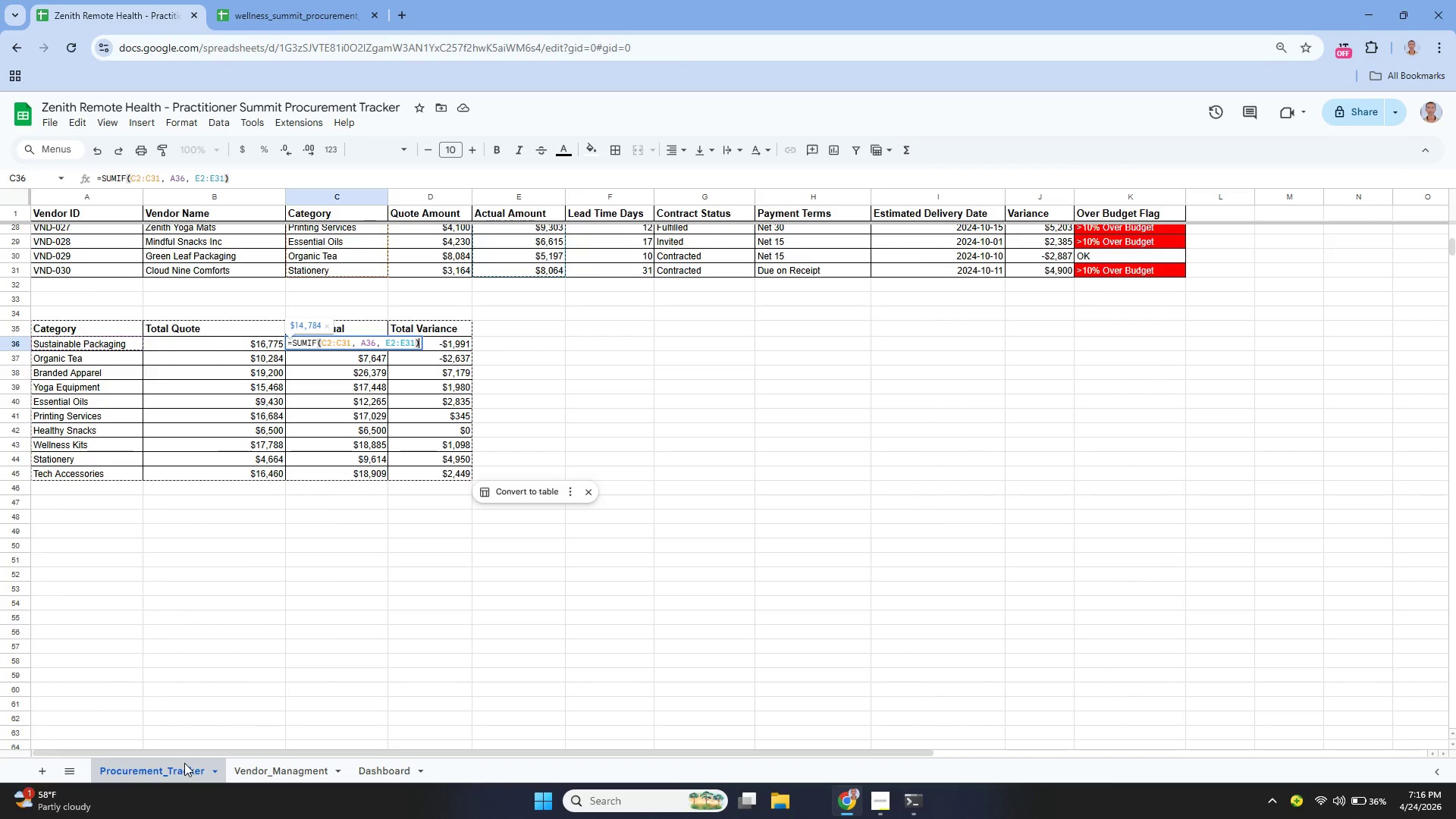 
key(Enter)
 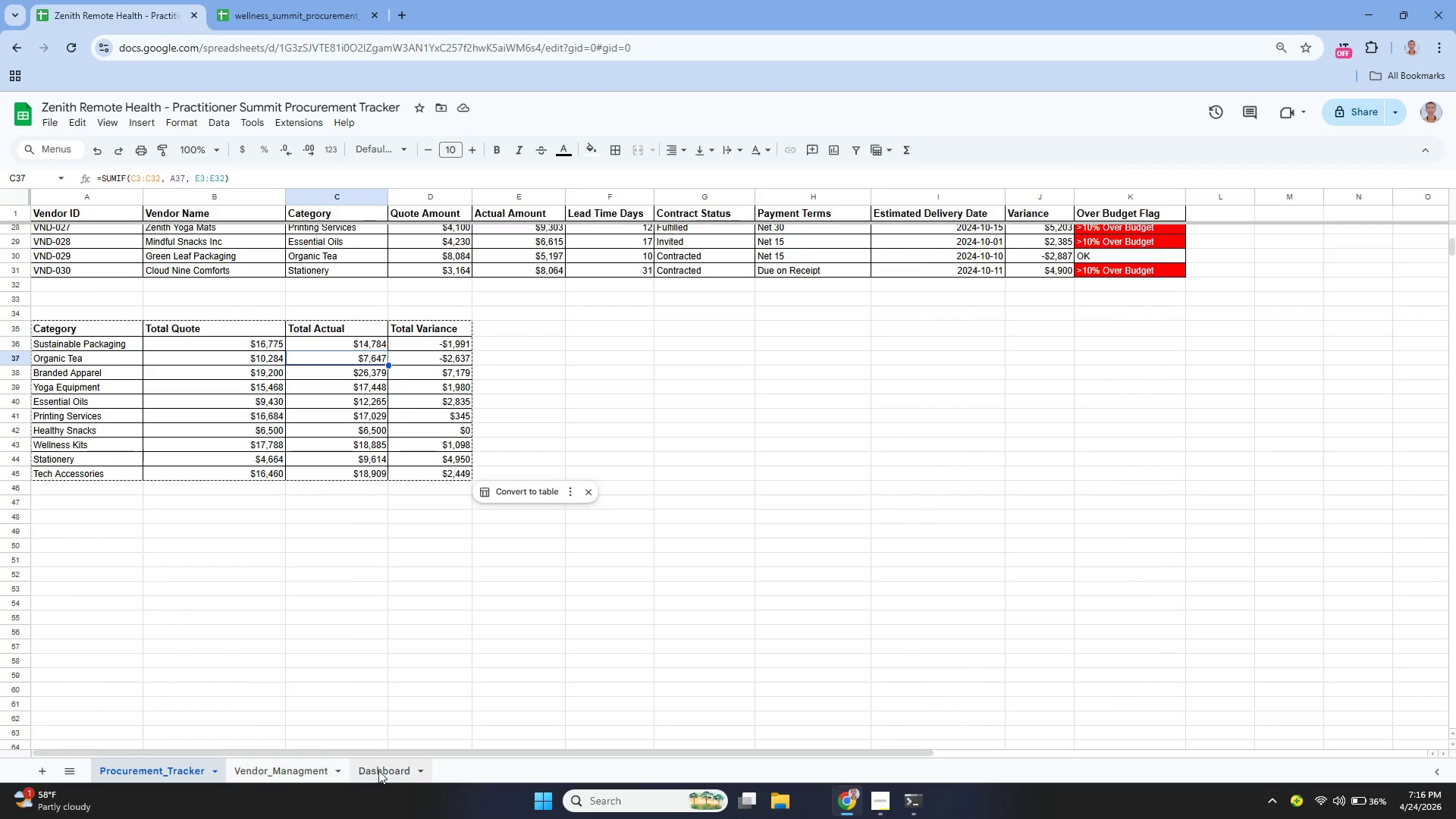 
left_click([384, 770])
 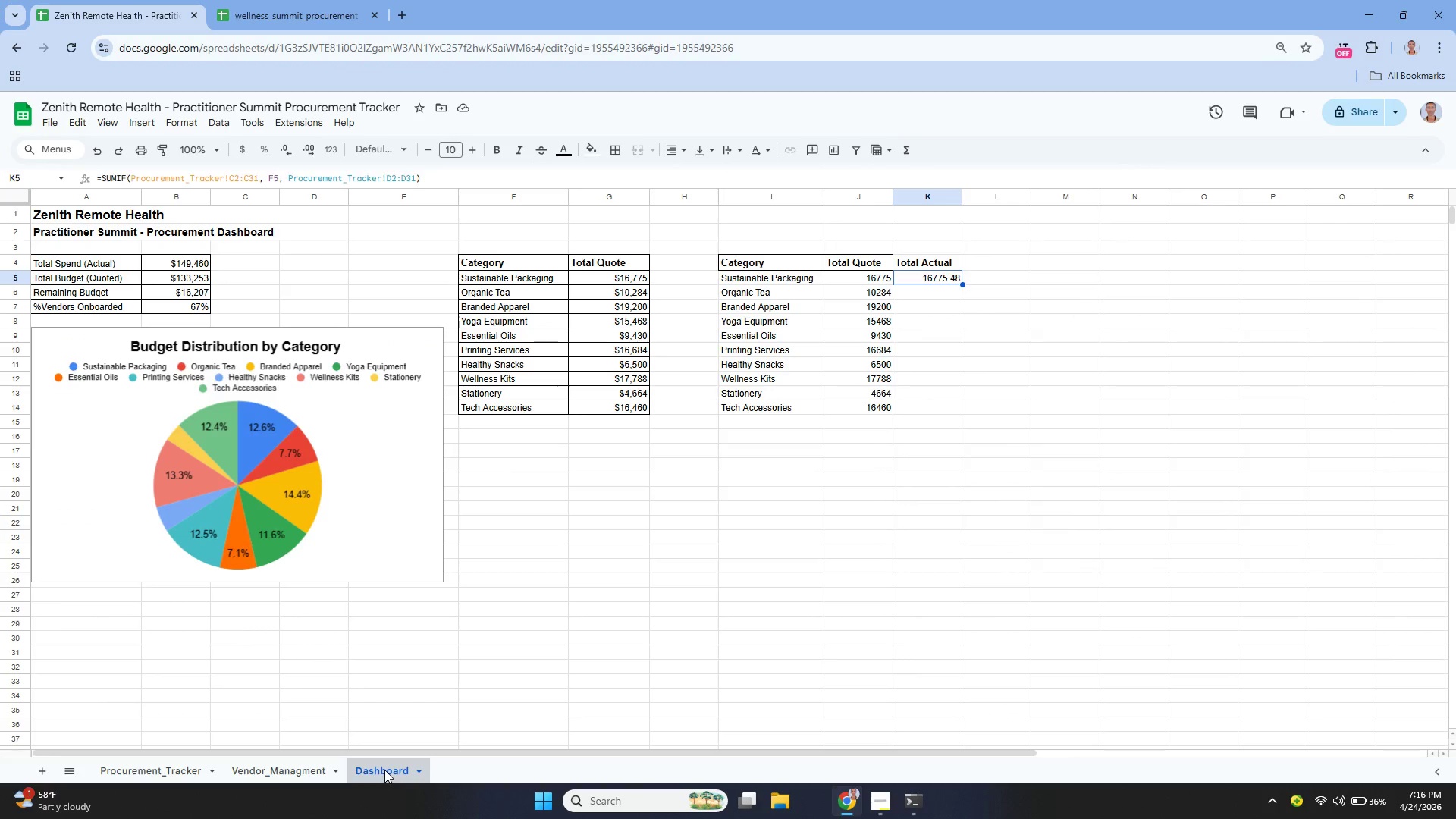 
key(ArrowUp)
 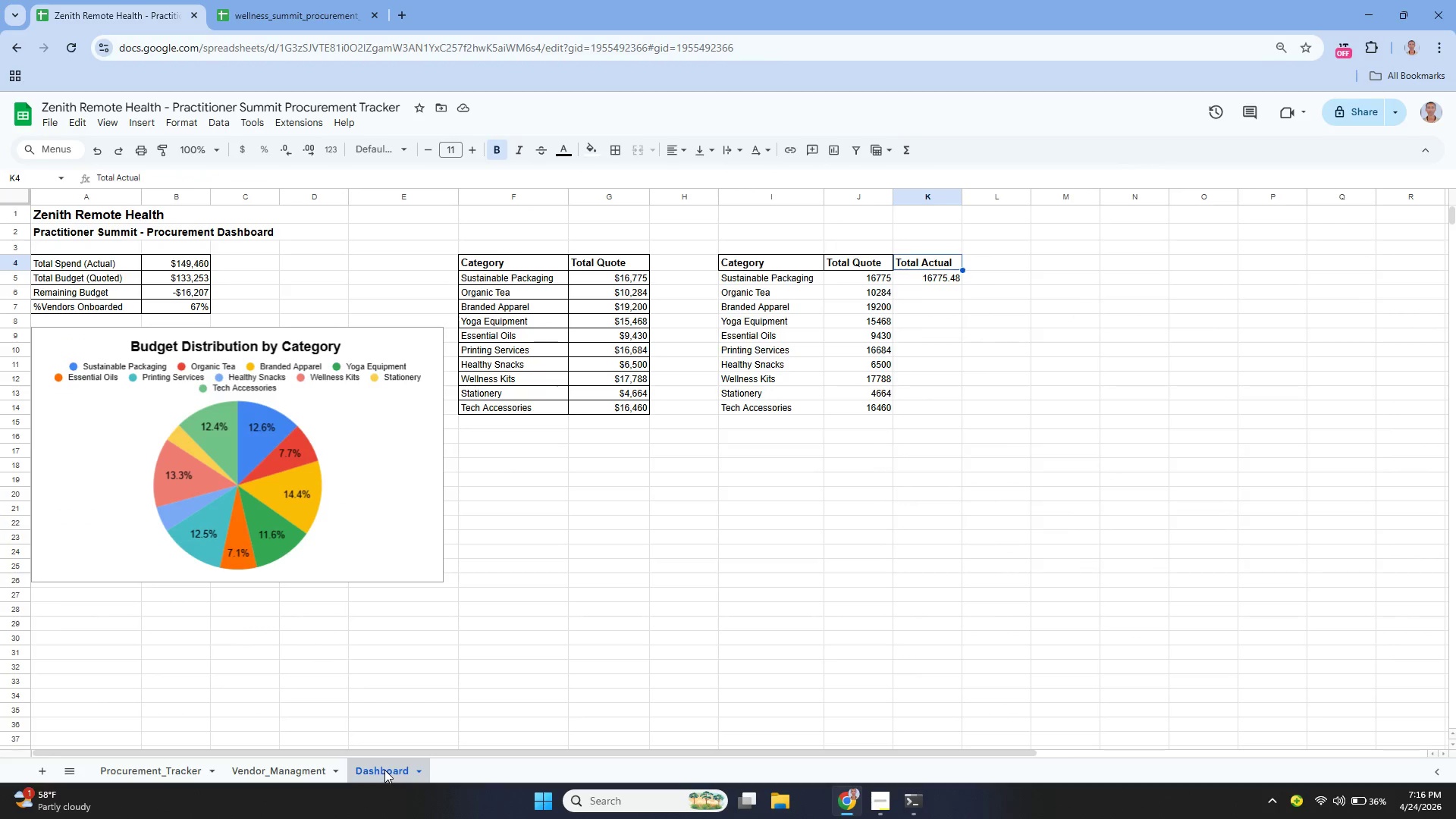 
key(ArrowDown)
 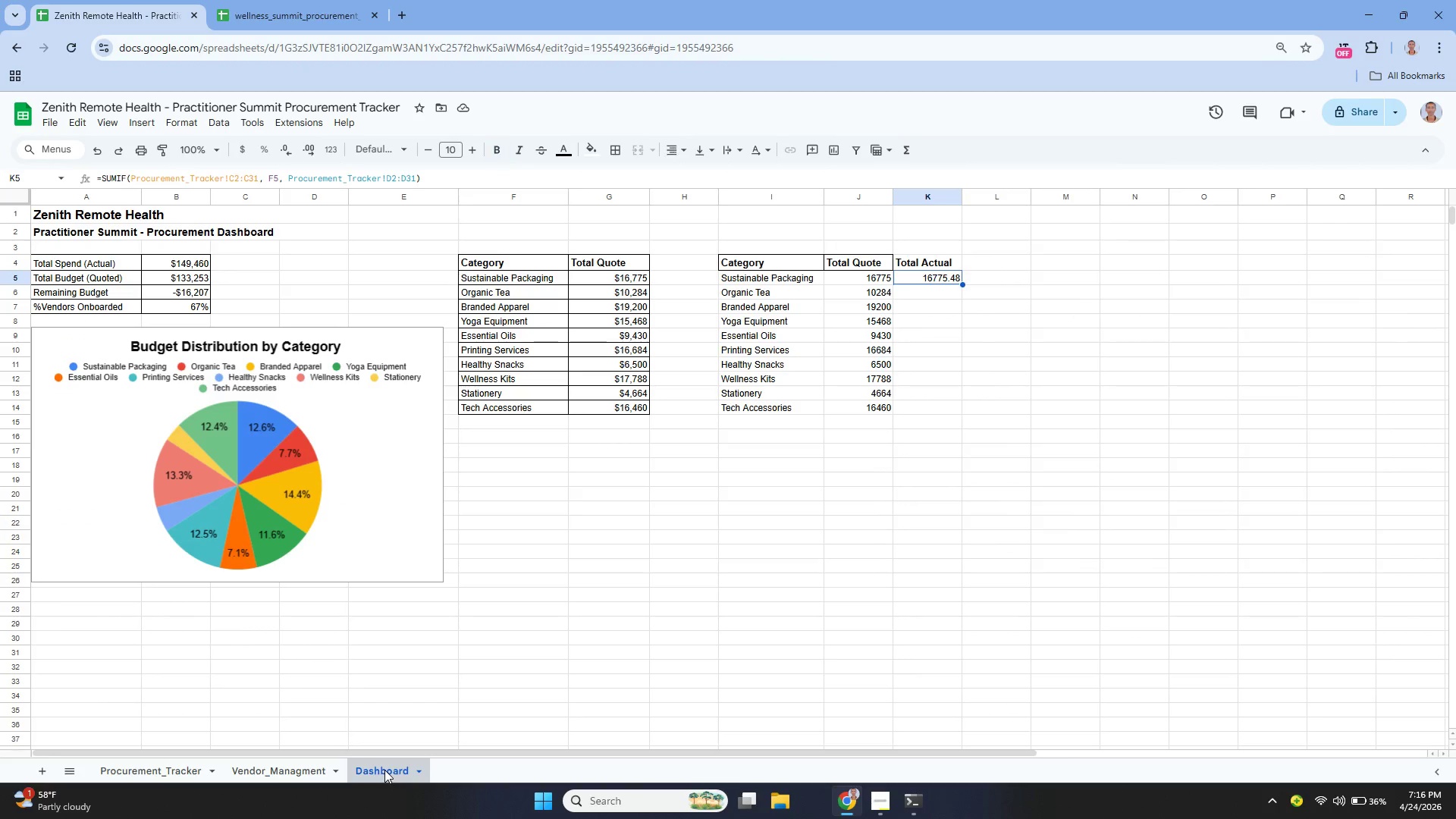 
key(Enter)
 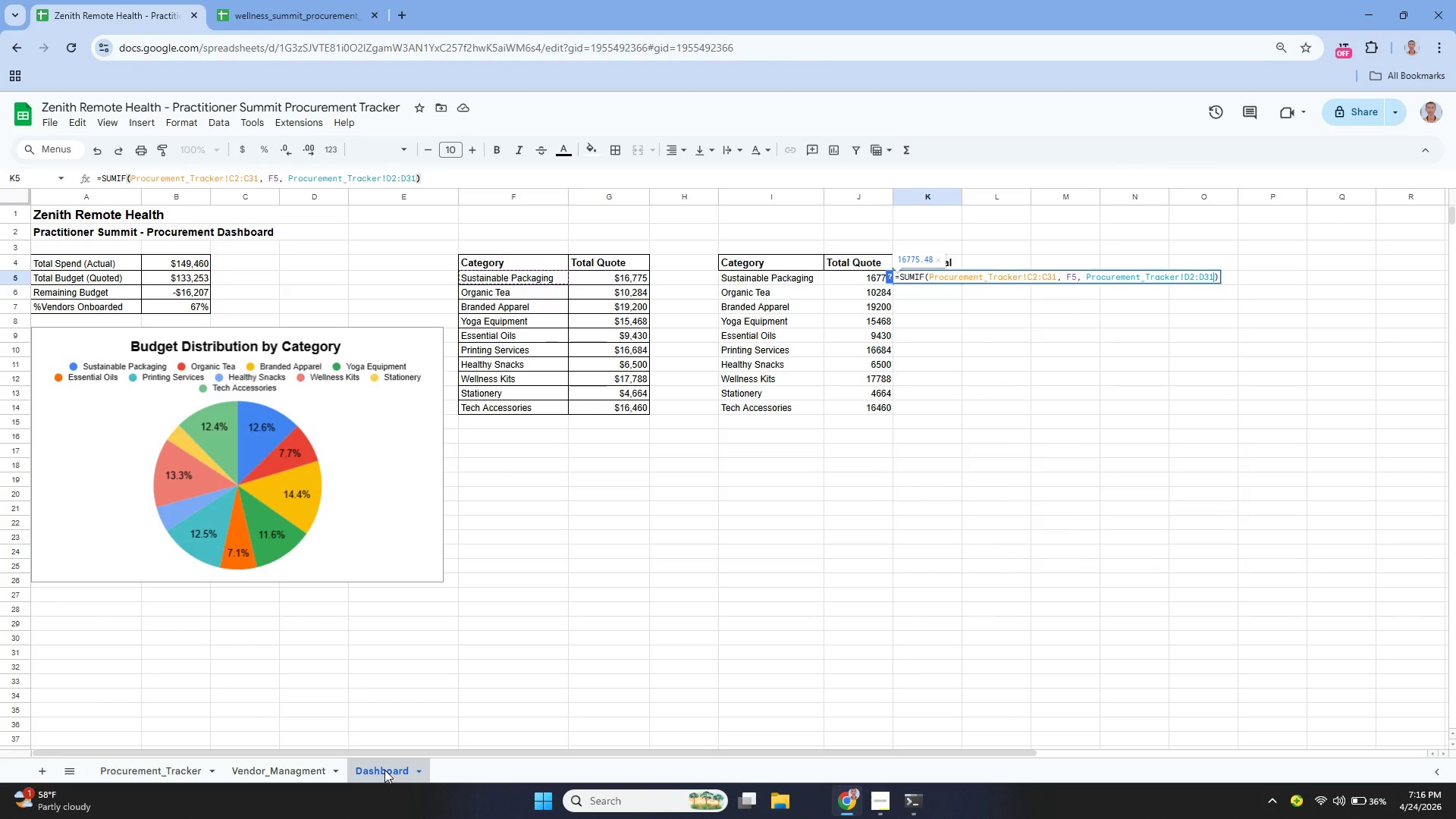 
hold_key(key=ArrowLeft, duration=0.78)
 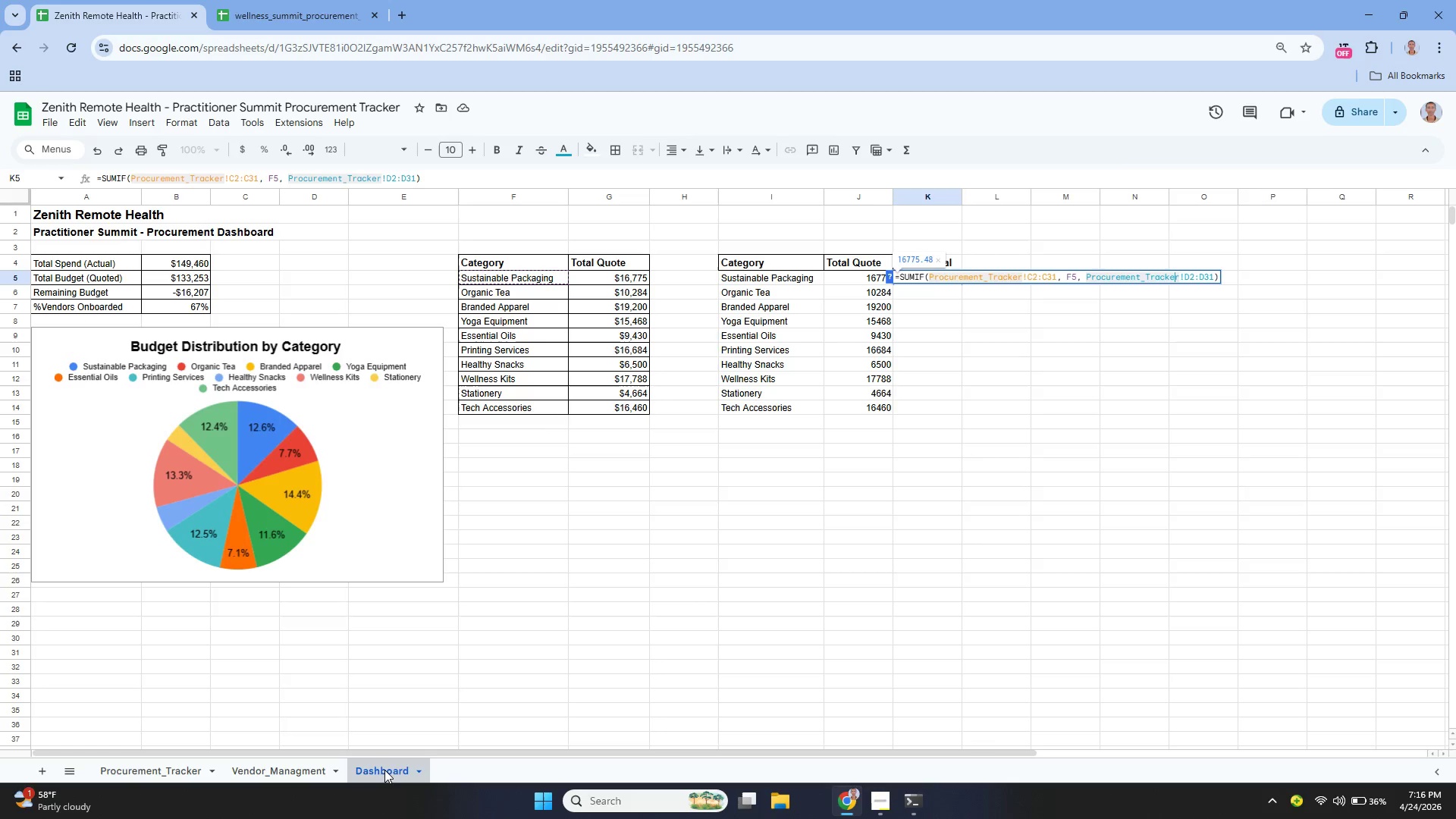 
key(ArrowRight)
 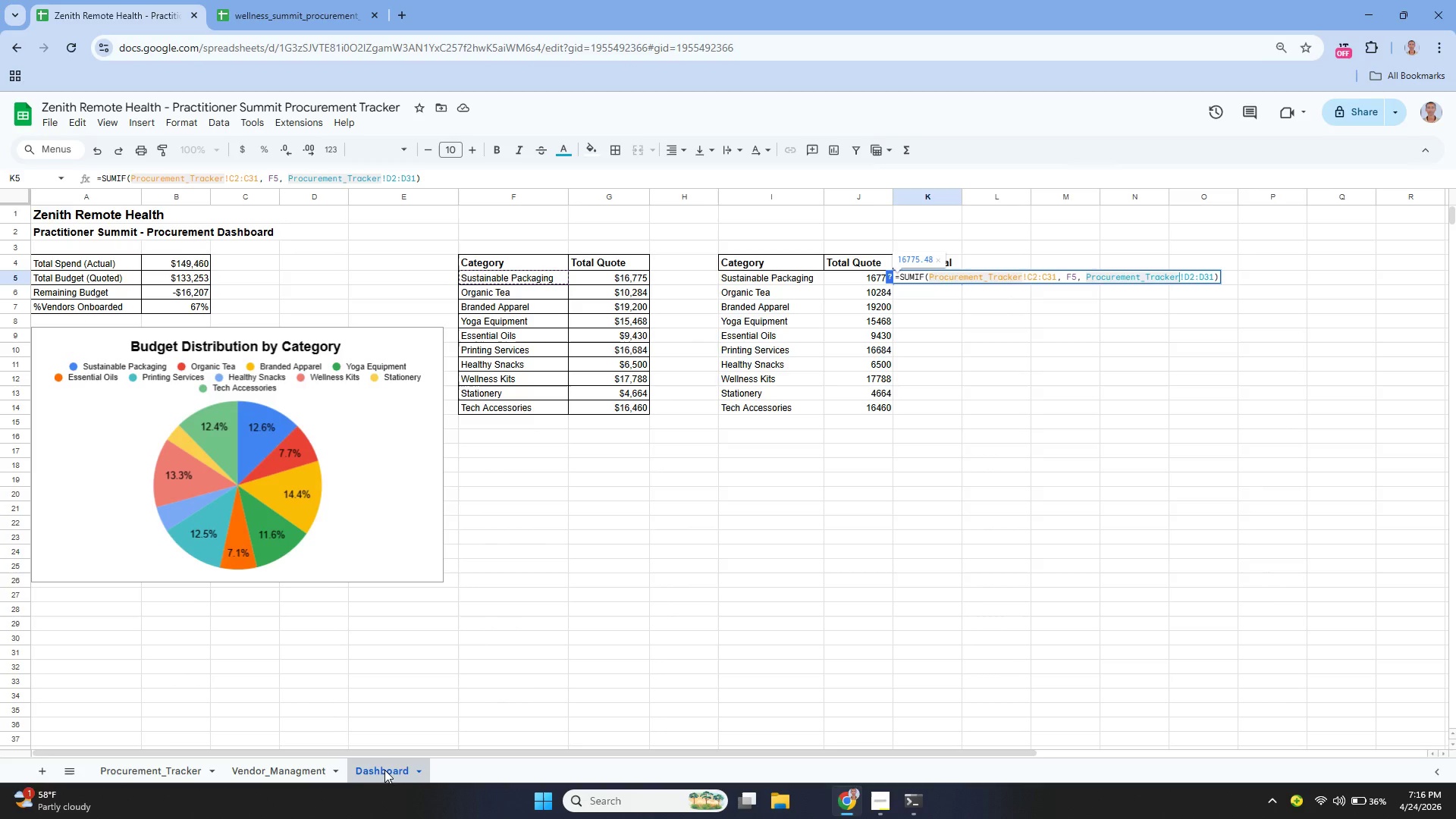 
key(ArrowRight)
 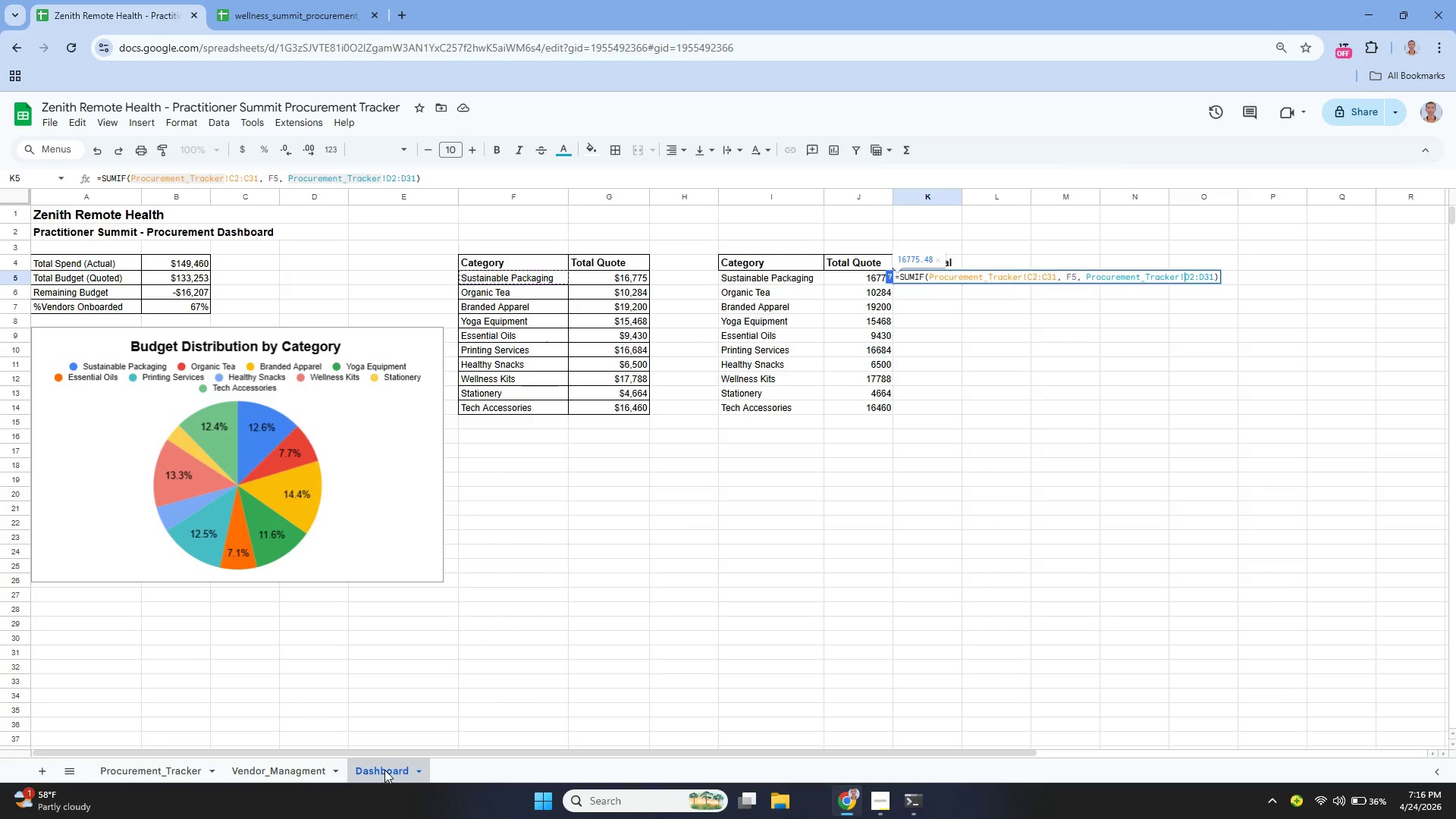 
key(ArrowRight)
 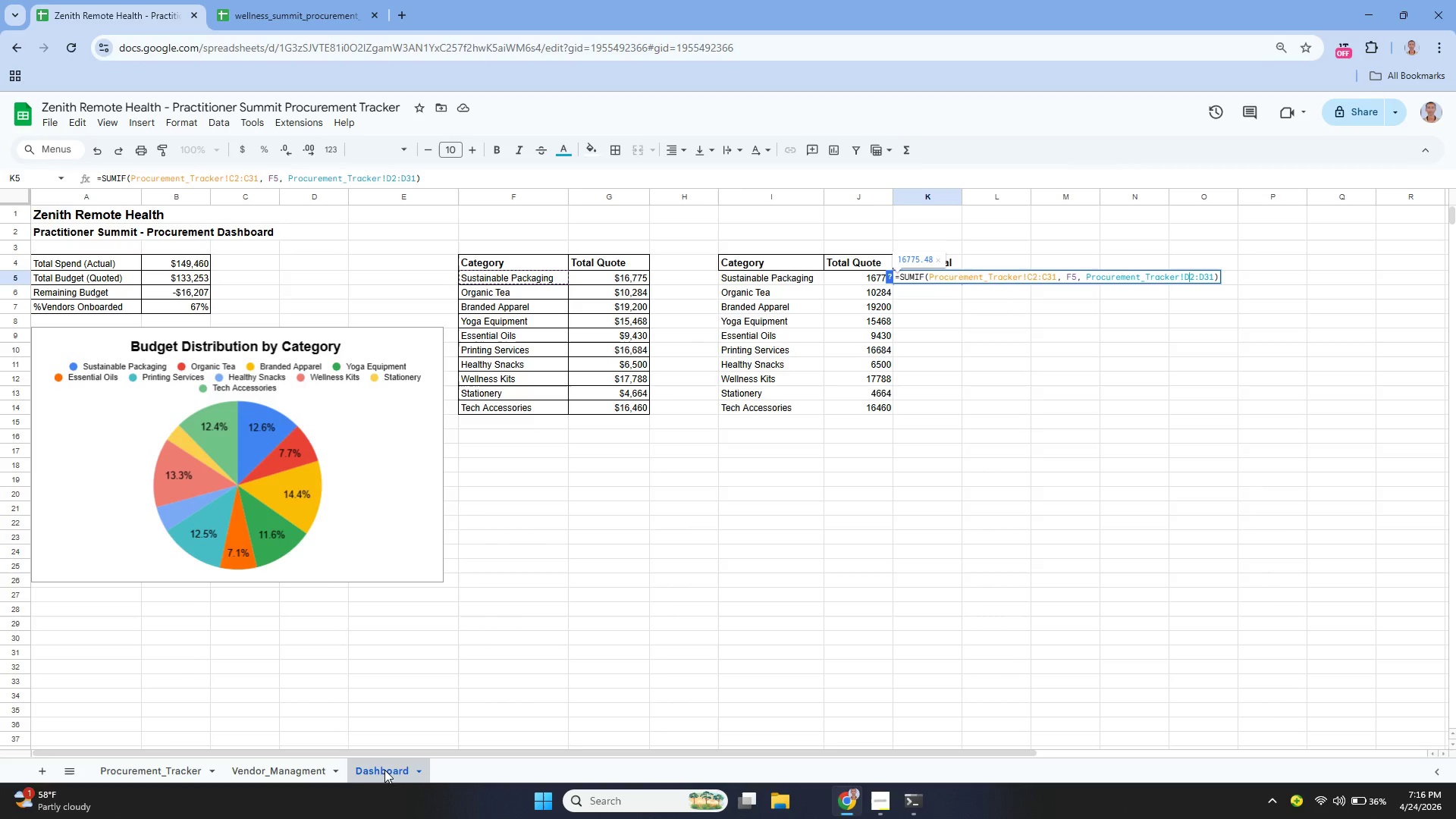 
key(ArrowRight)
 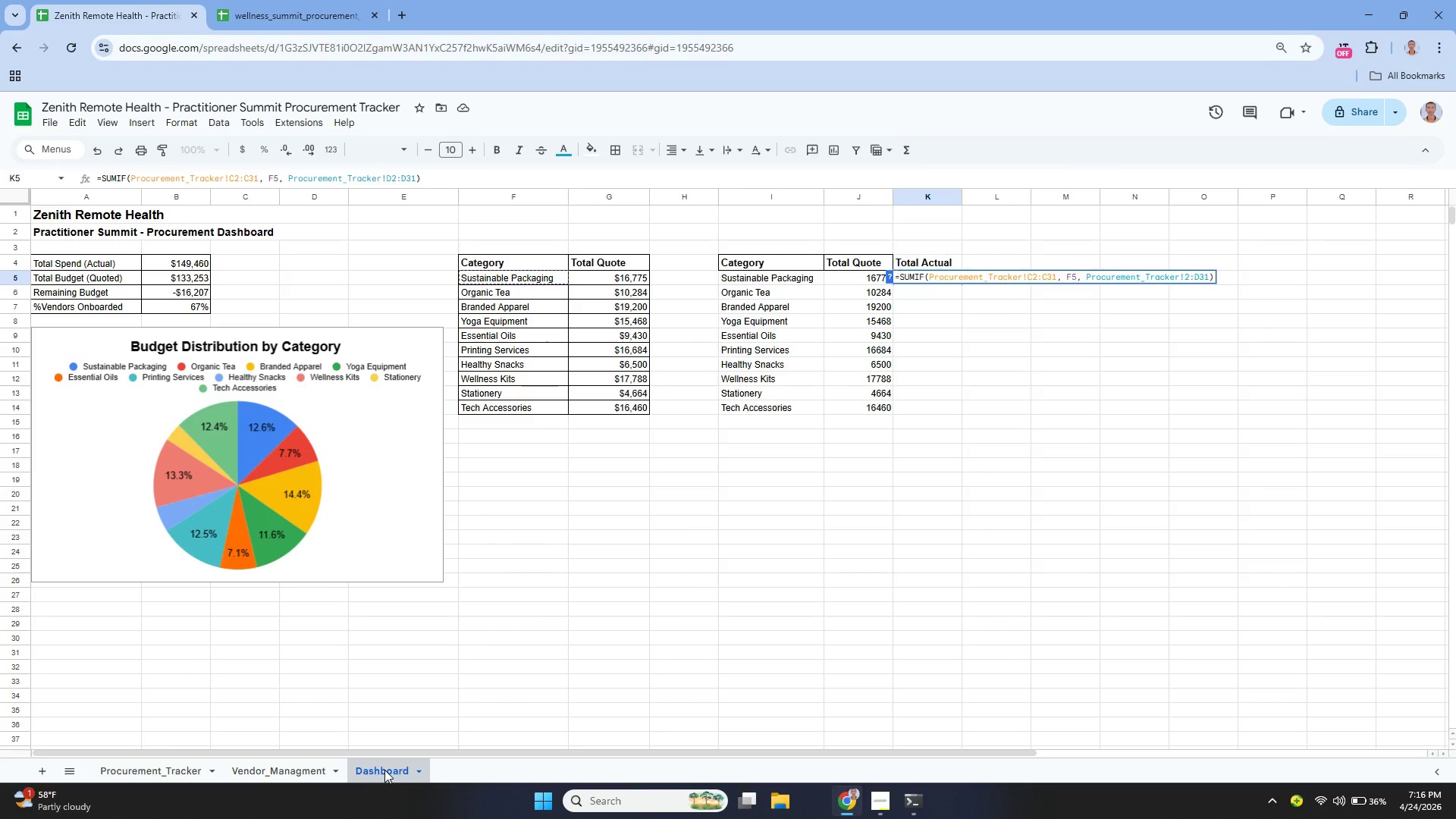 
key(Backspace)
 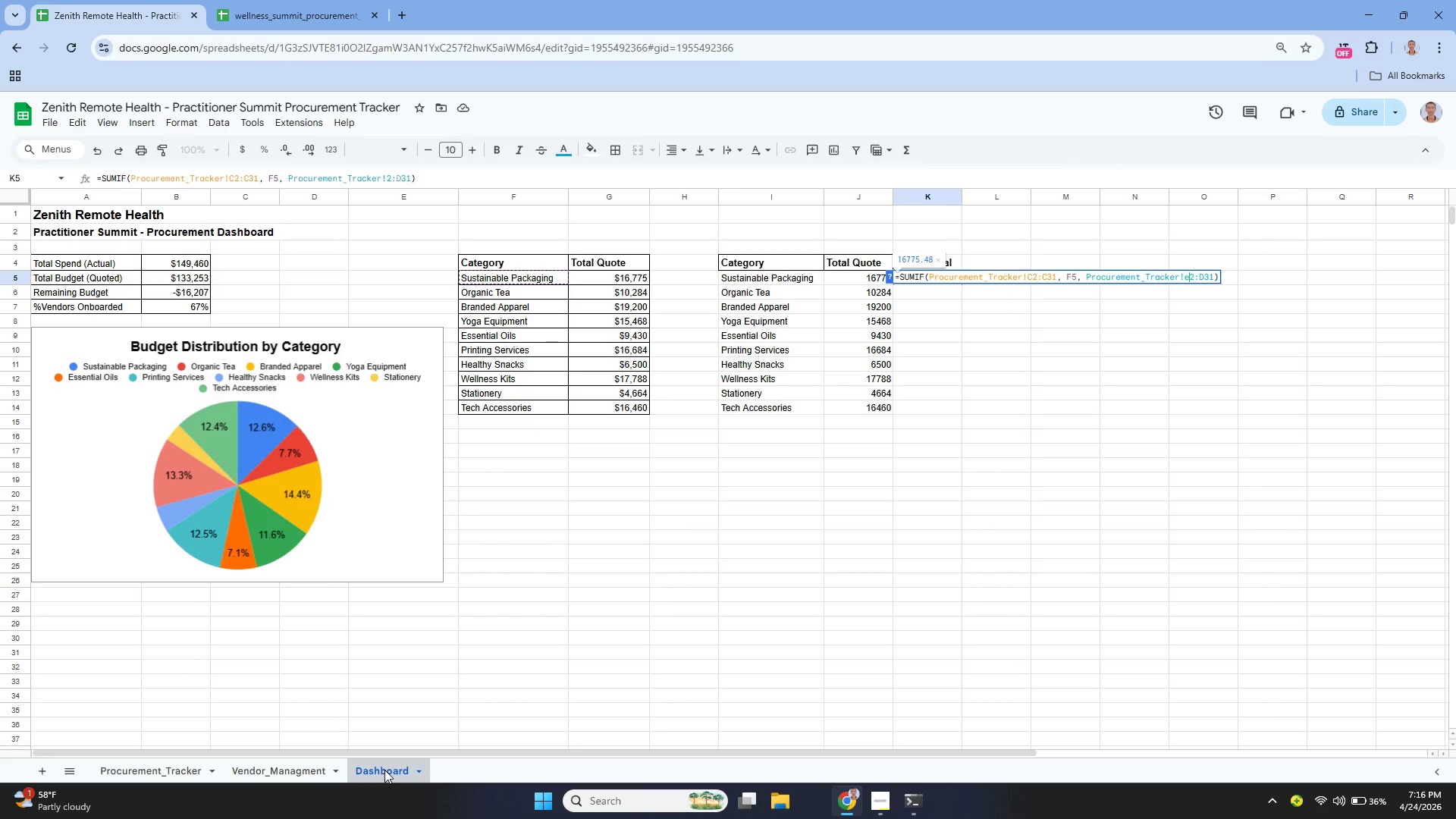 
key(E)
 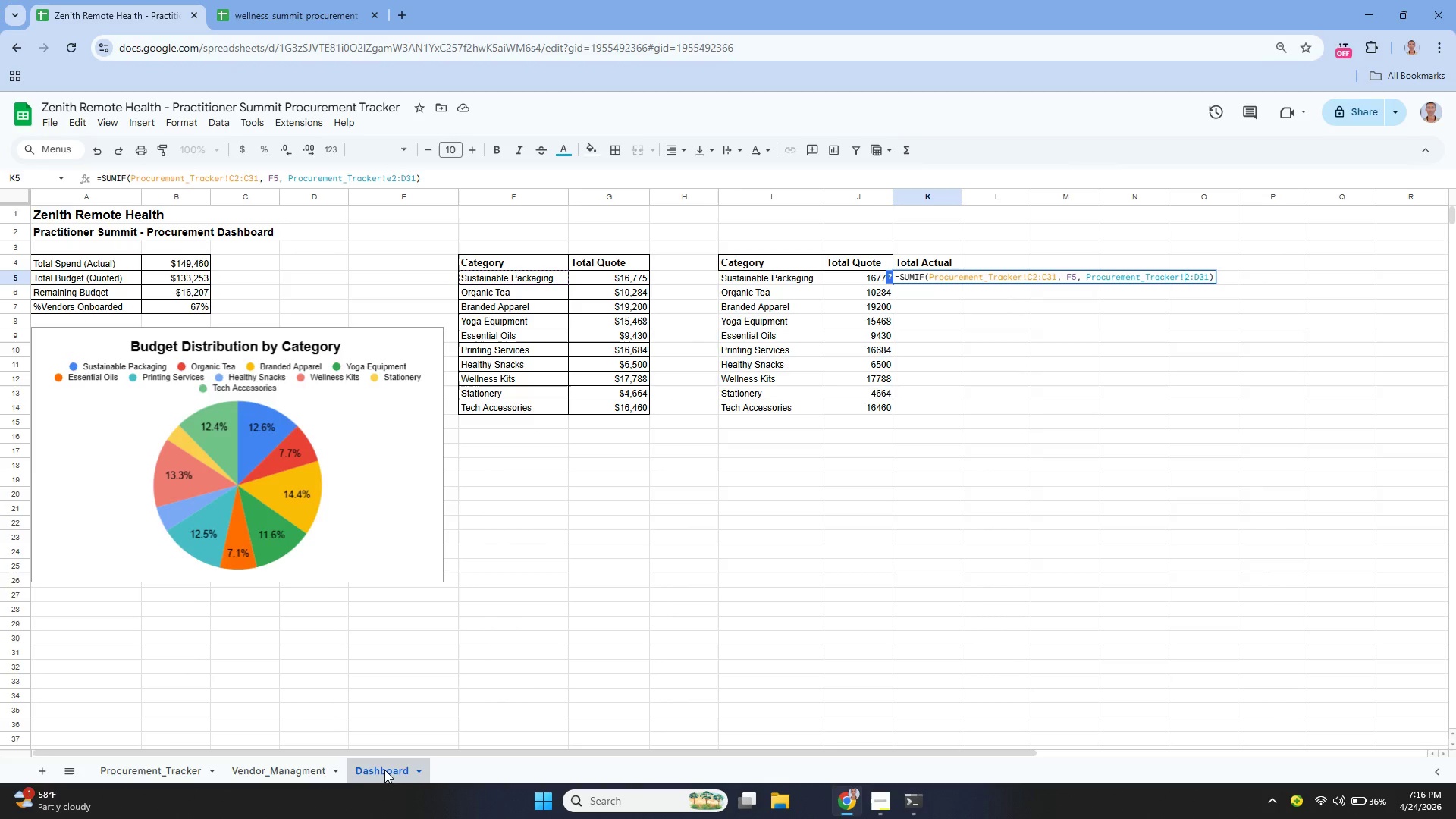 
key(Backspace)
 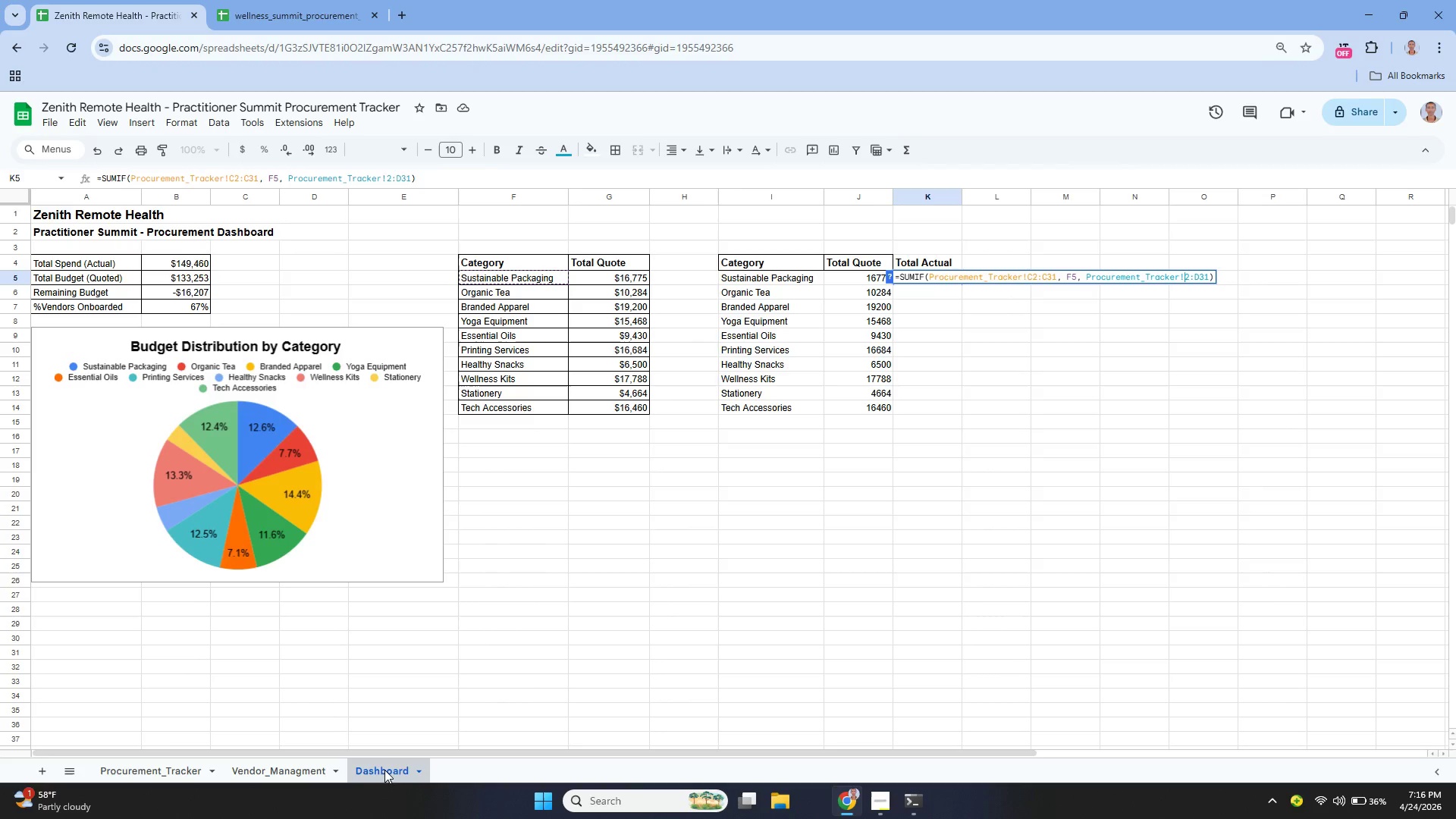 
key(Shift+ShiftLeft)
 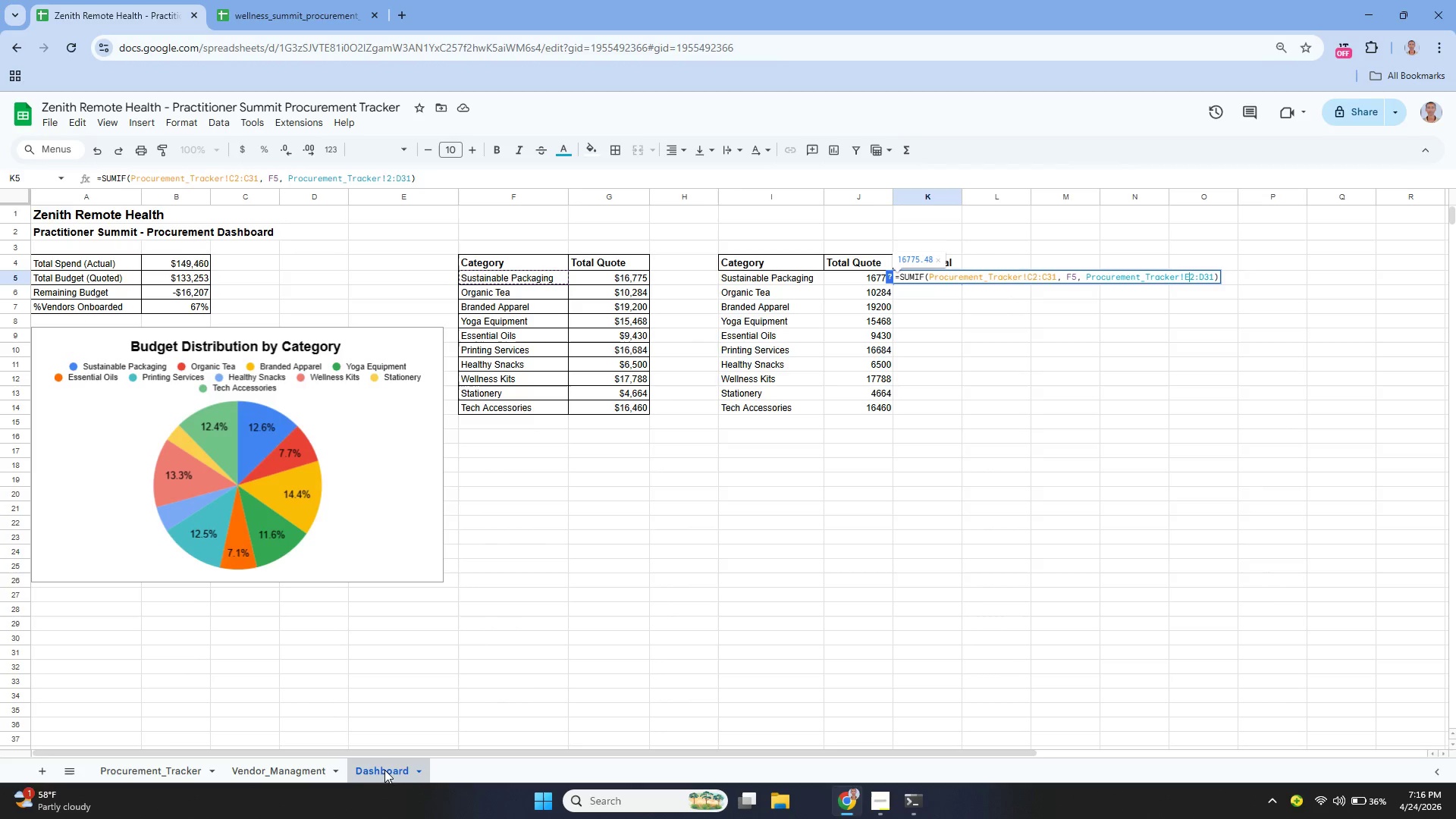 
key(Shift+E)
 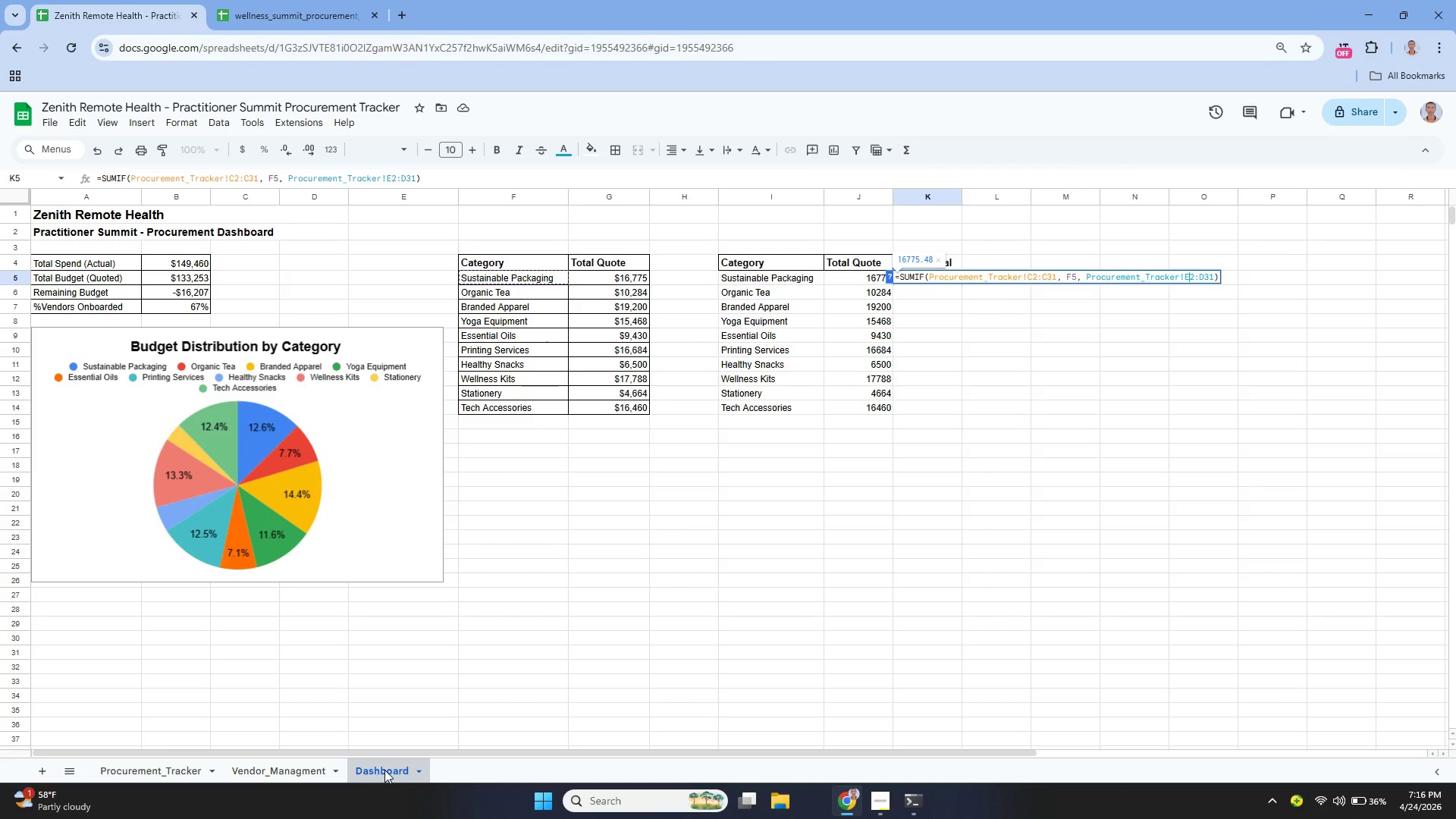 
key(ArrowRight)
 